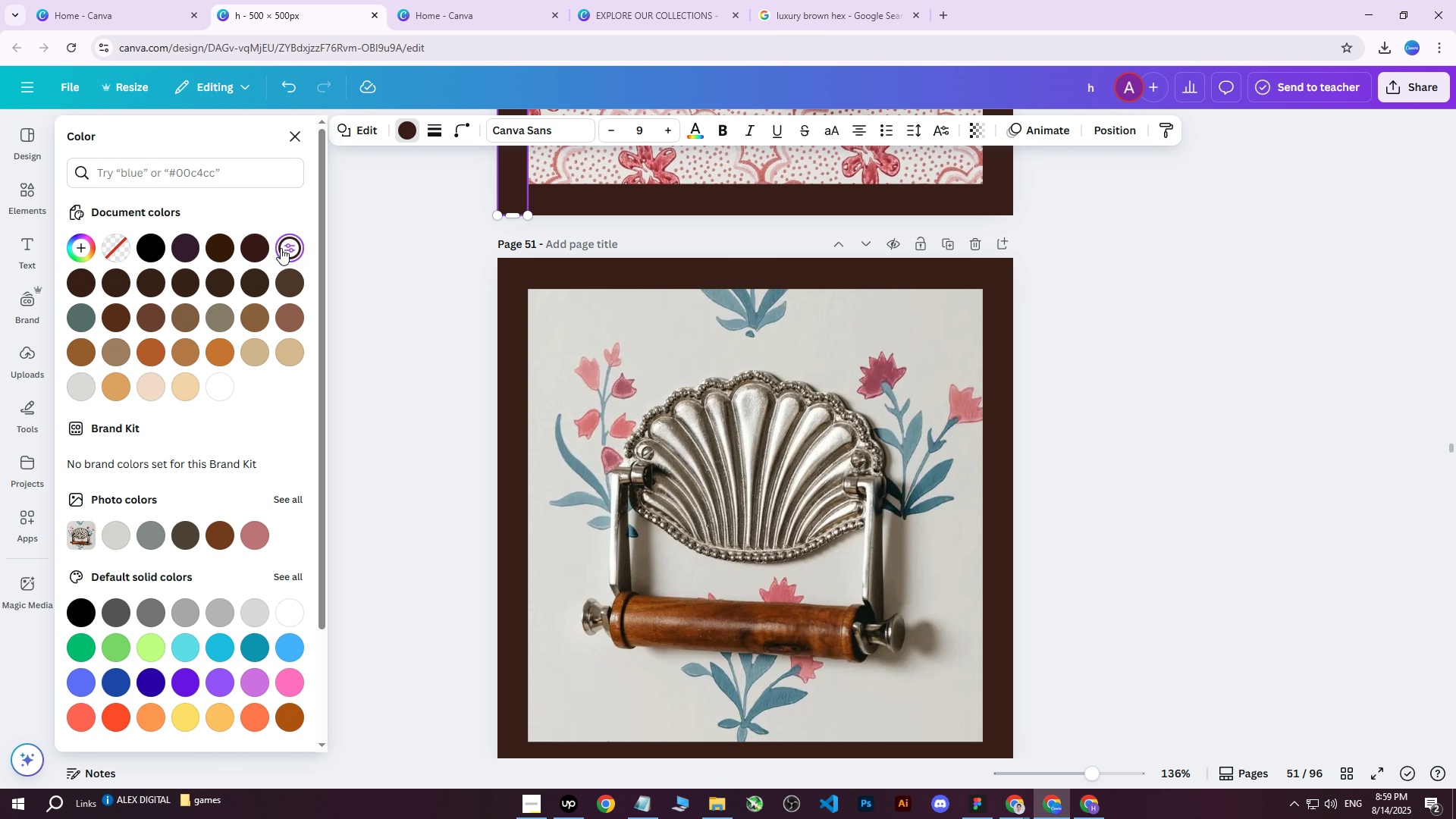 
left_click([1410, 99])
 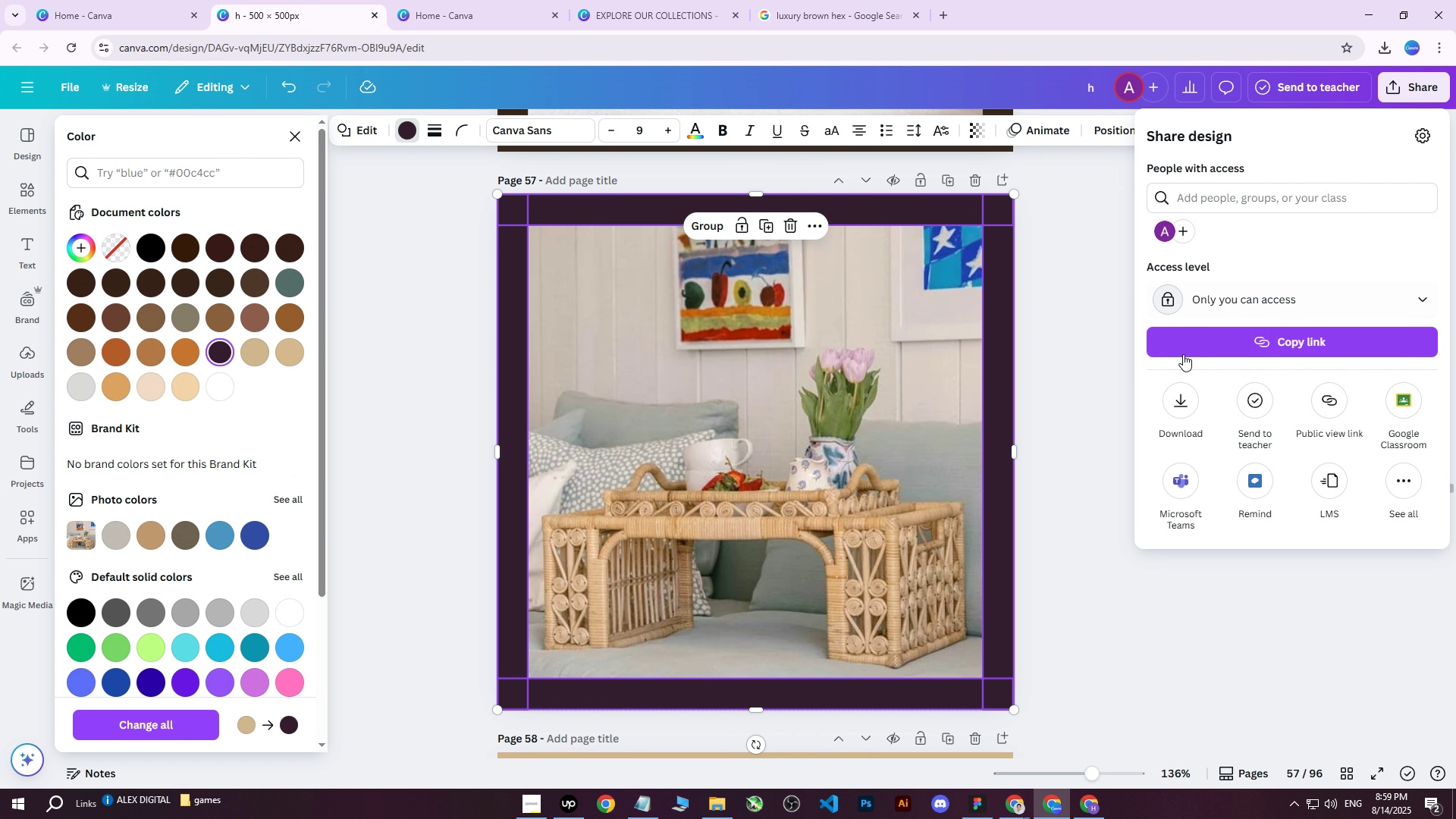 
left_click([1169, 411])
 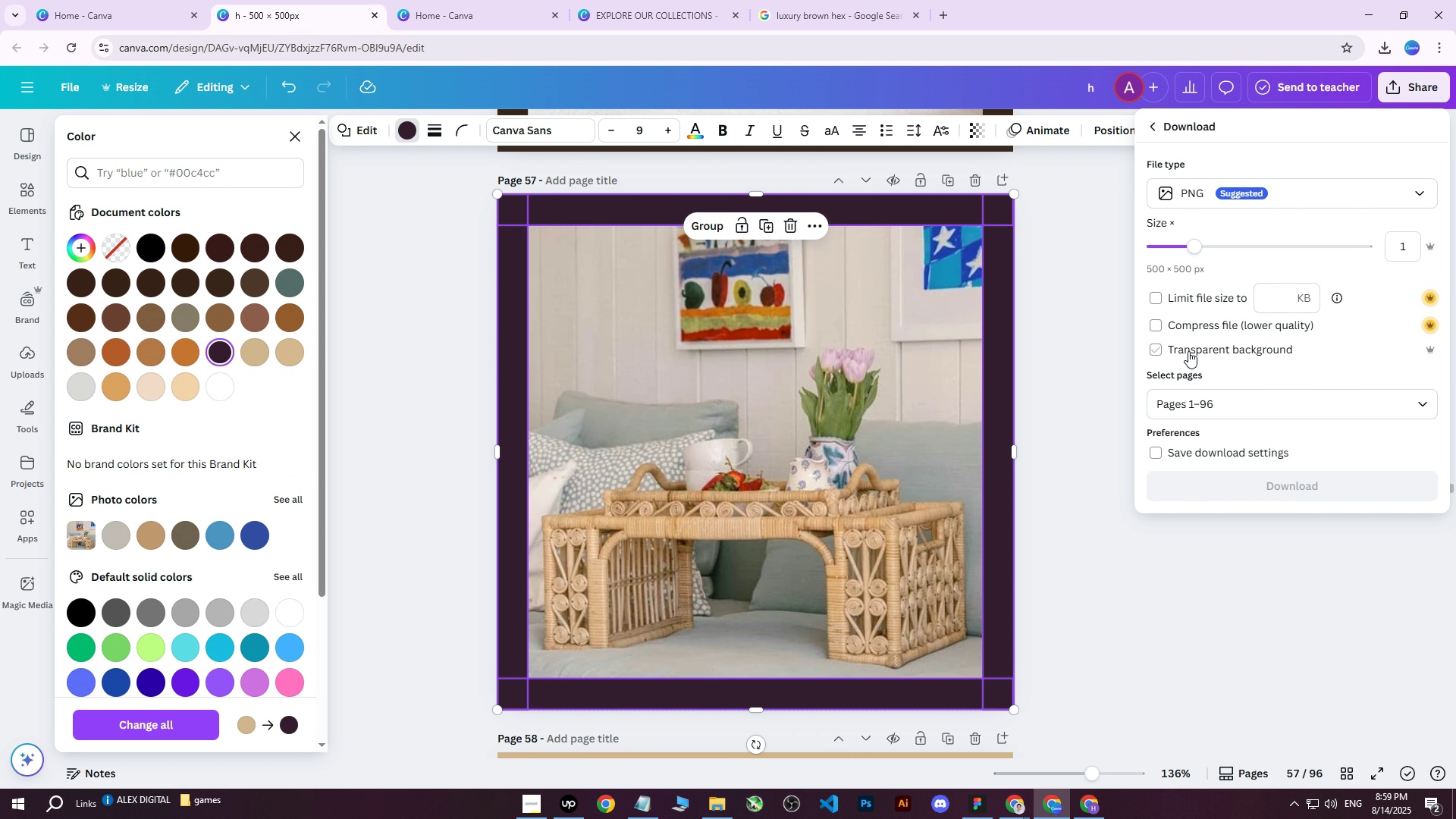 
mouse_move([1152, 300])
 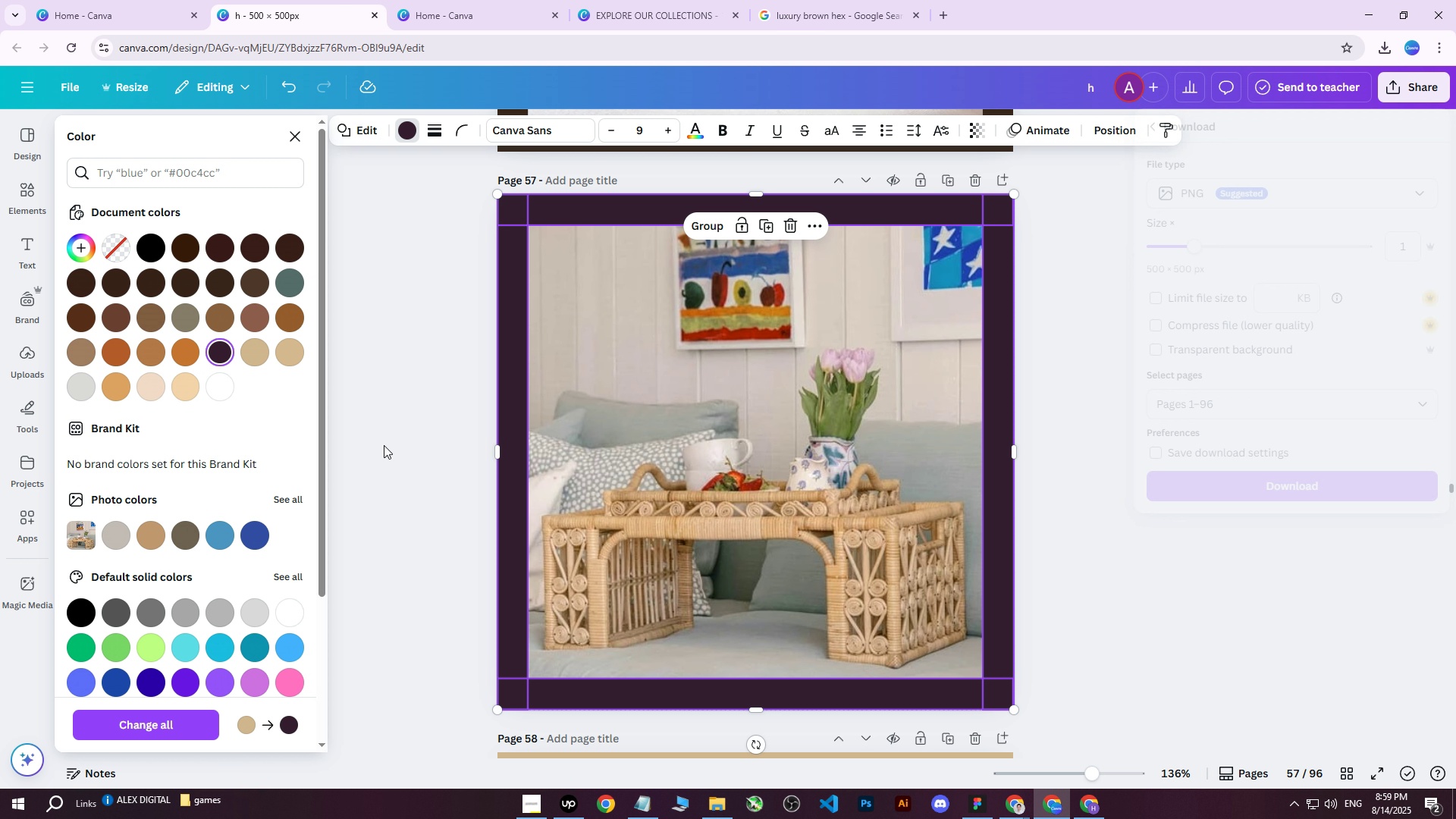 
double_click([384, 445])
 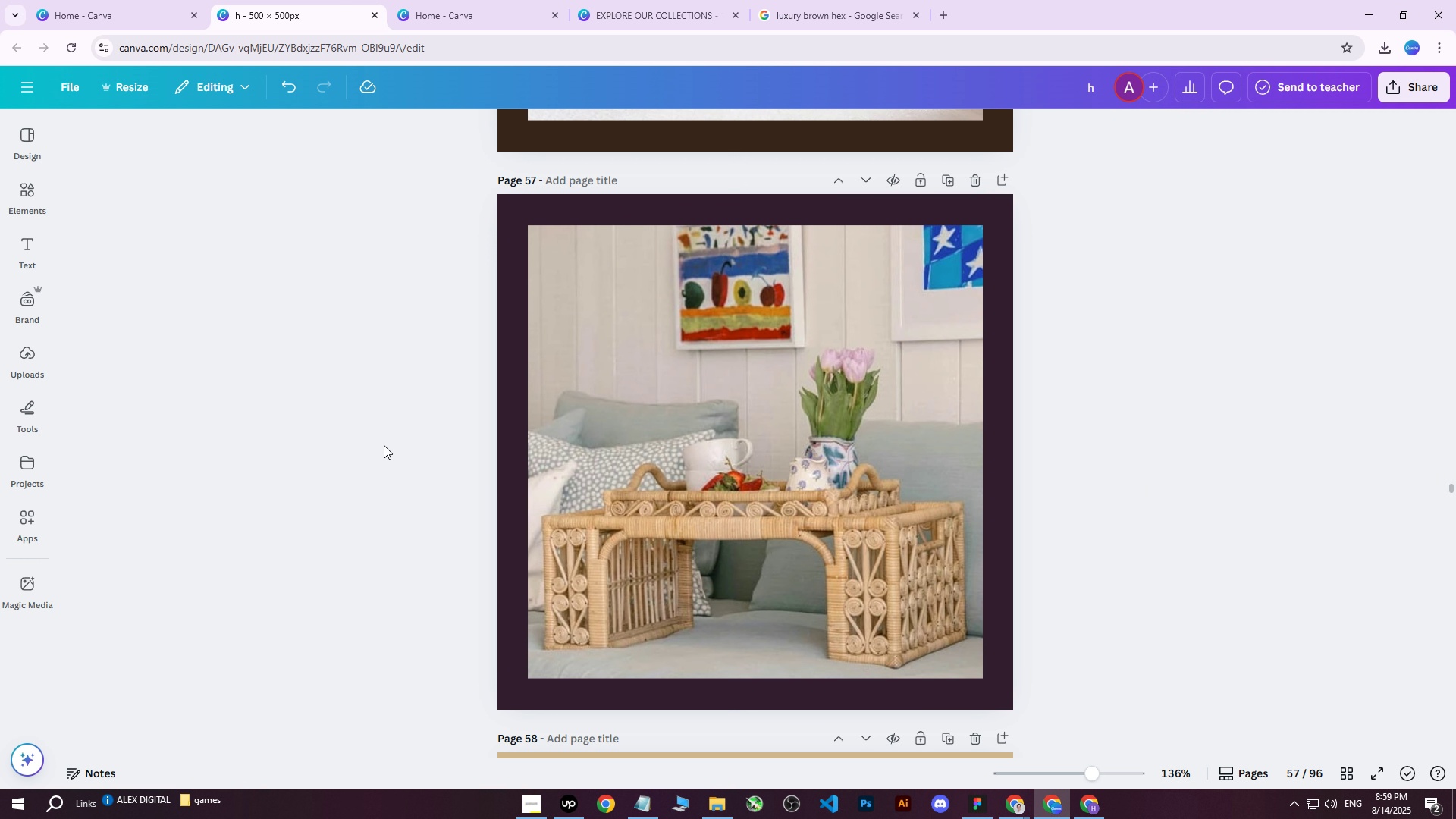 
triple_click([384, 445])
 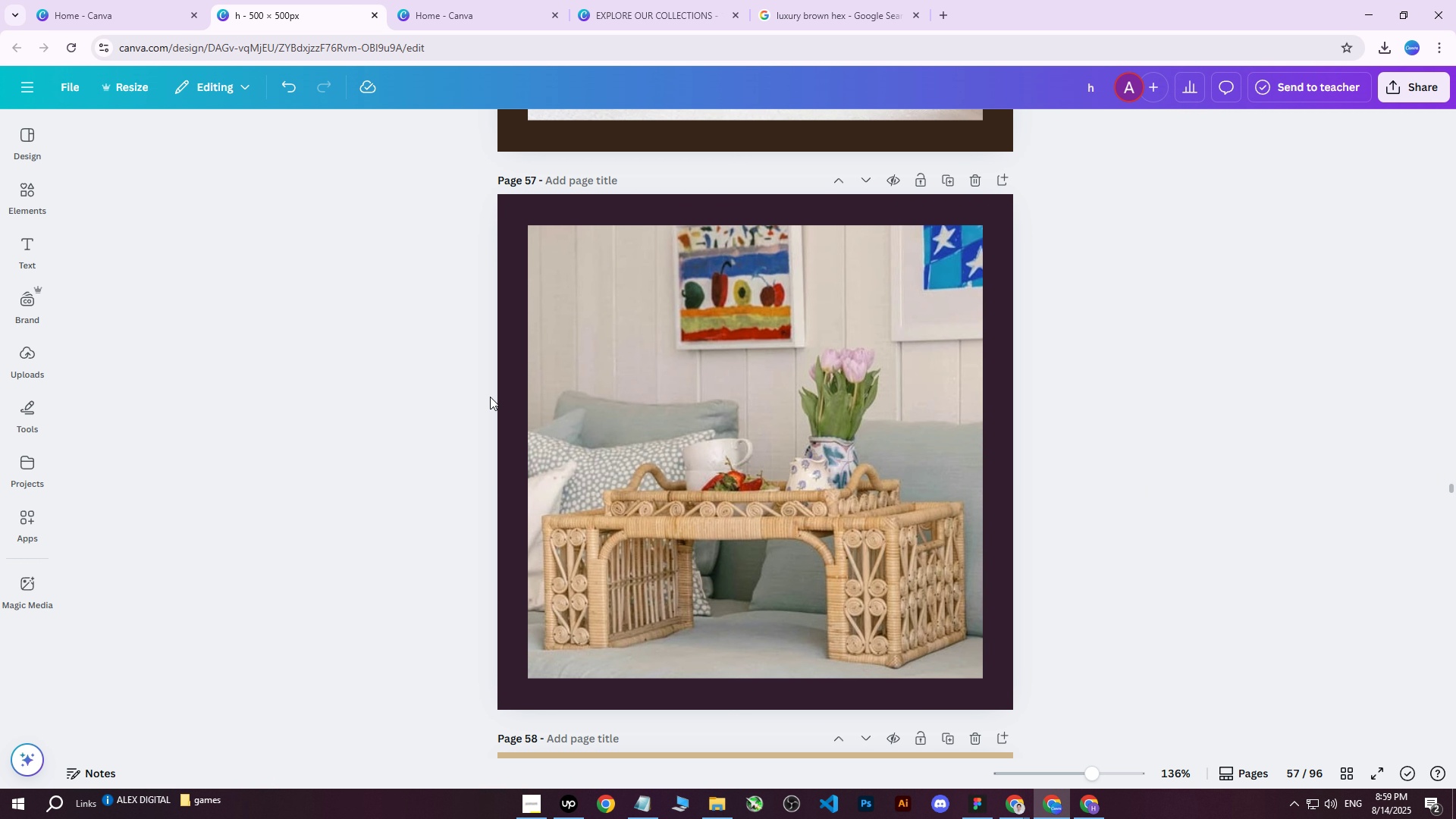 
left_click([504, 386])
 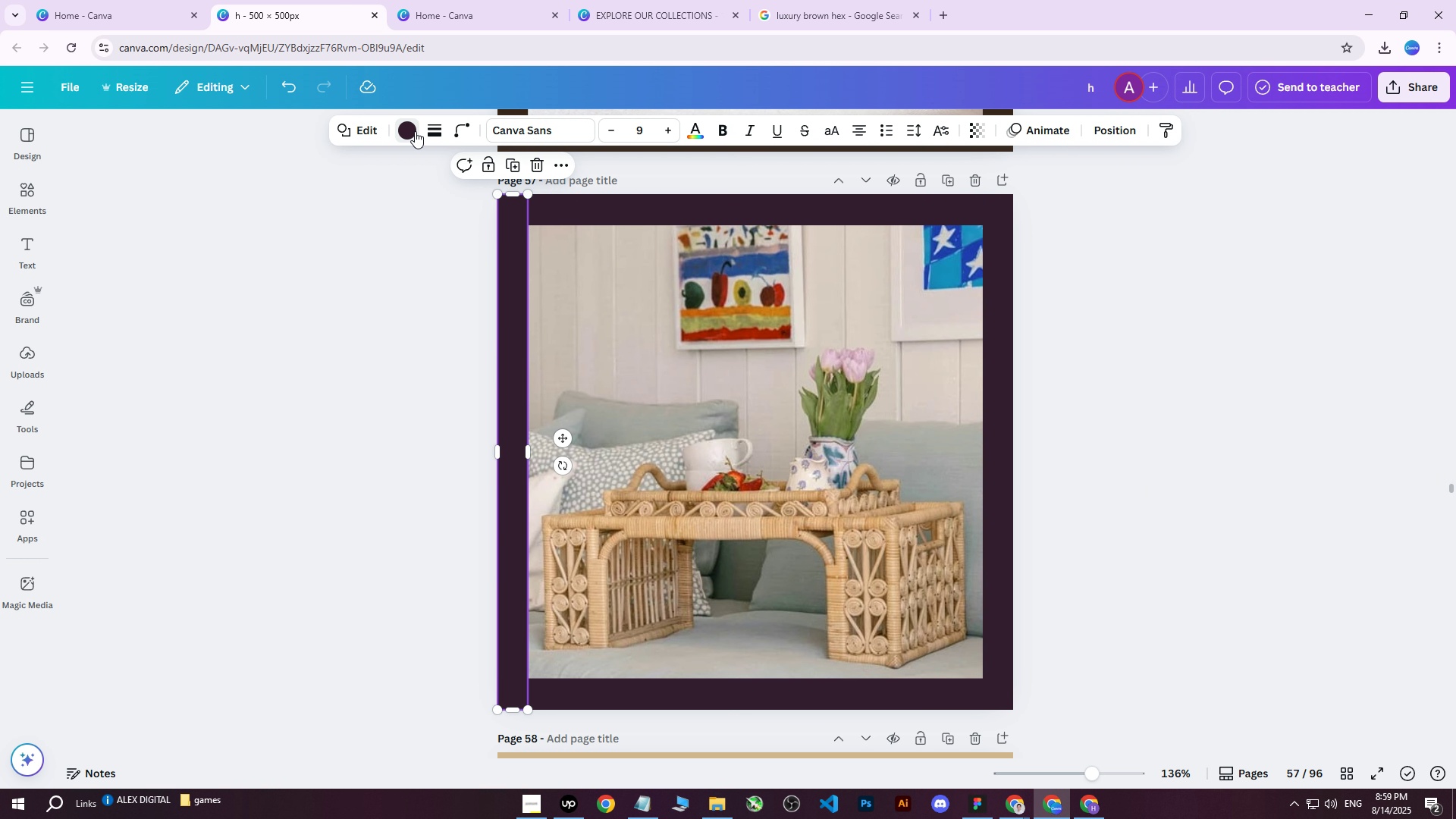 
double_click([415, 131])
 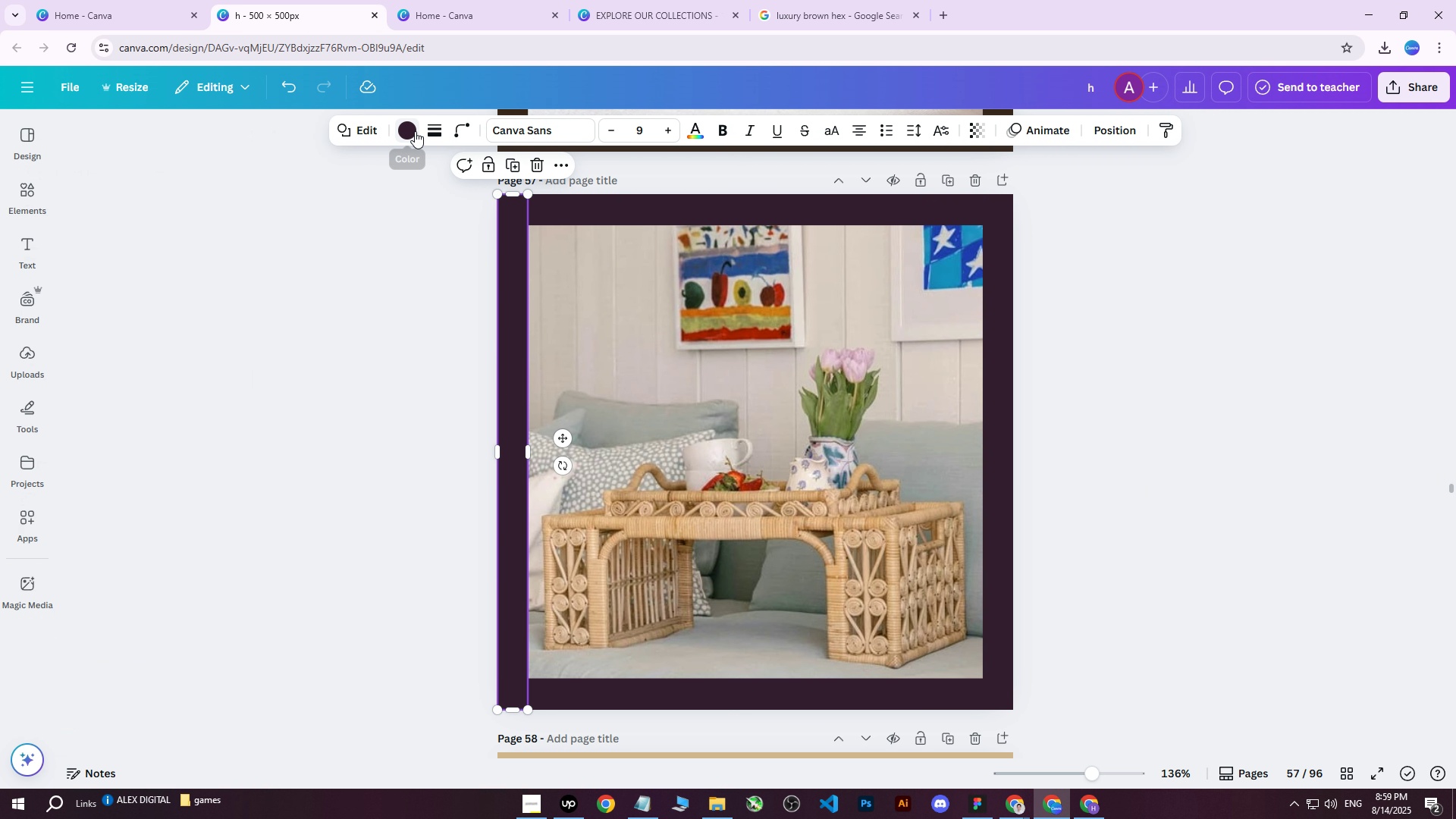 
triple_click([415, 131])
 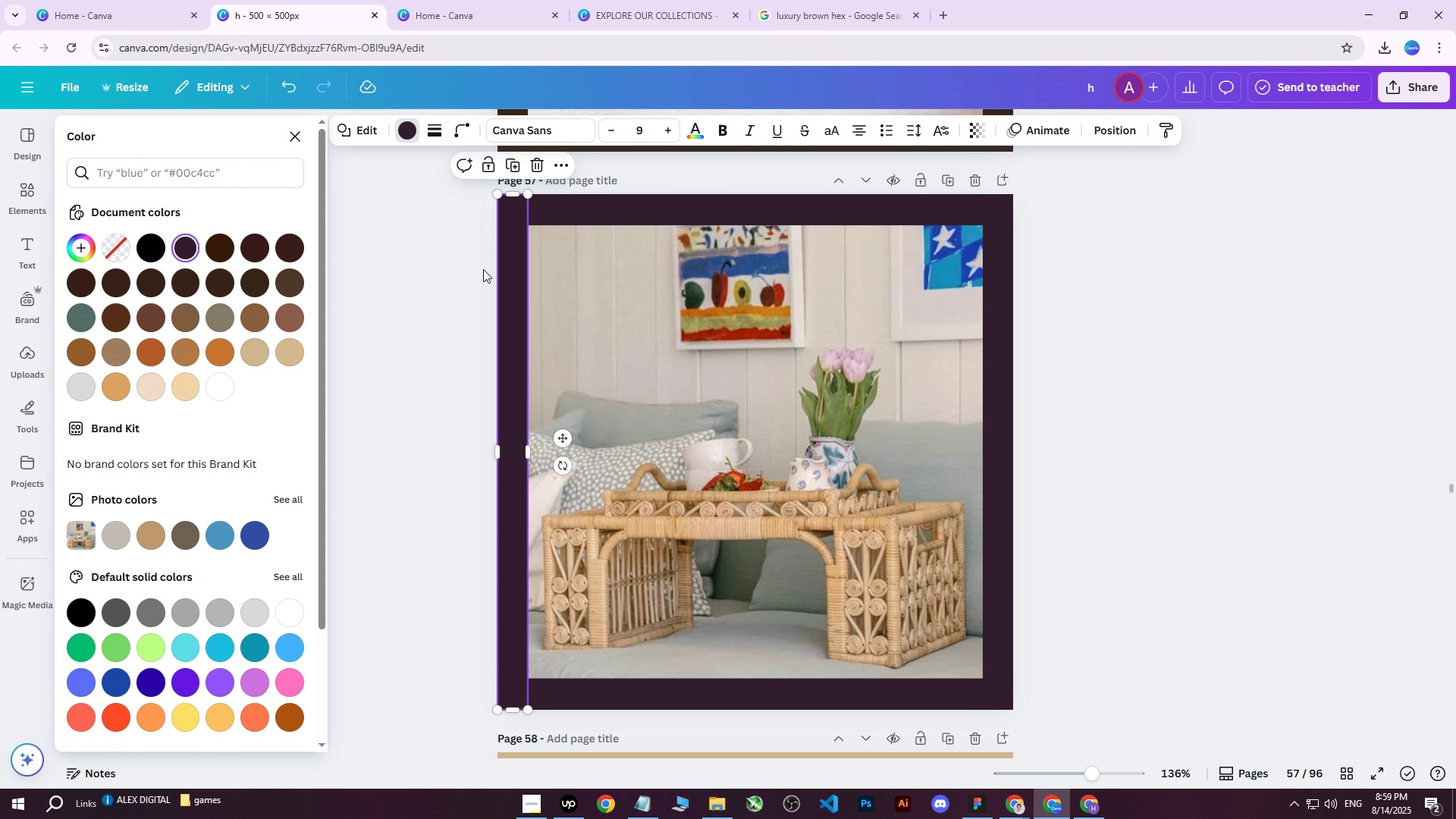 
double_click([460, 276])
 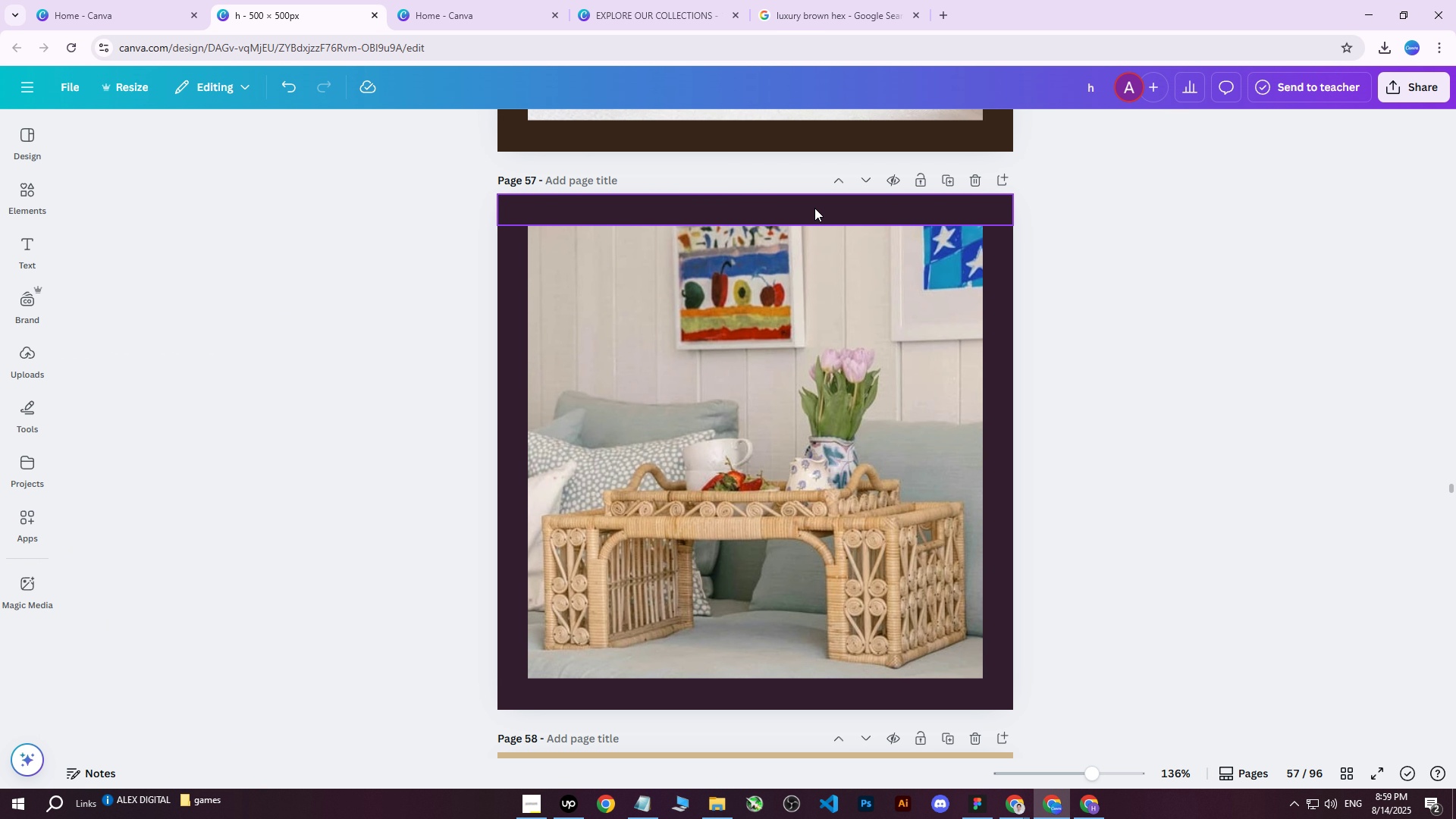 
left_click([830, 208])
 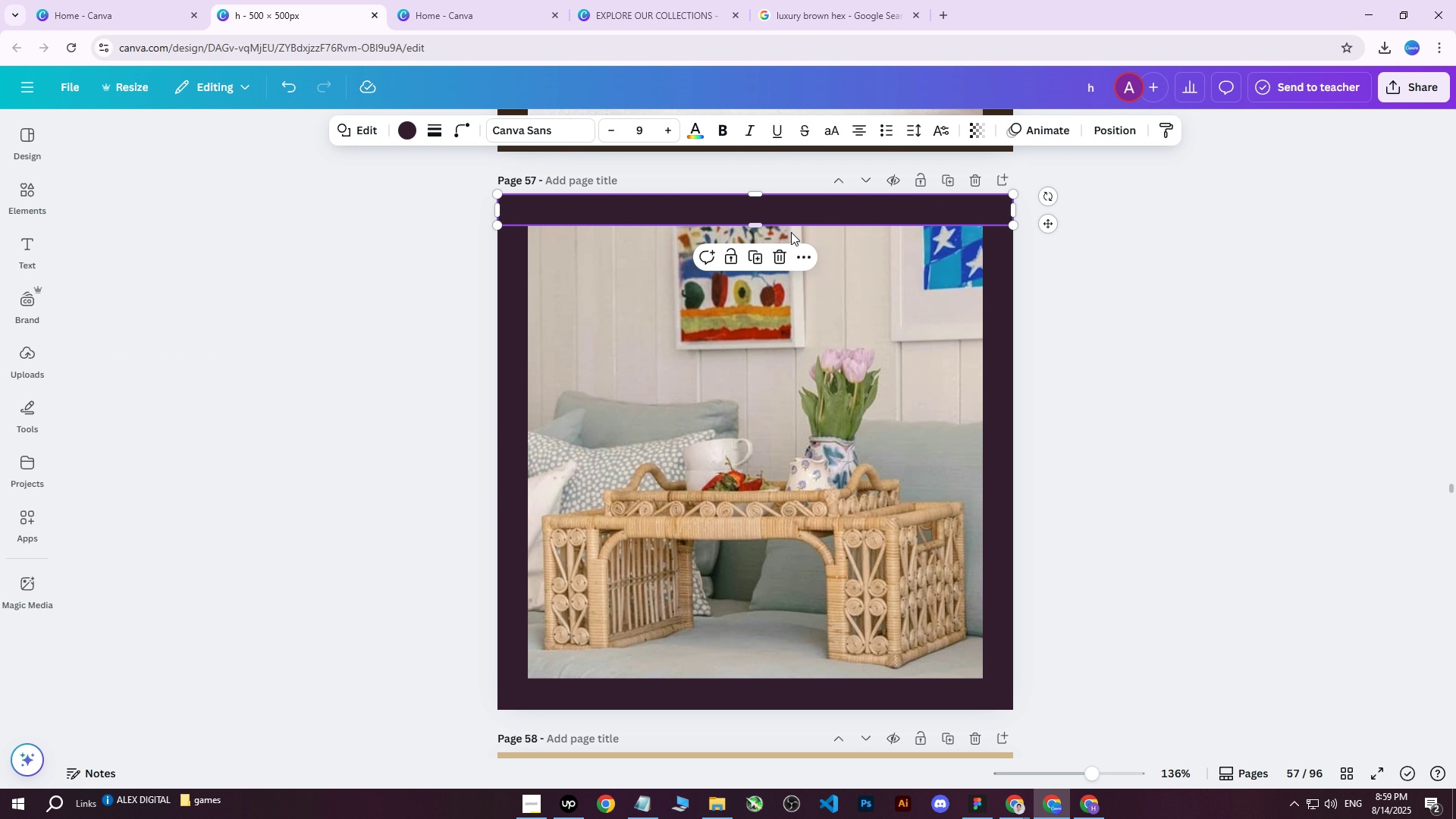 
scroll: coordinate [657, 303], scroll_direction: up, amount: 4.0
 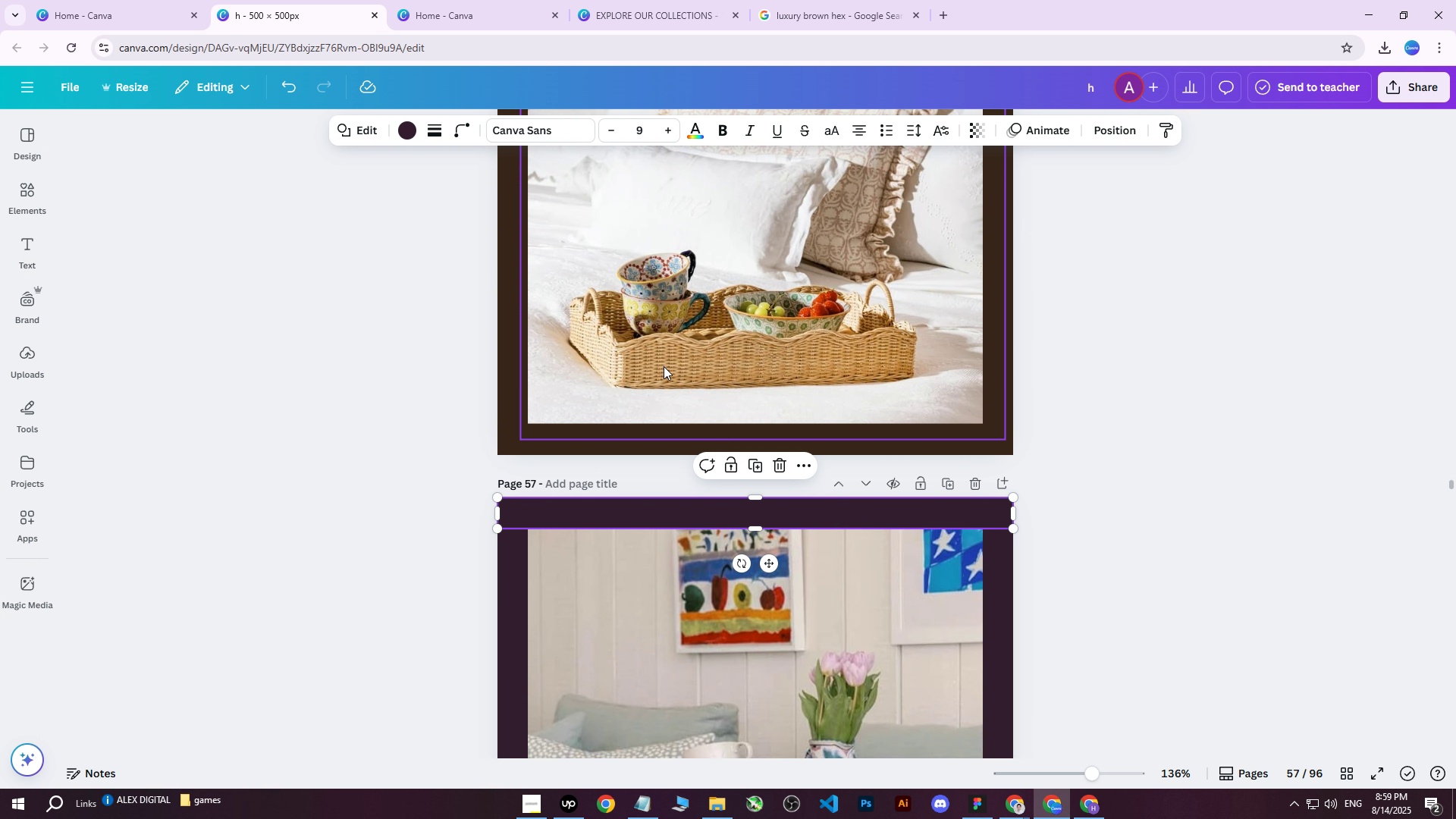 
left_click([509, 381])
 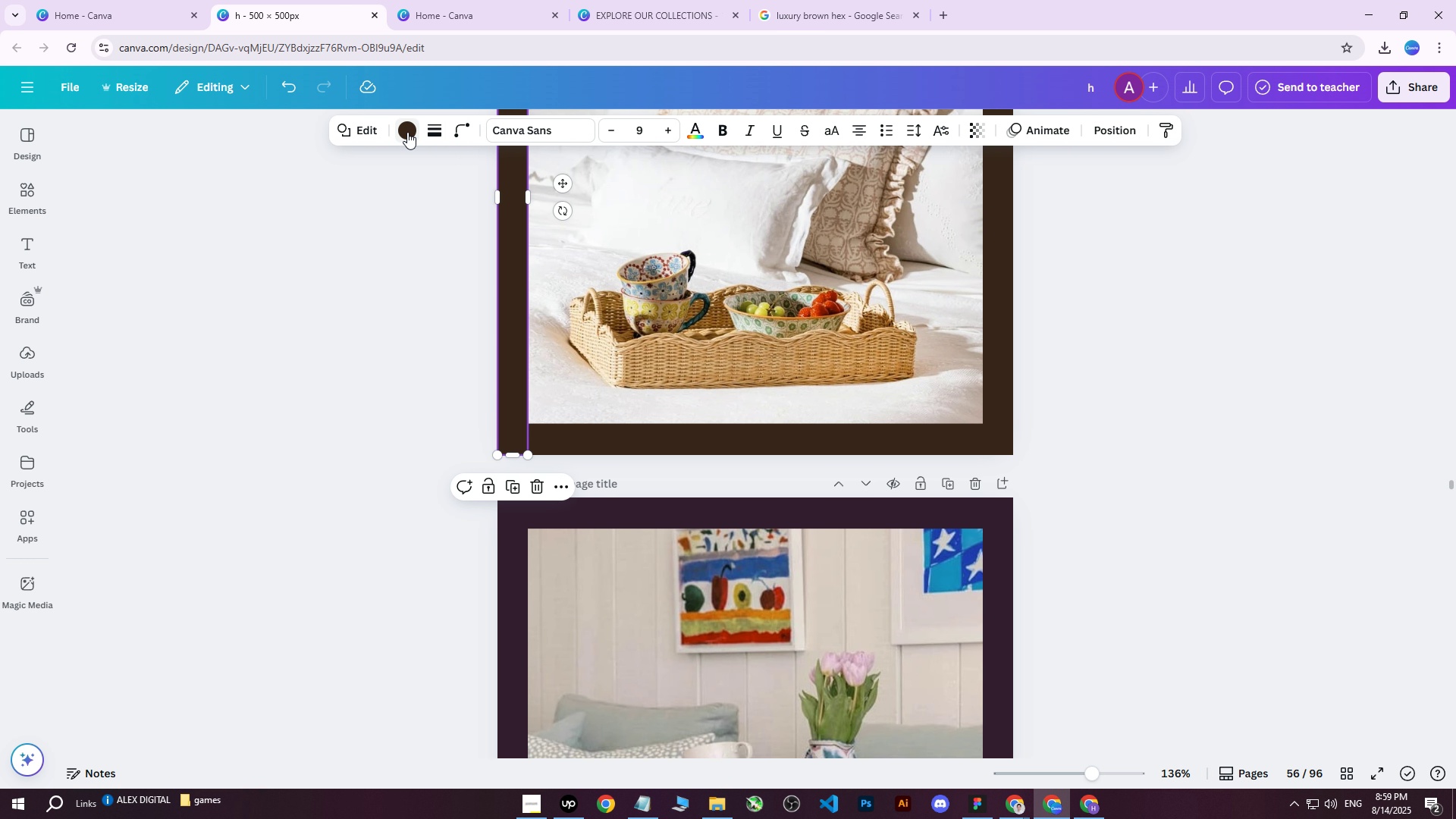 
double_click([405, 132])
 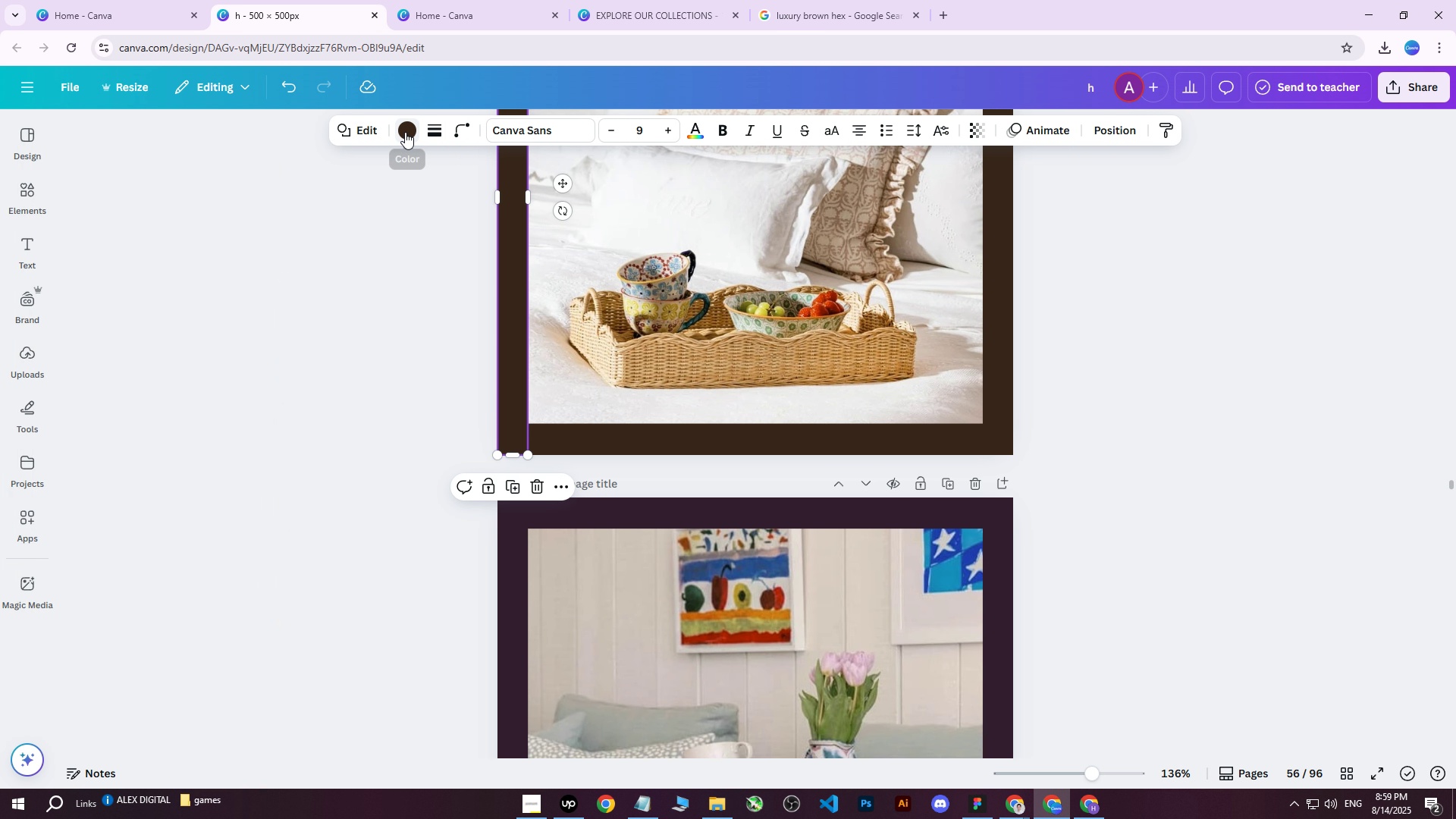 
triple_click([405, 132])
 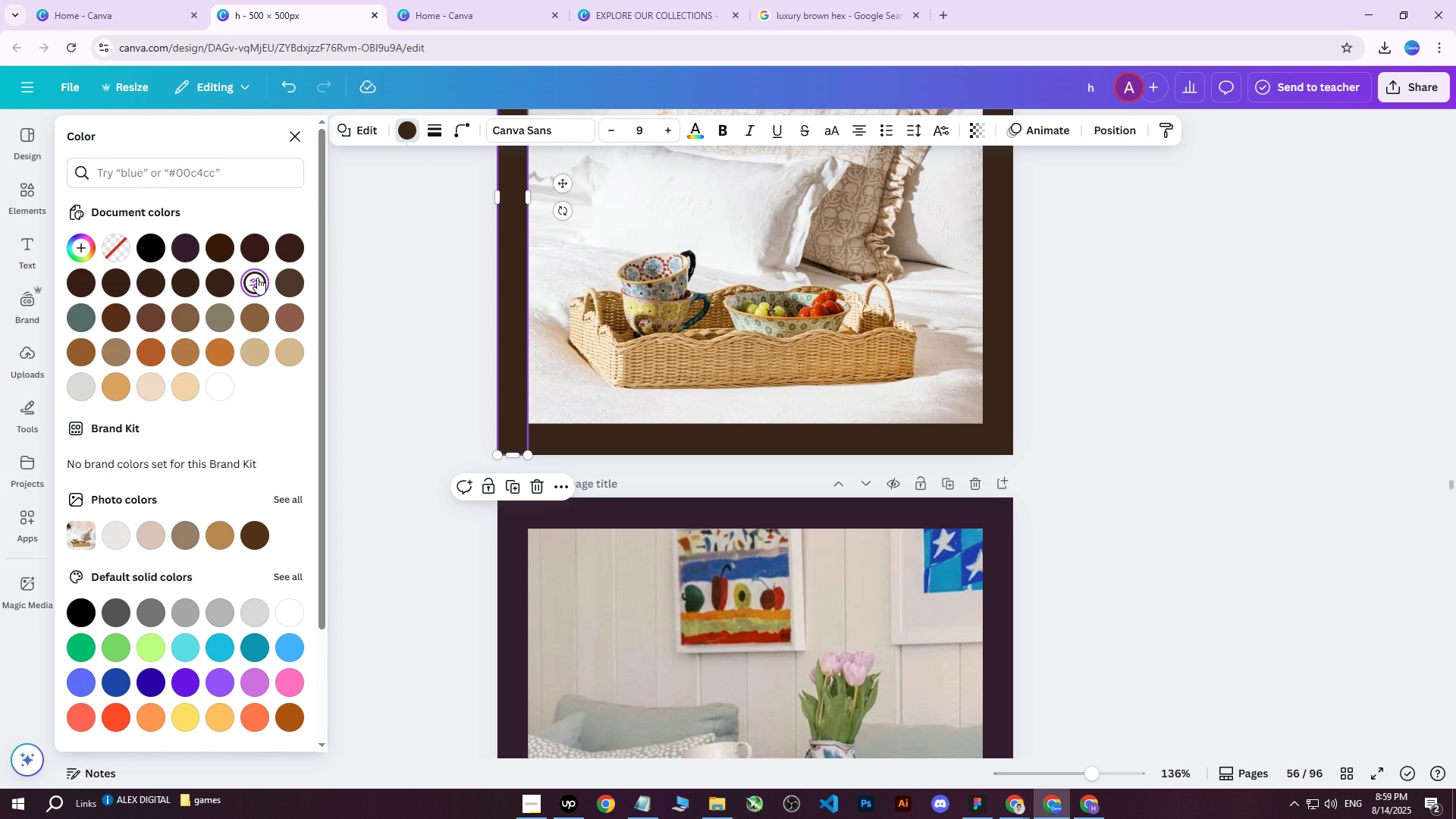 
double_click([257, 278])
 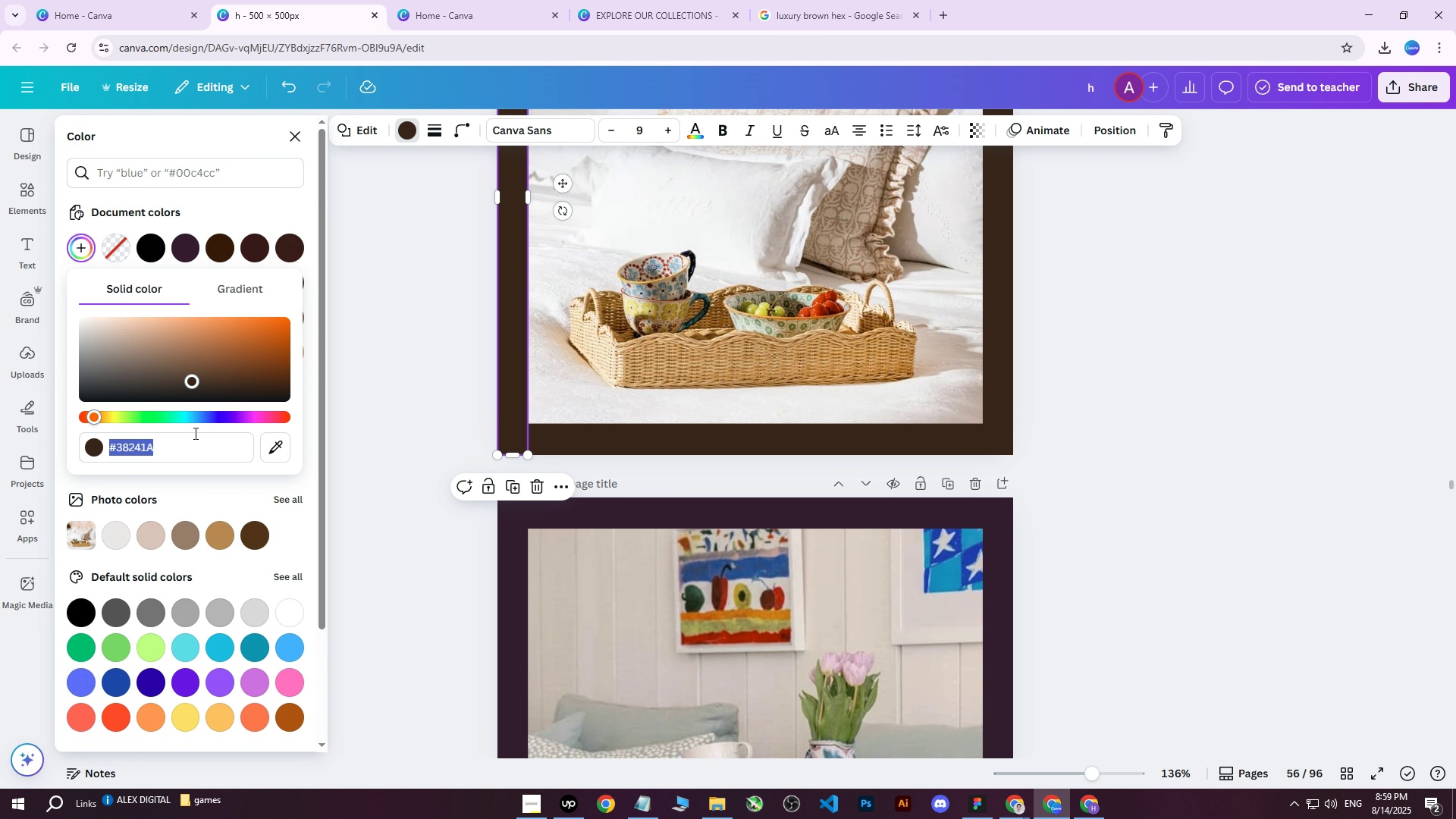 
left_click([184, 447])
 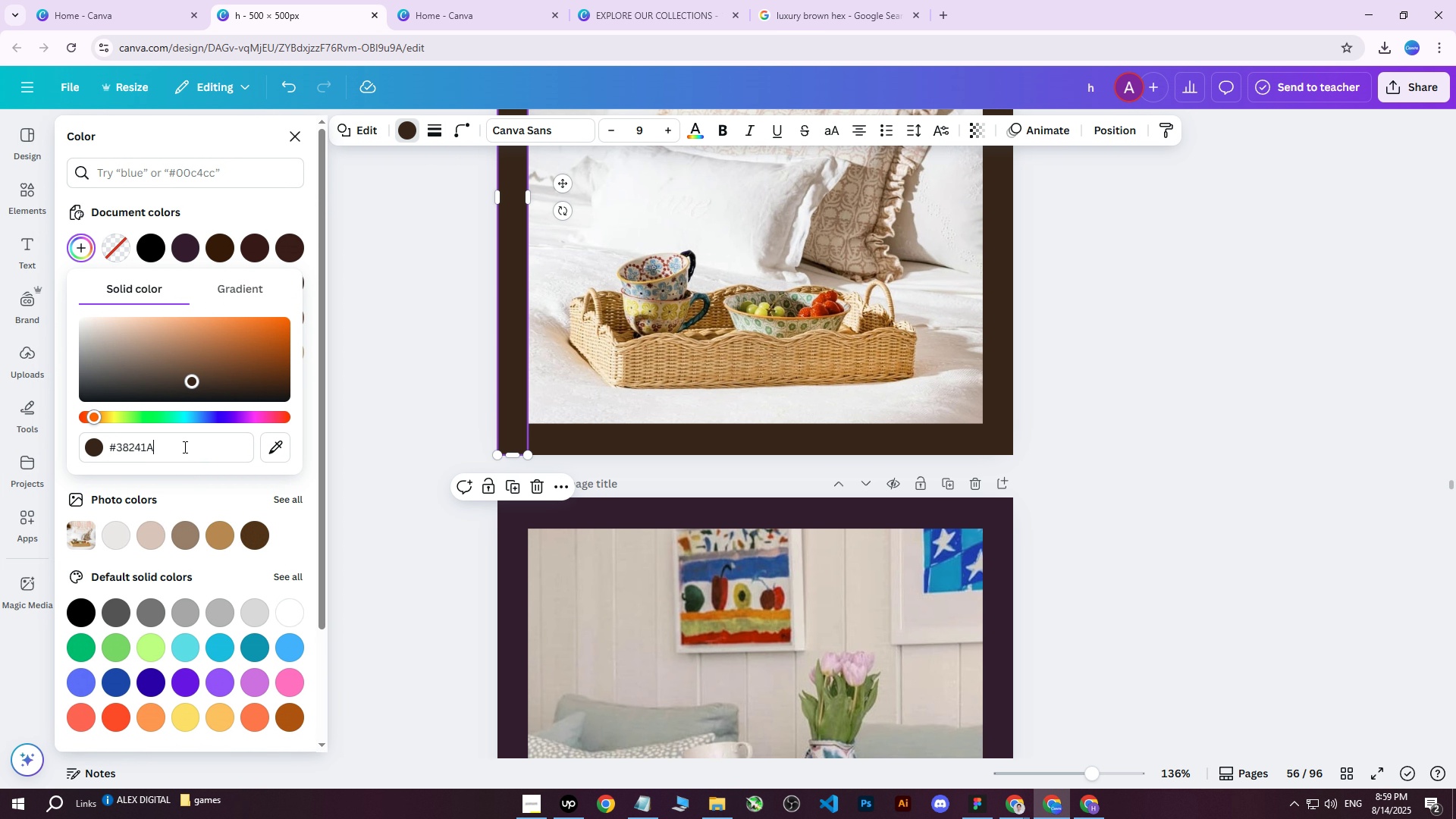 
left_click_drag(start_coordinate=[186, 447], to_coordinate=[93, 447])
 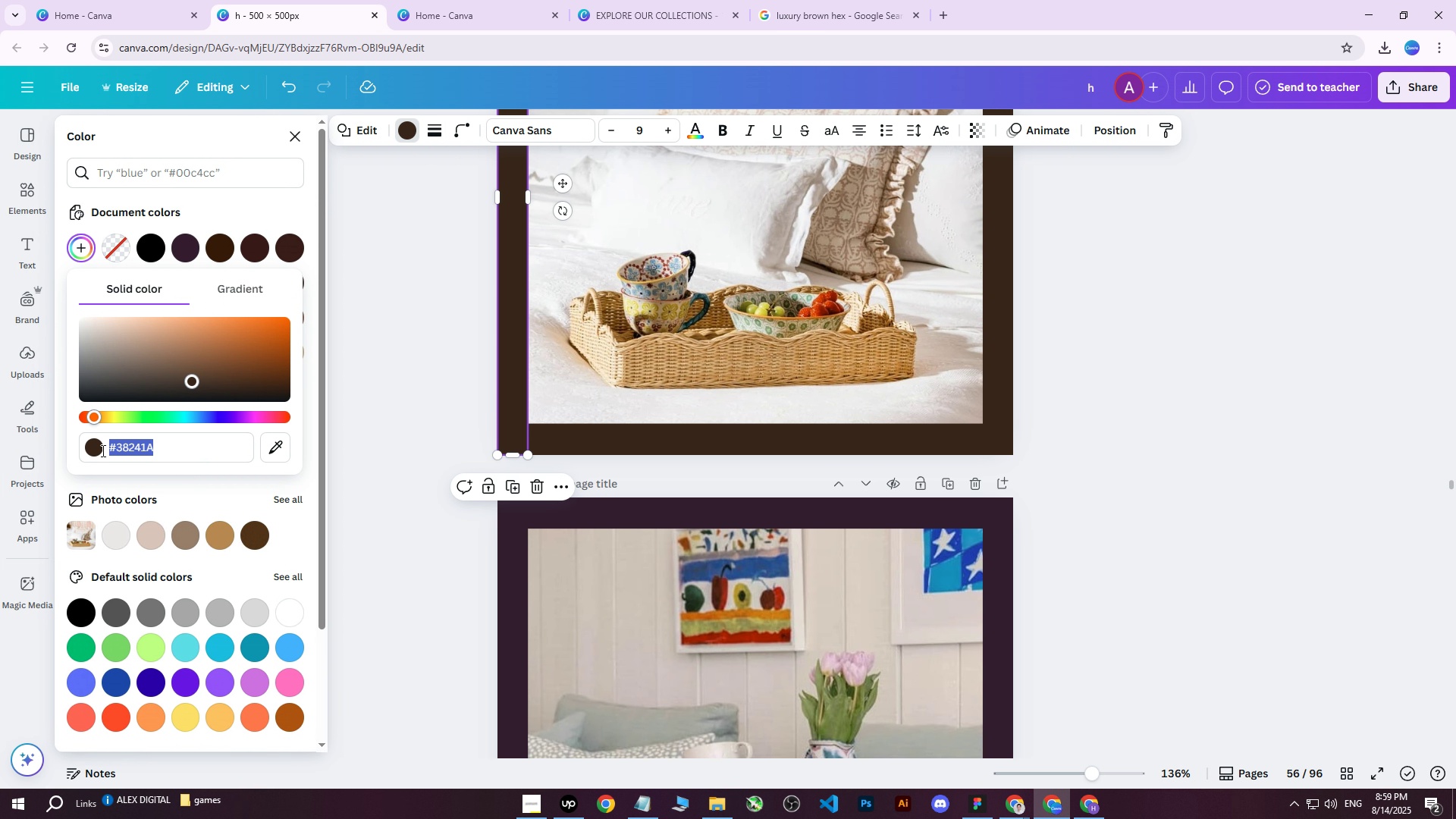 
key(Control+ControlLeft)
 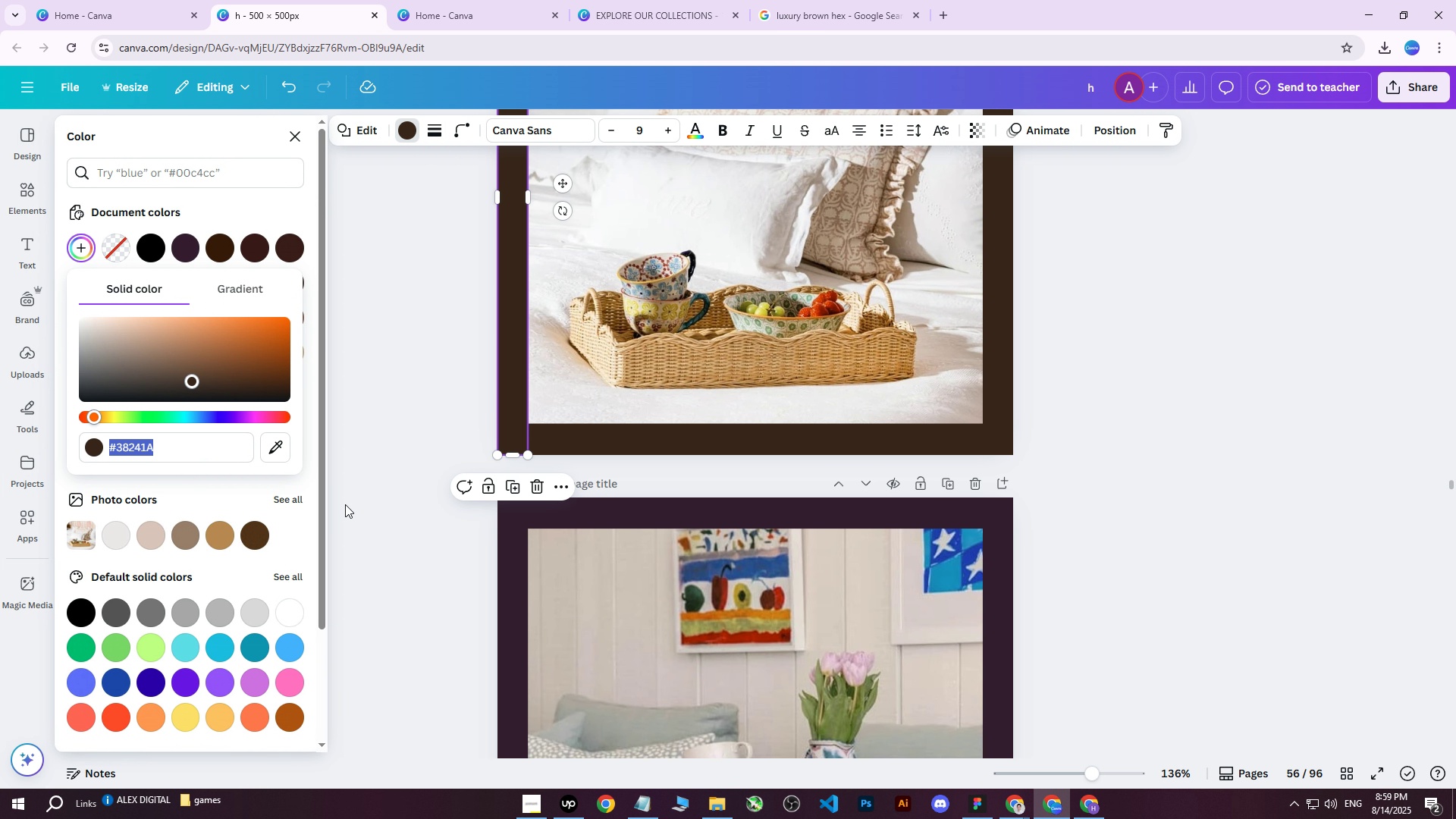 
key(Control+C)
 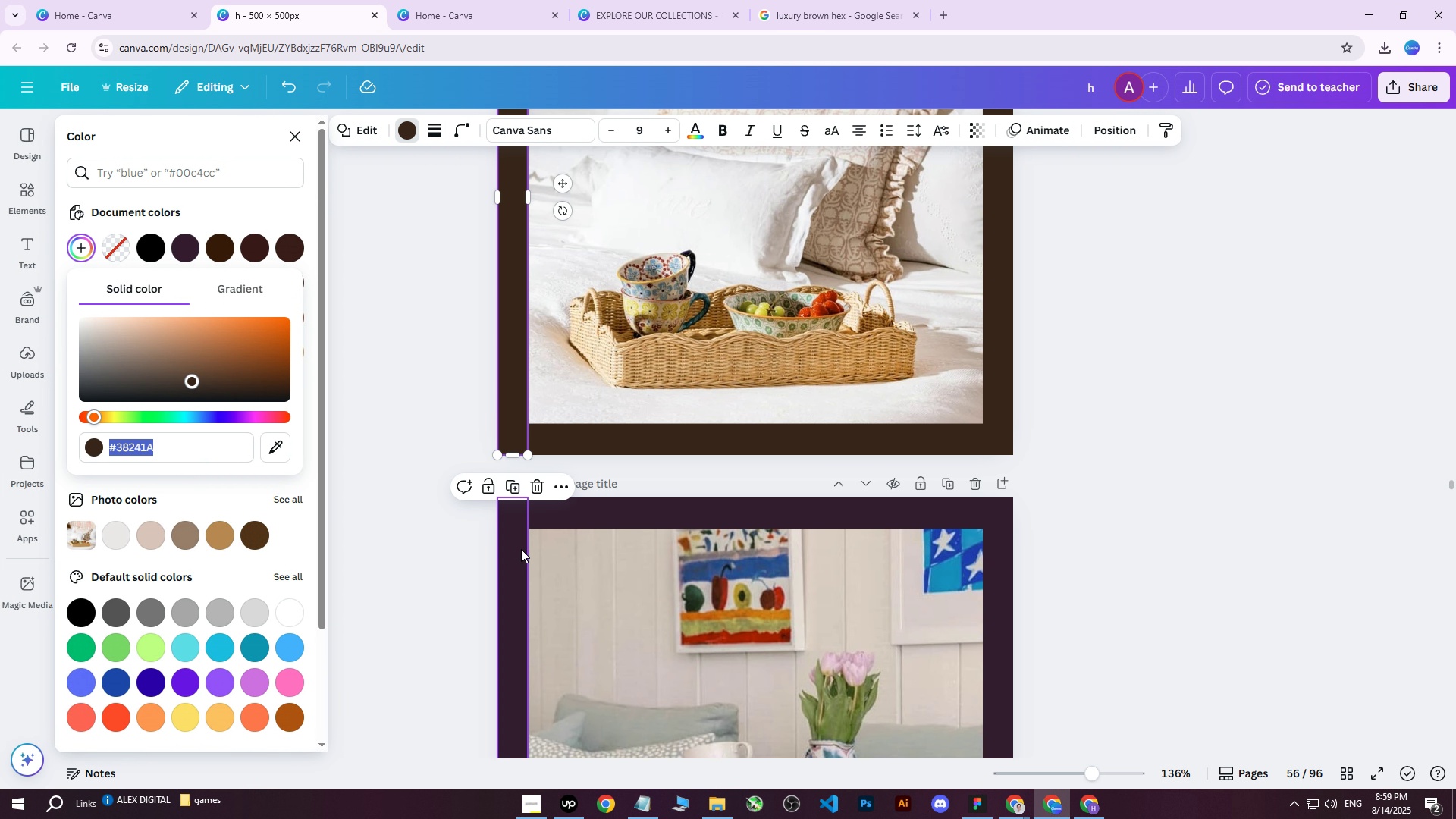 
left_click([522, 549])
 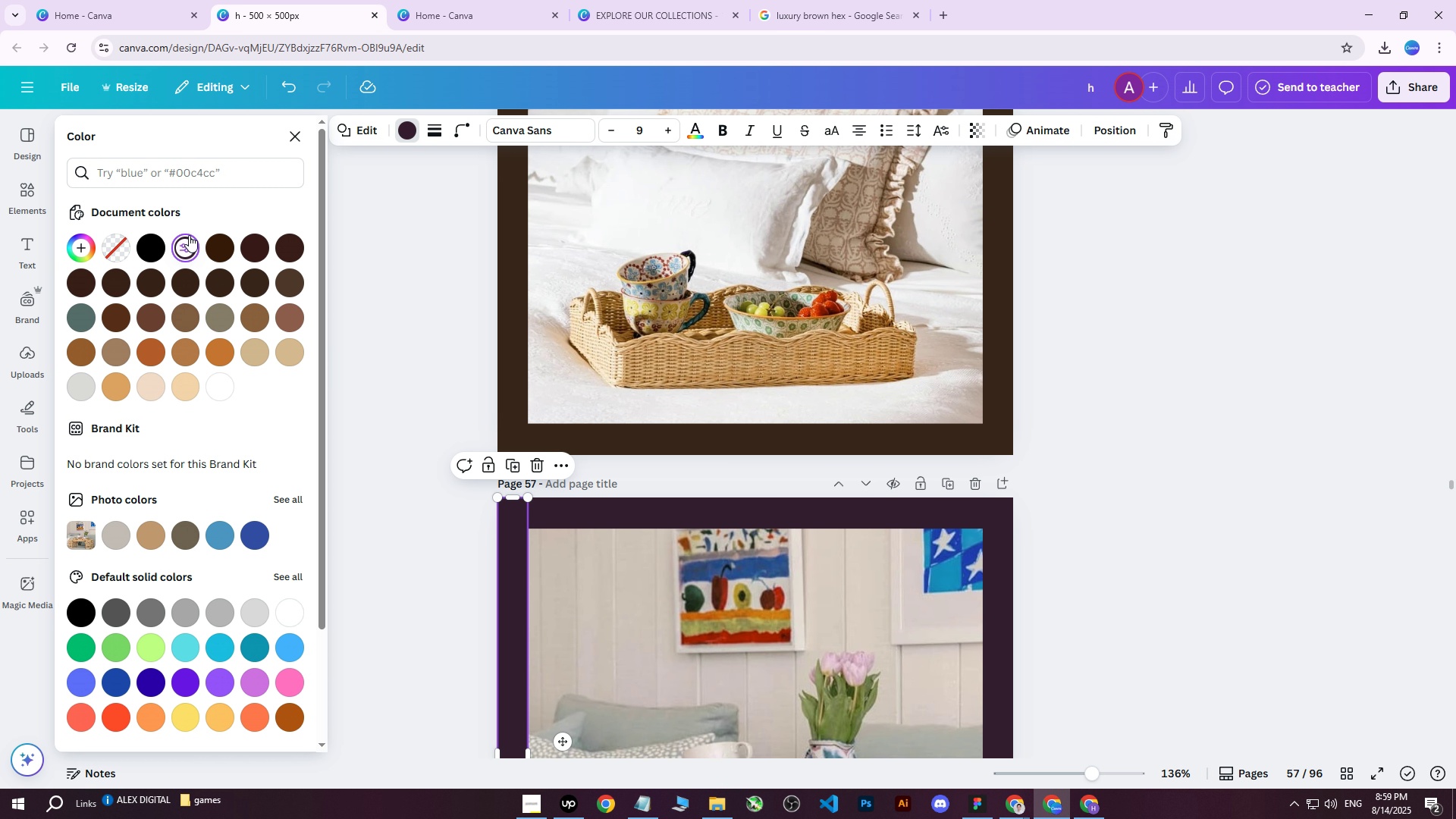 
double_click([188, 237])
 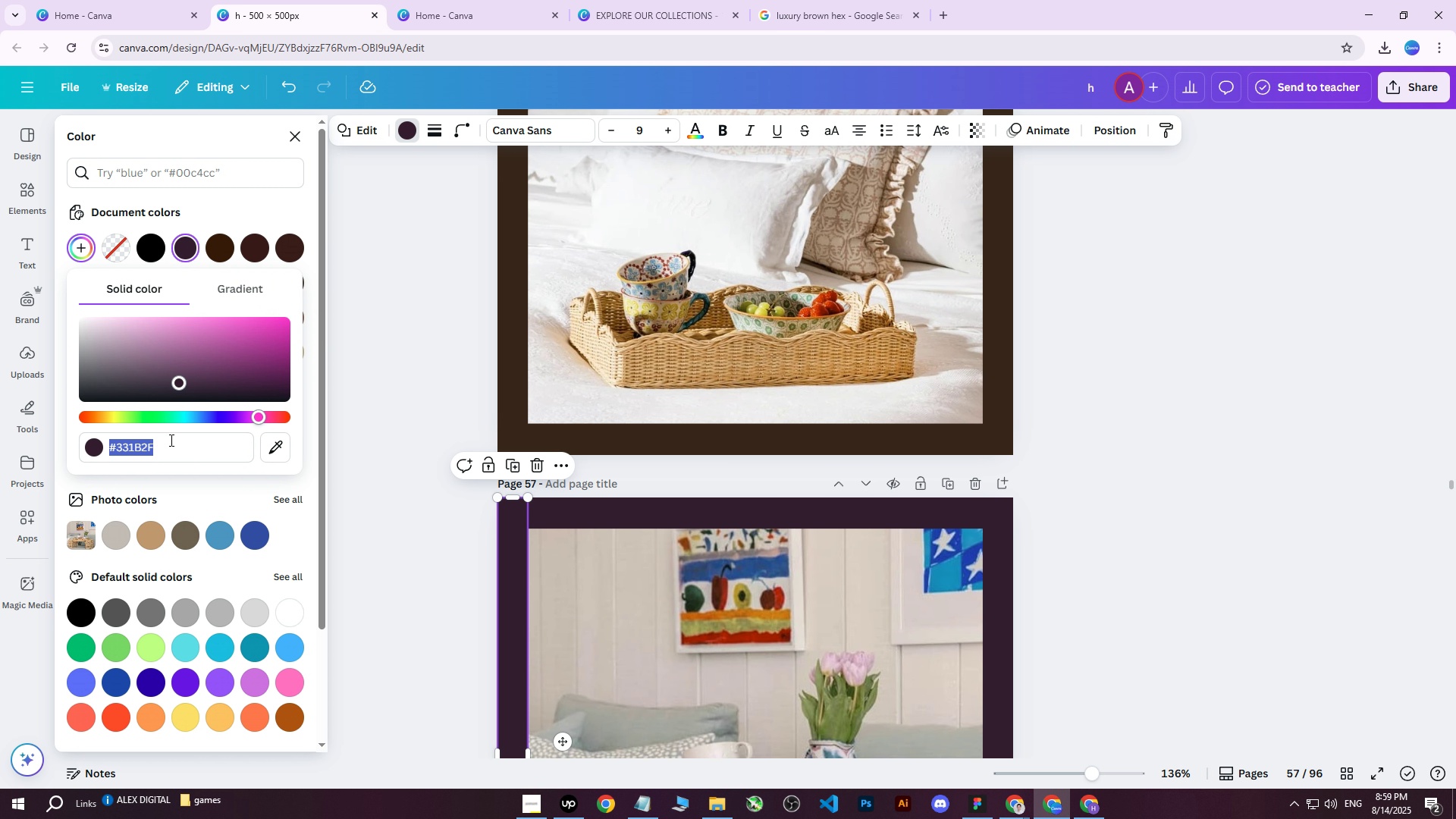 
left_click([182, 446])
 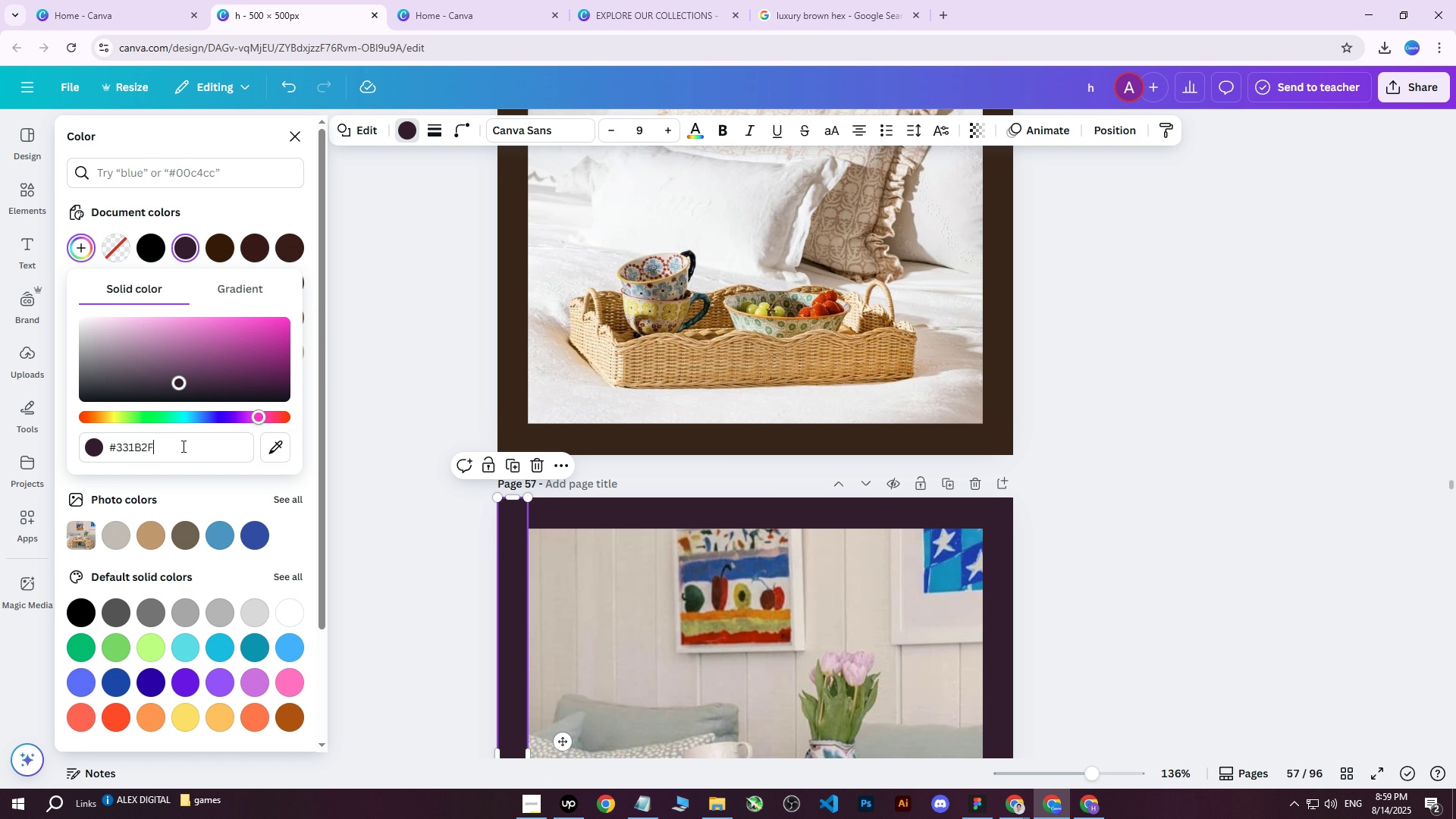 
left_click_drag(start_coordinate=[184, 446], to_coordinate=[92, 444])
 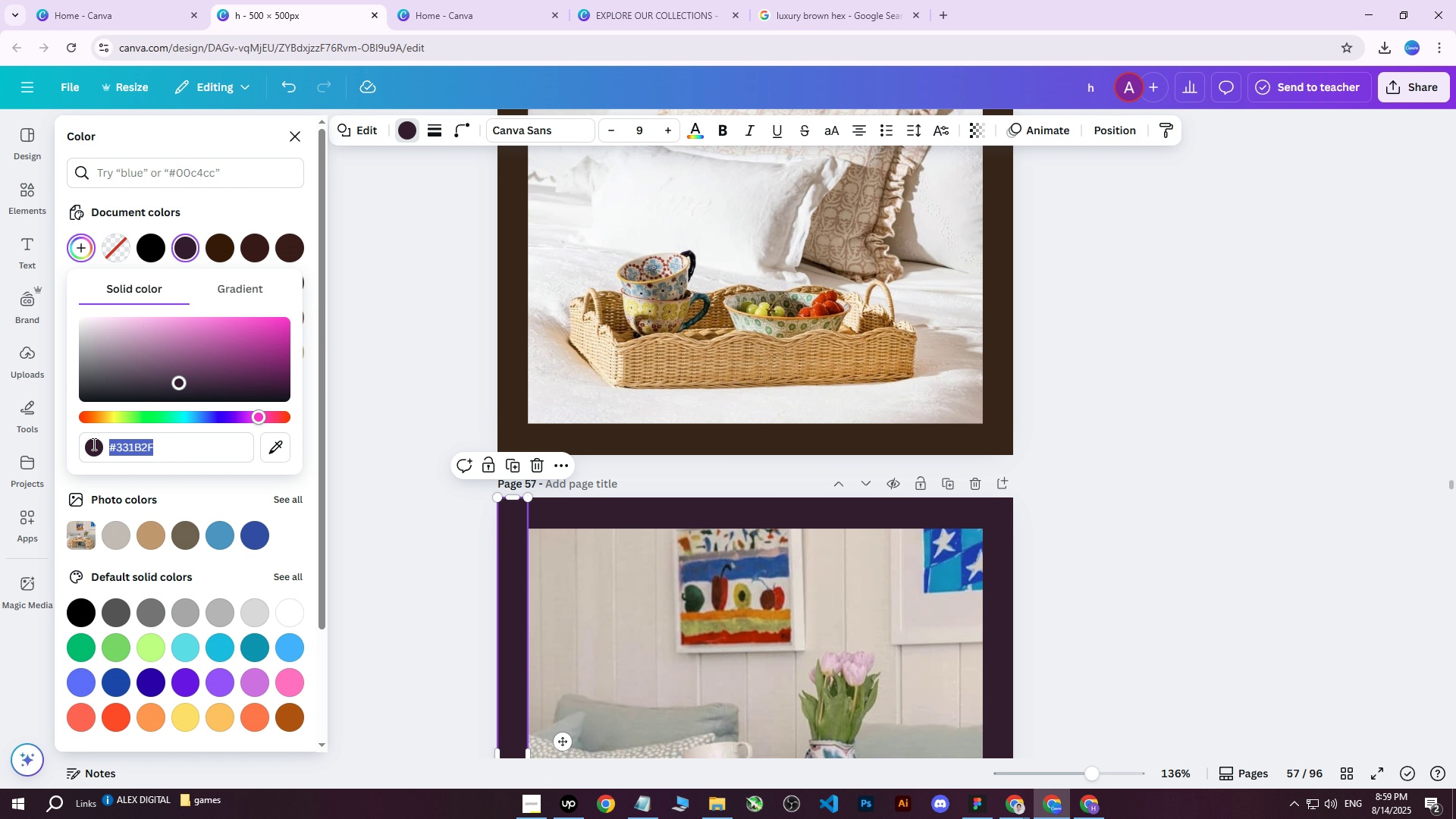 
key(Control+ControlLeft)
 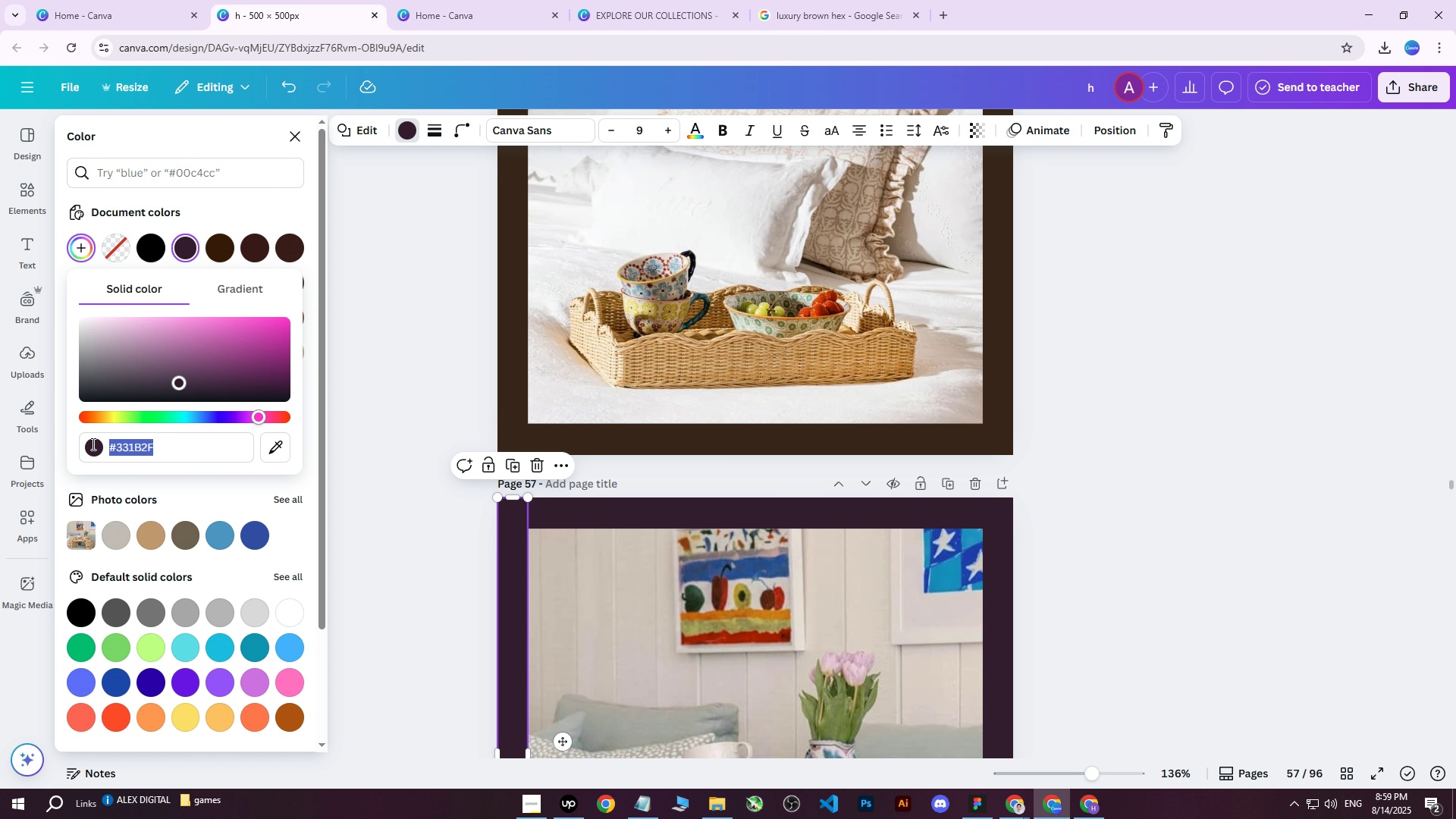 
key(Control+V)
 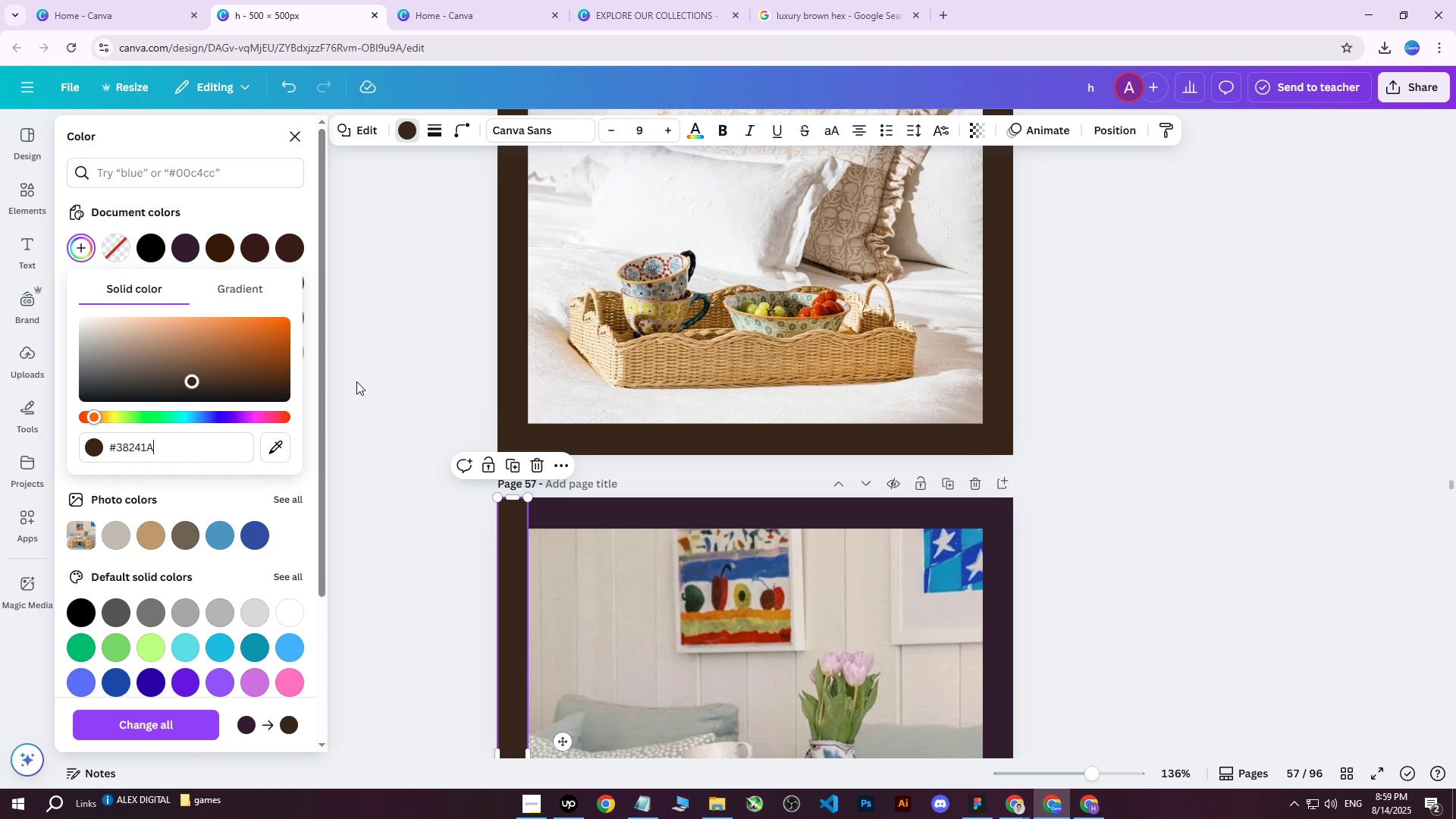 
left_click([373, 375])
 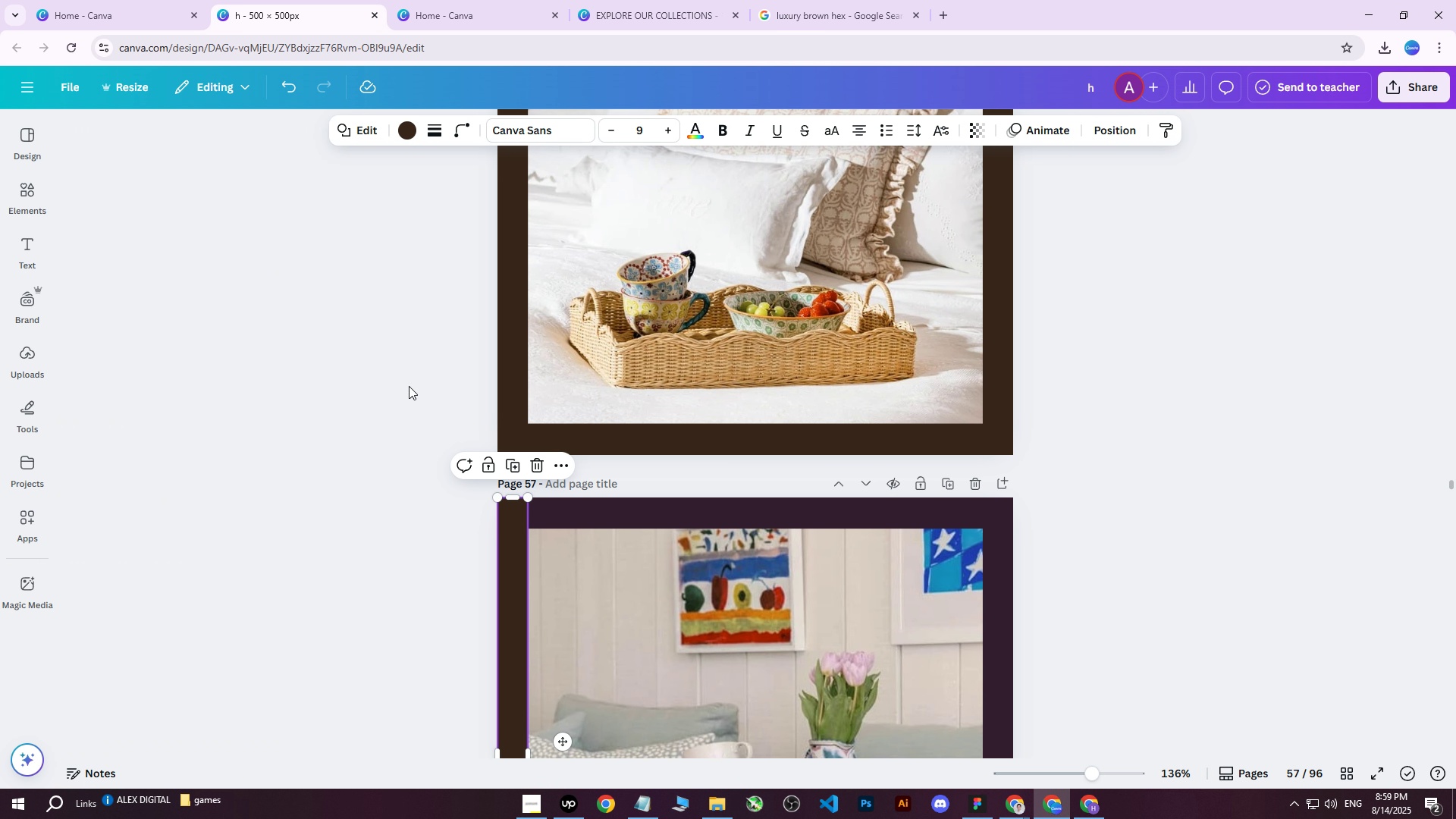 
scroll: coordinate [507, 422], scroll_direction: up, amount: 45.0
 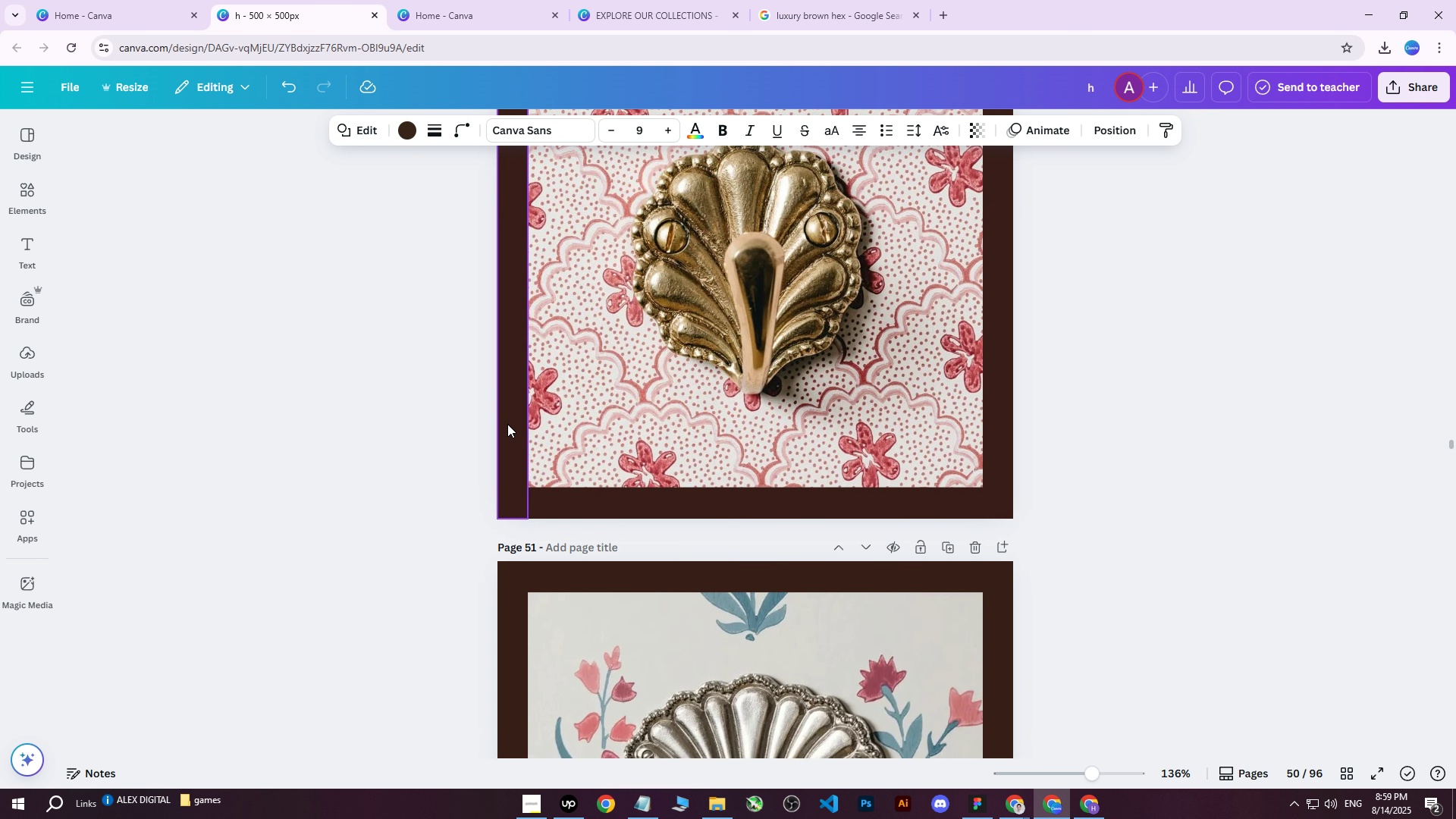 
left_click([505, 427])
 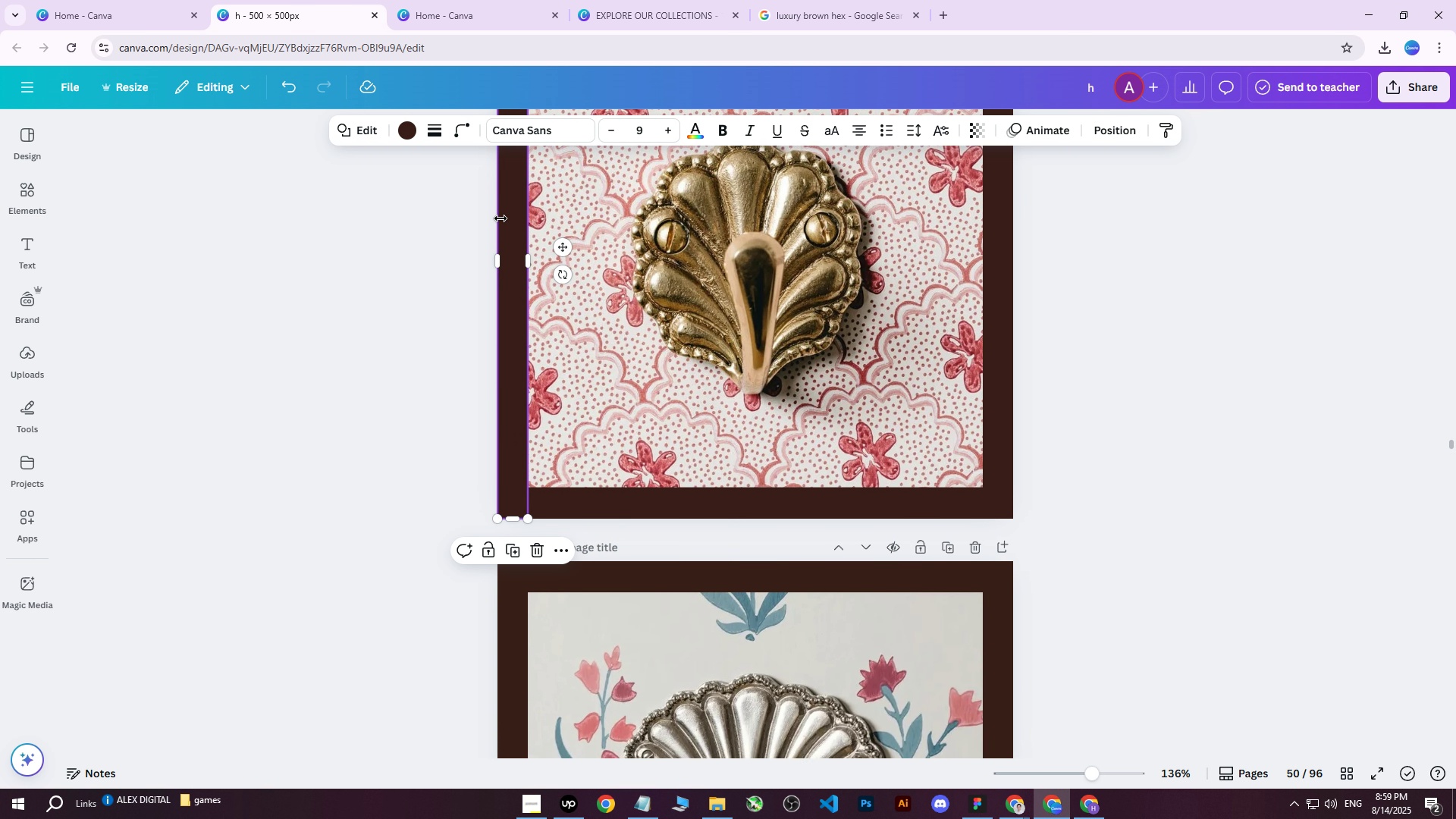 
scroll: coordinate [481, 281], scroll_direction: down, amount: 4.0
 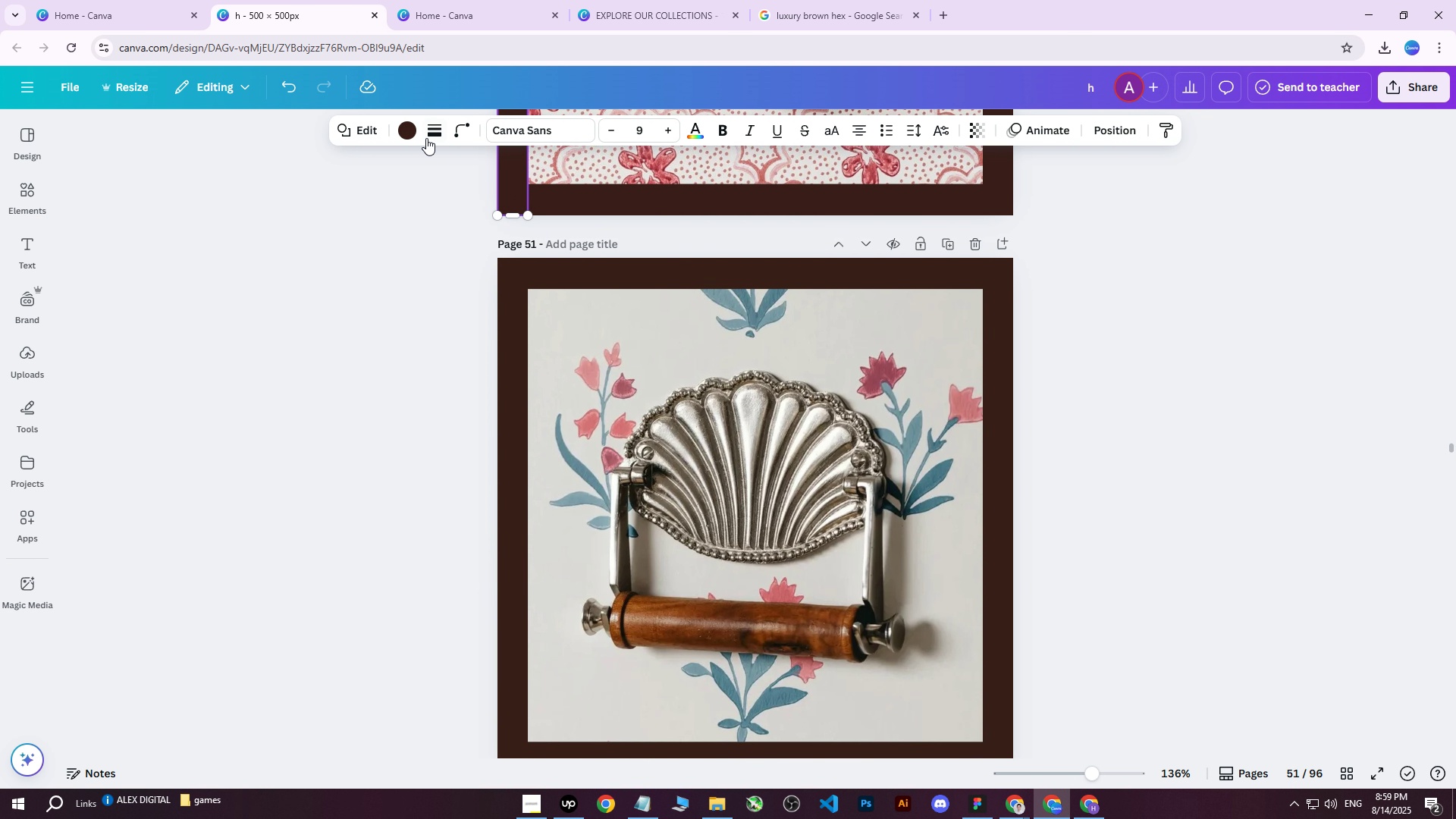 
left_click([400, 133])
 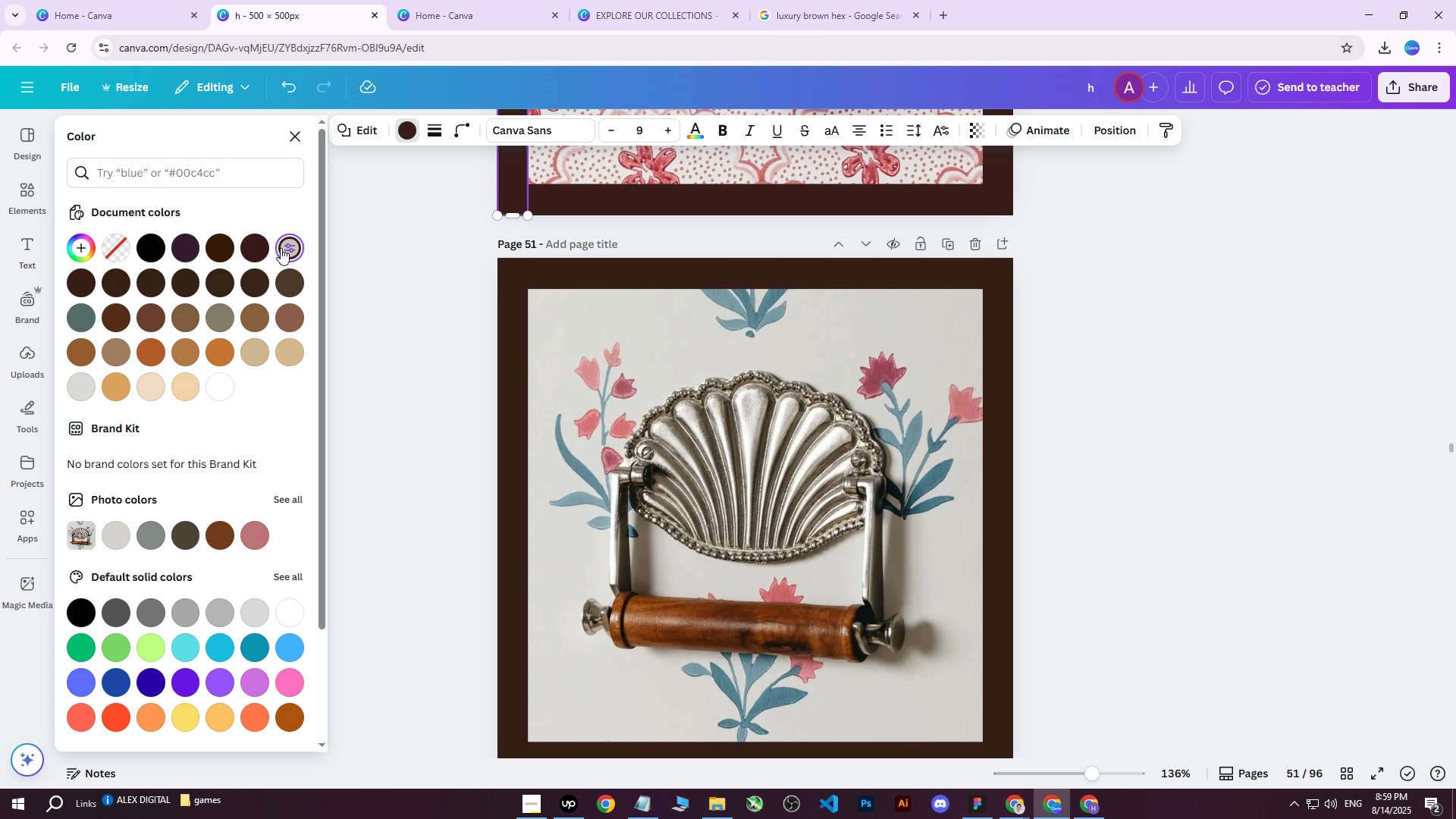 
double_click([281, 248])
 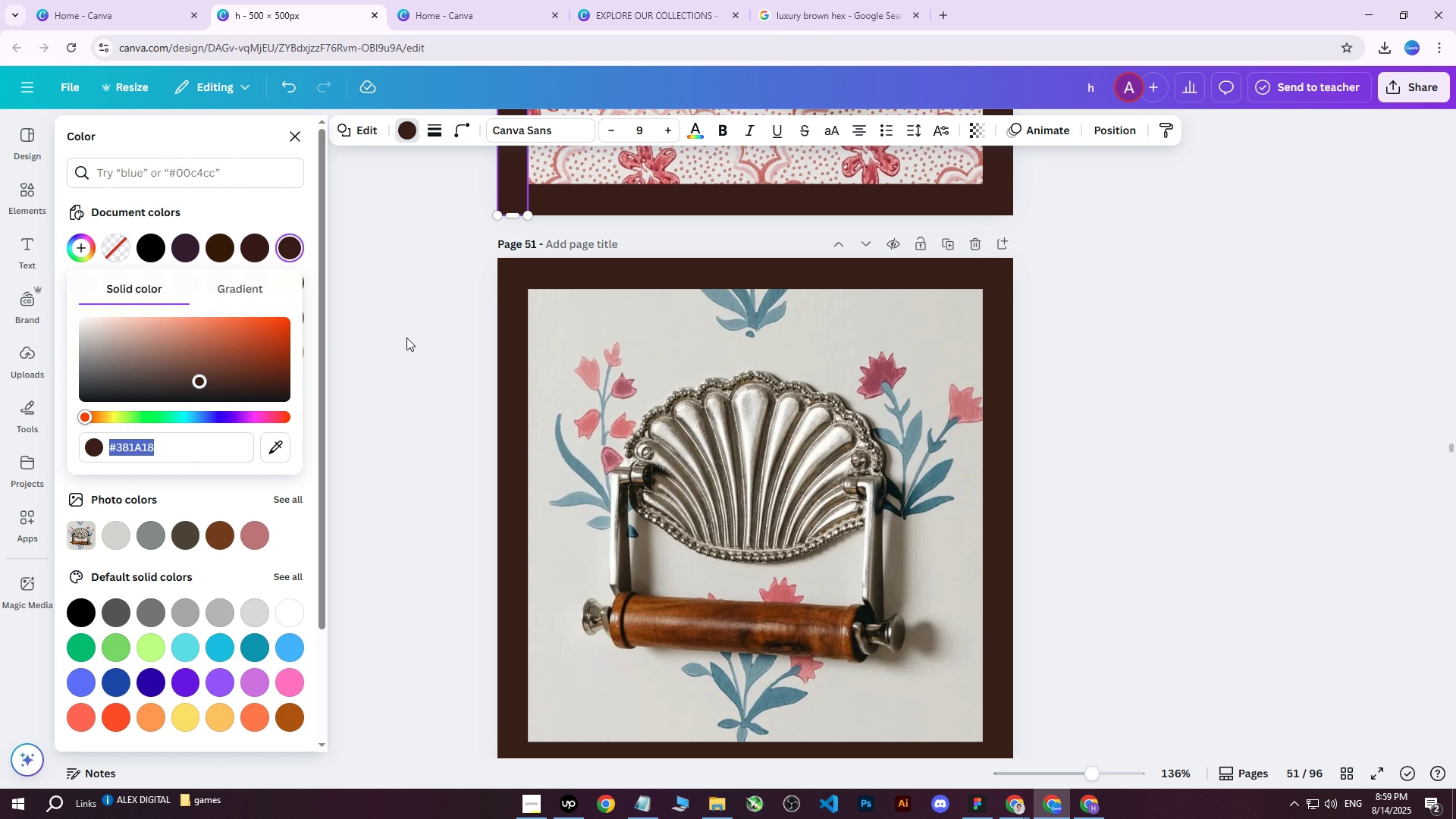 
double_click([406, 337])
 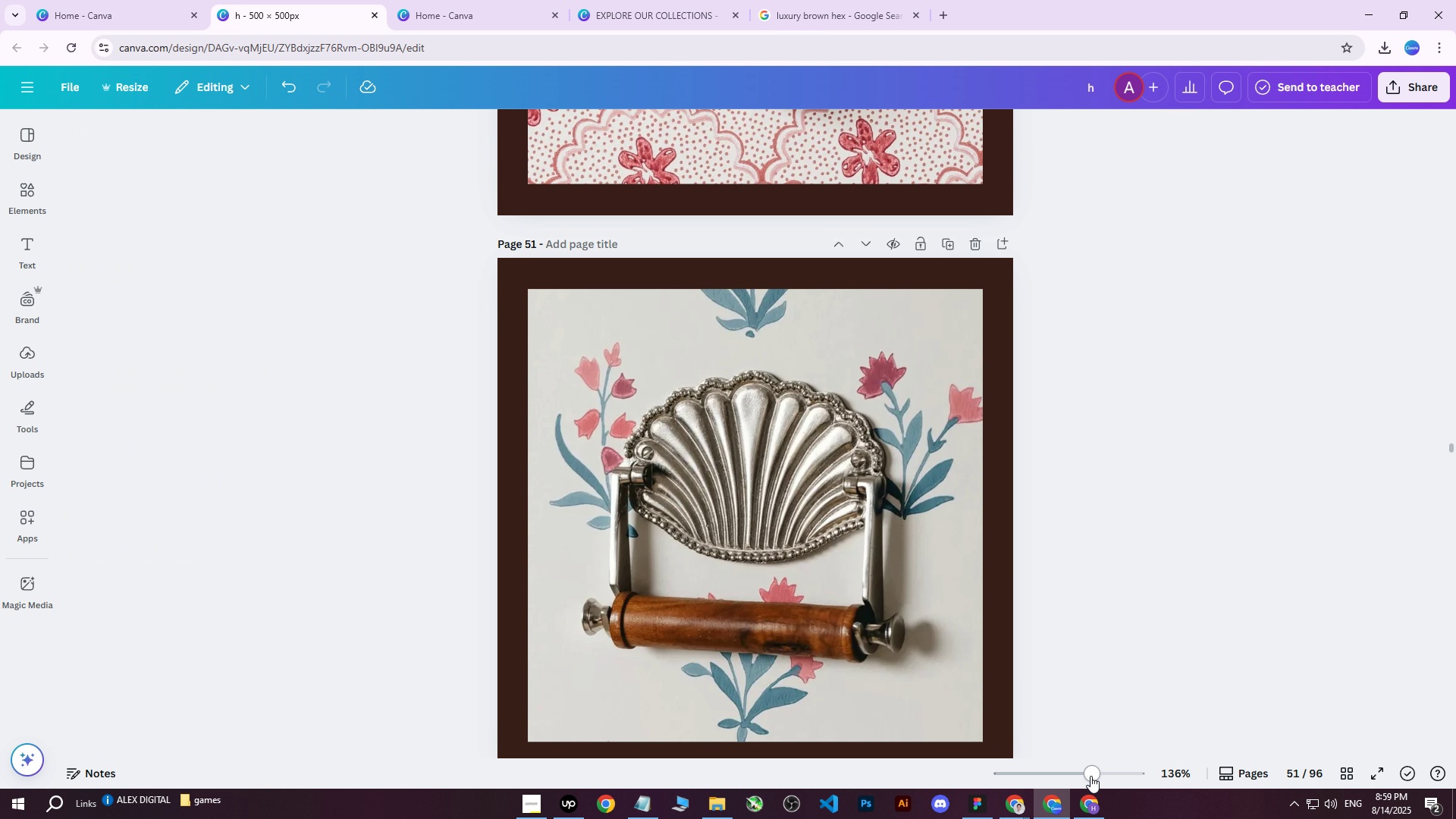 
left_click([1091, 803])
 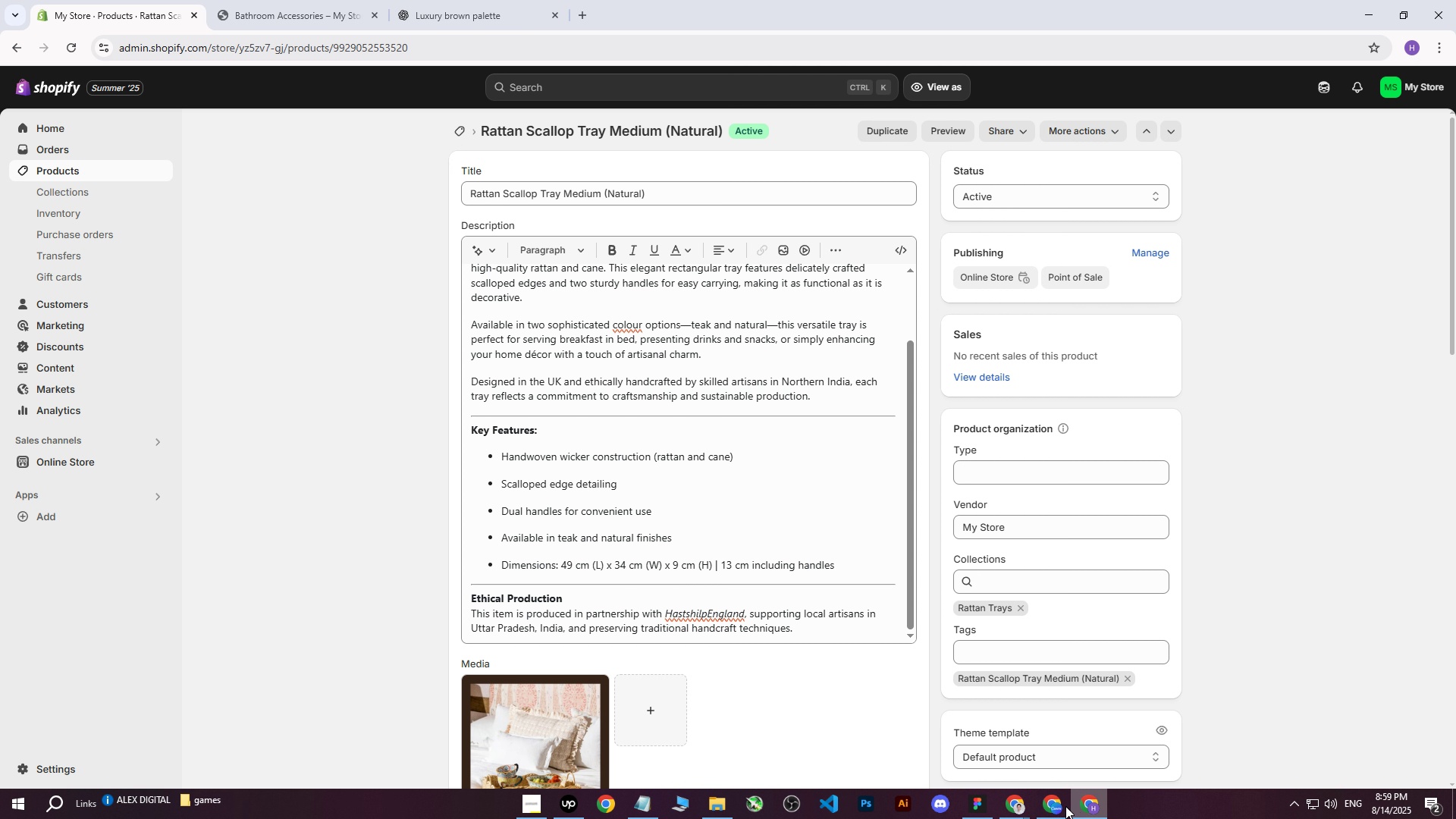 
left_click([1056, 805])
 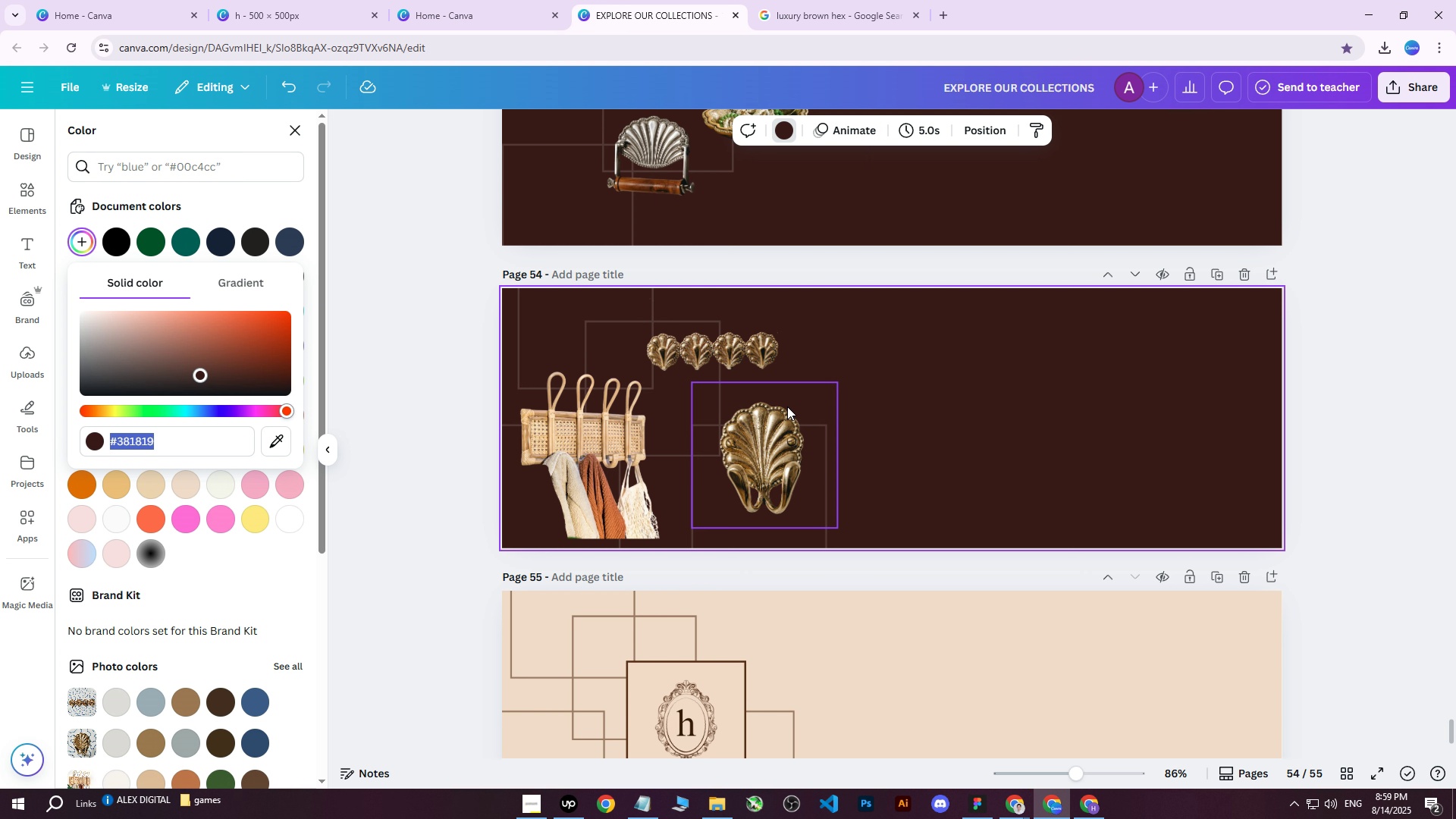 
left_click([979, 384])
 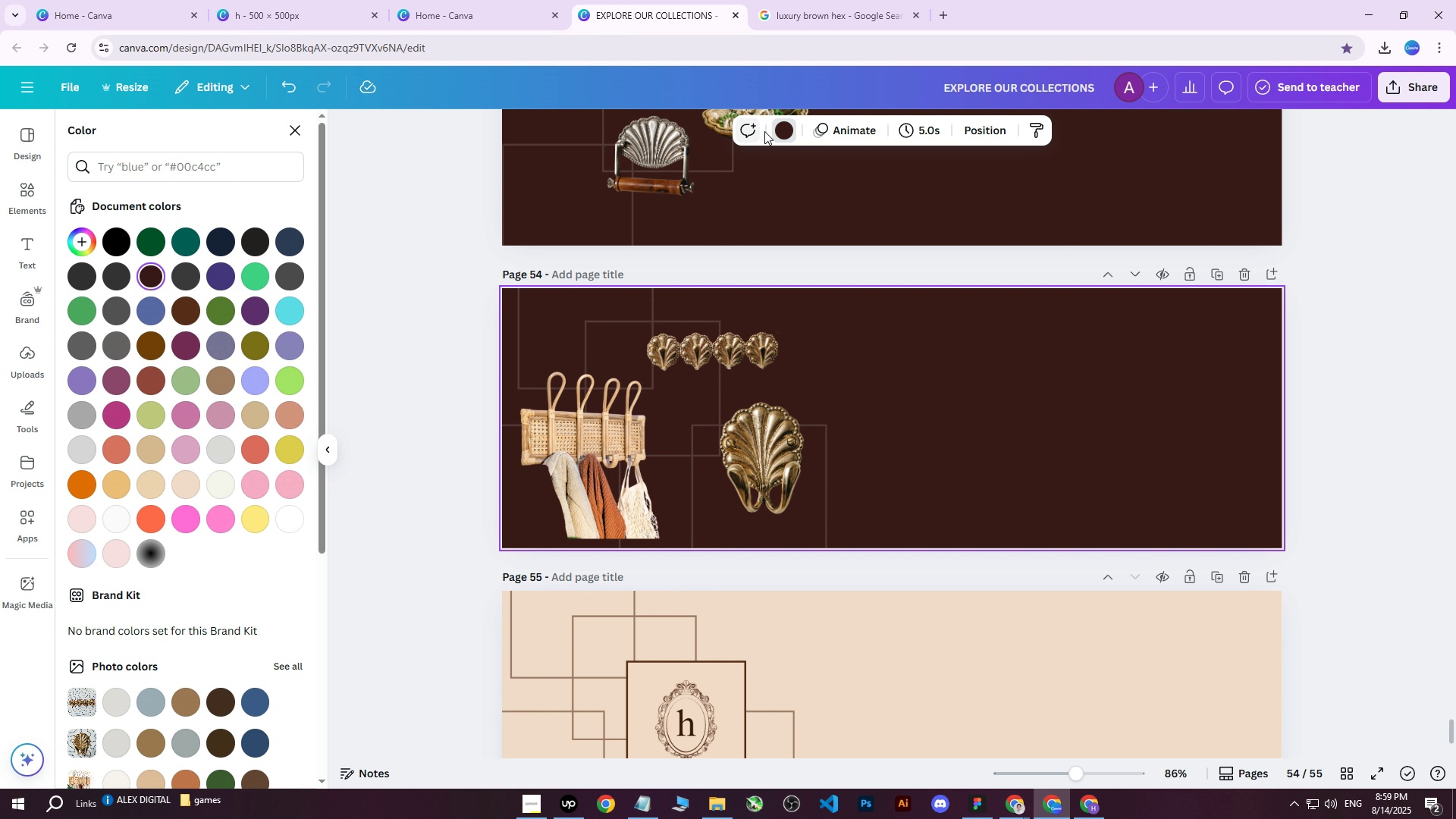 
left_click([788, 131])
 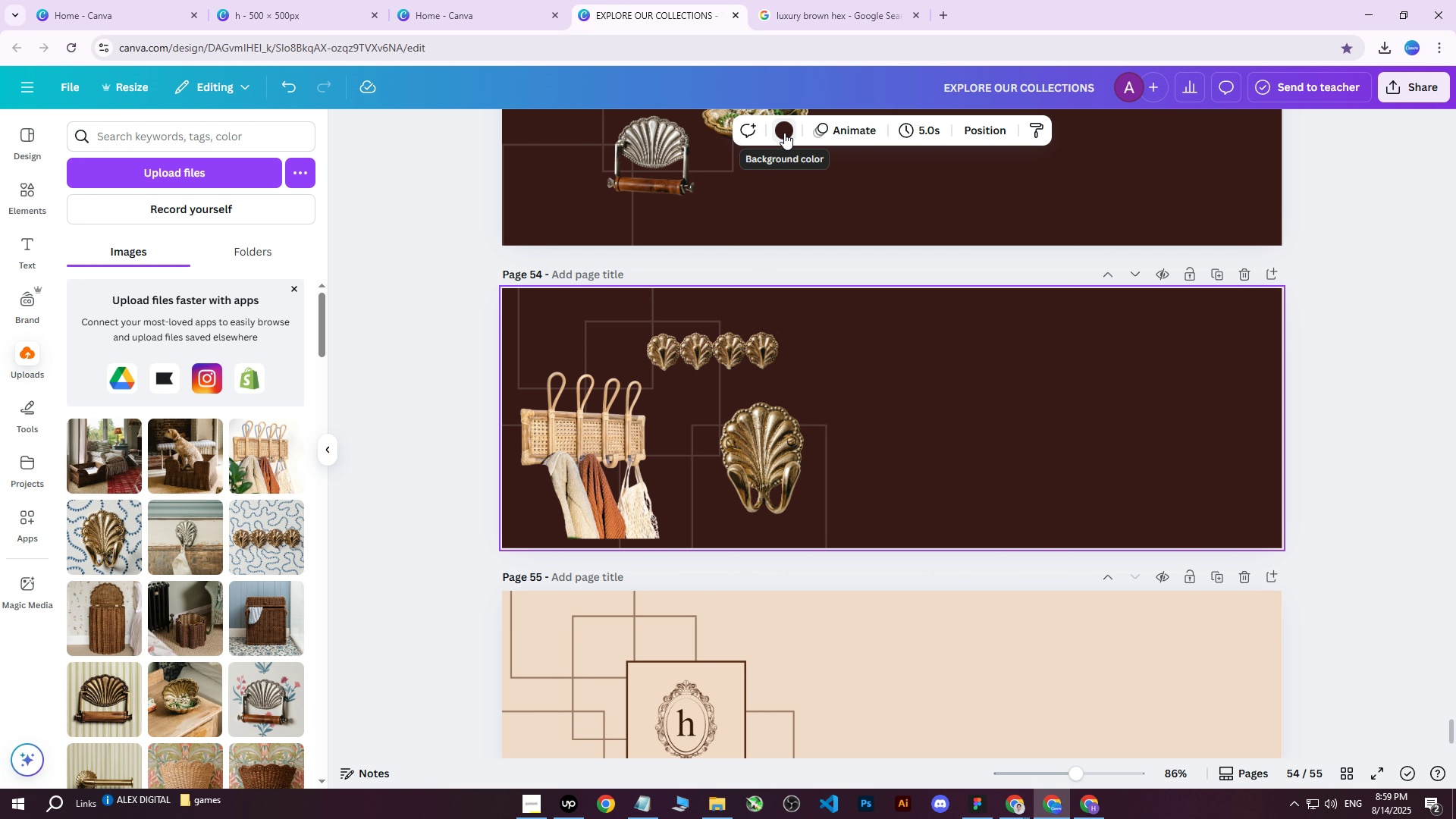 
left_click([784, 133])
 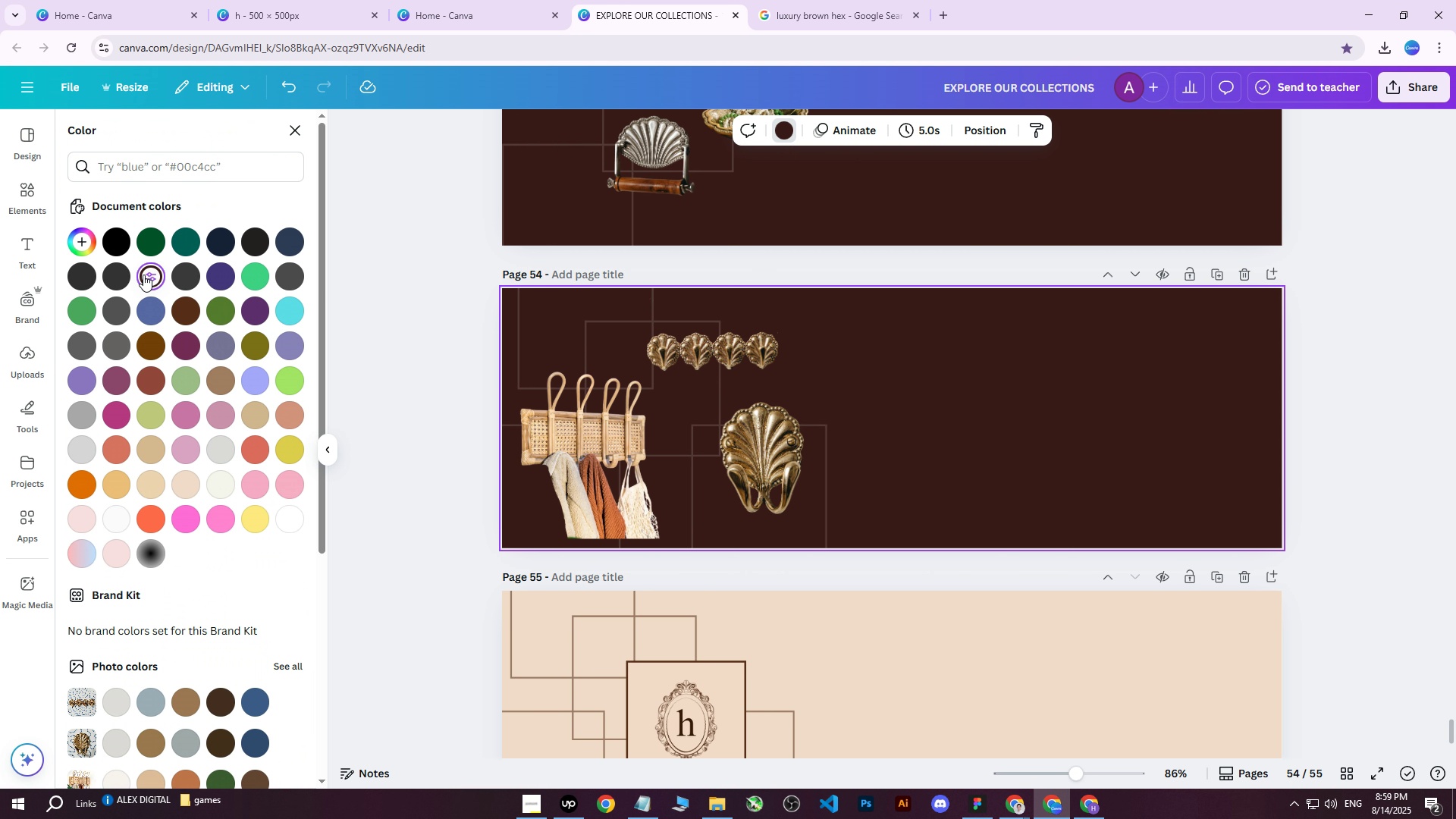 
double_click([143, 275])
 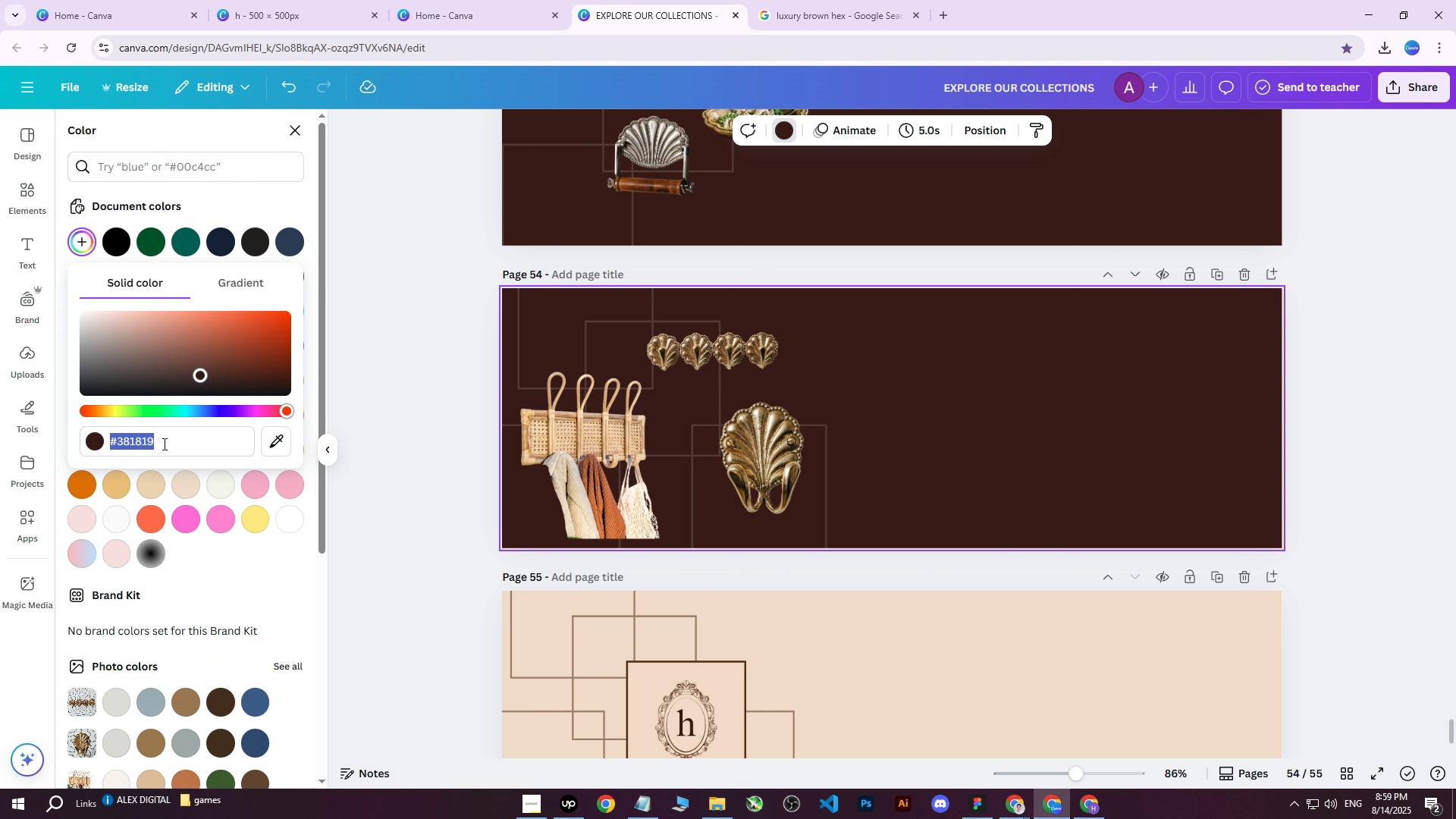 
left_click([162, 448])
 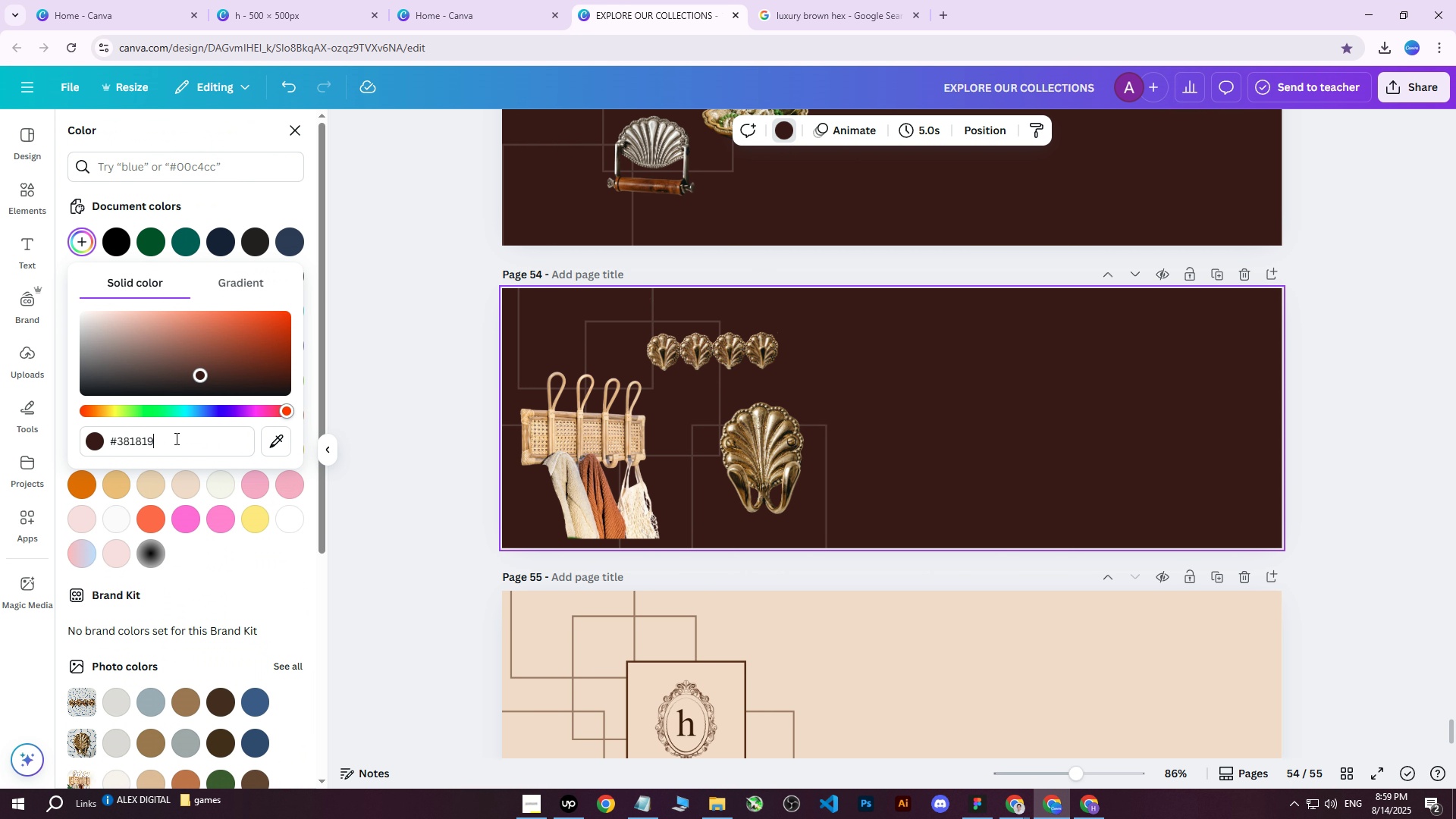 
left_click_drag(start_coordinate=[177, 437], to_coordinate=[103, 438])
 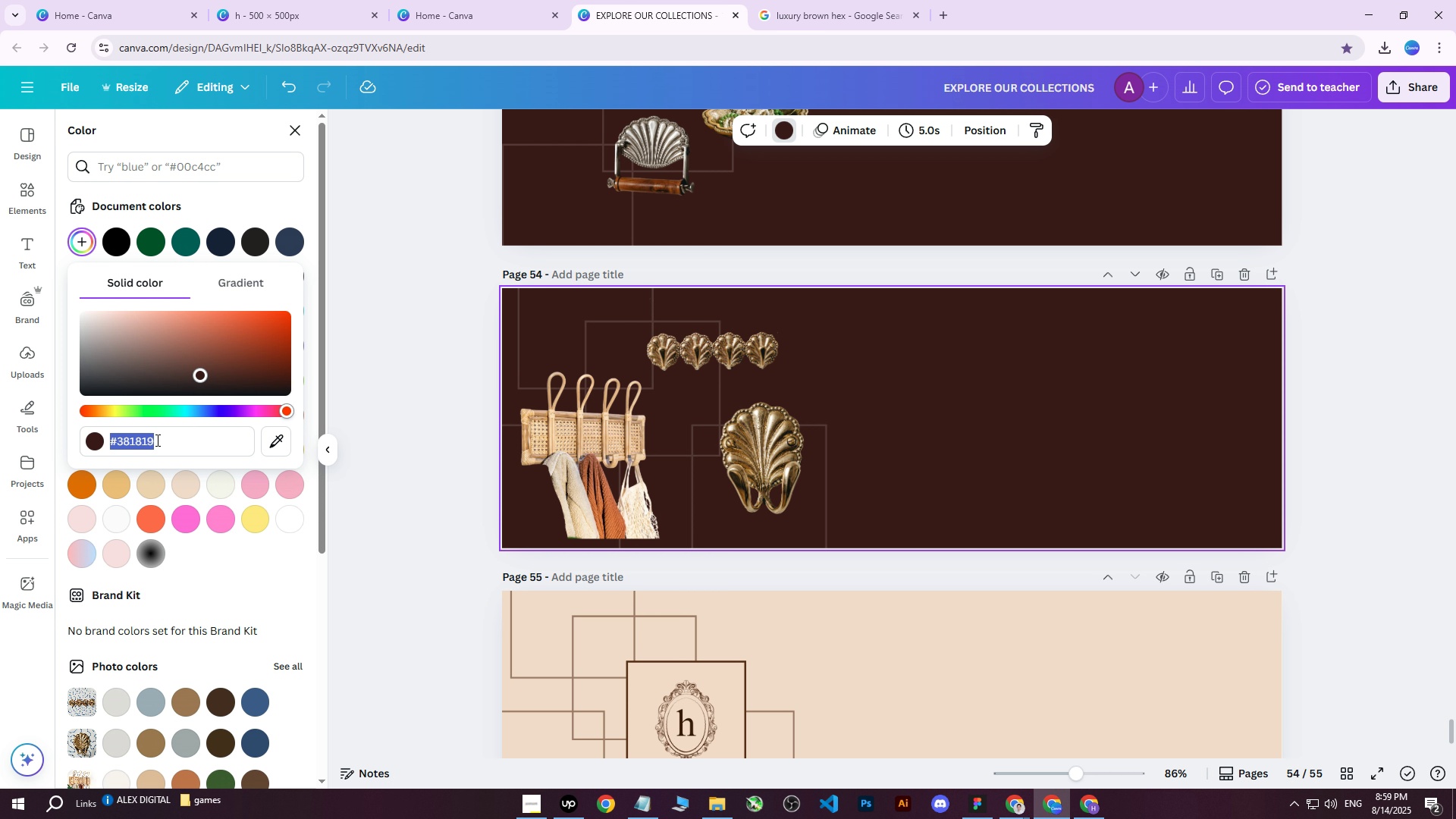 
key(Control+C)
 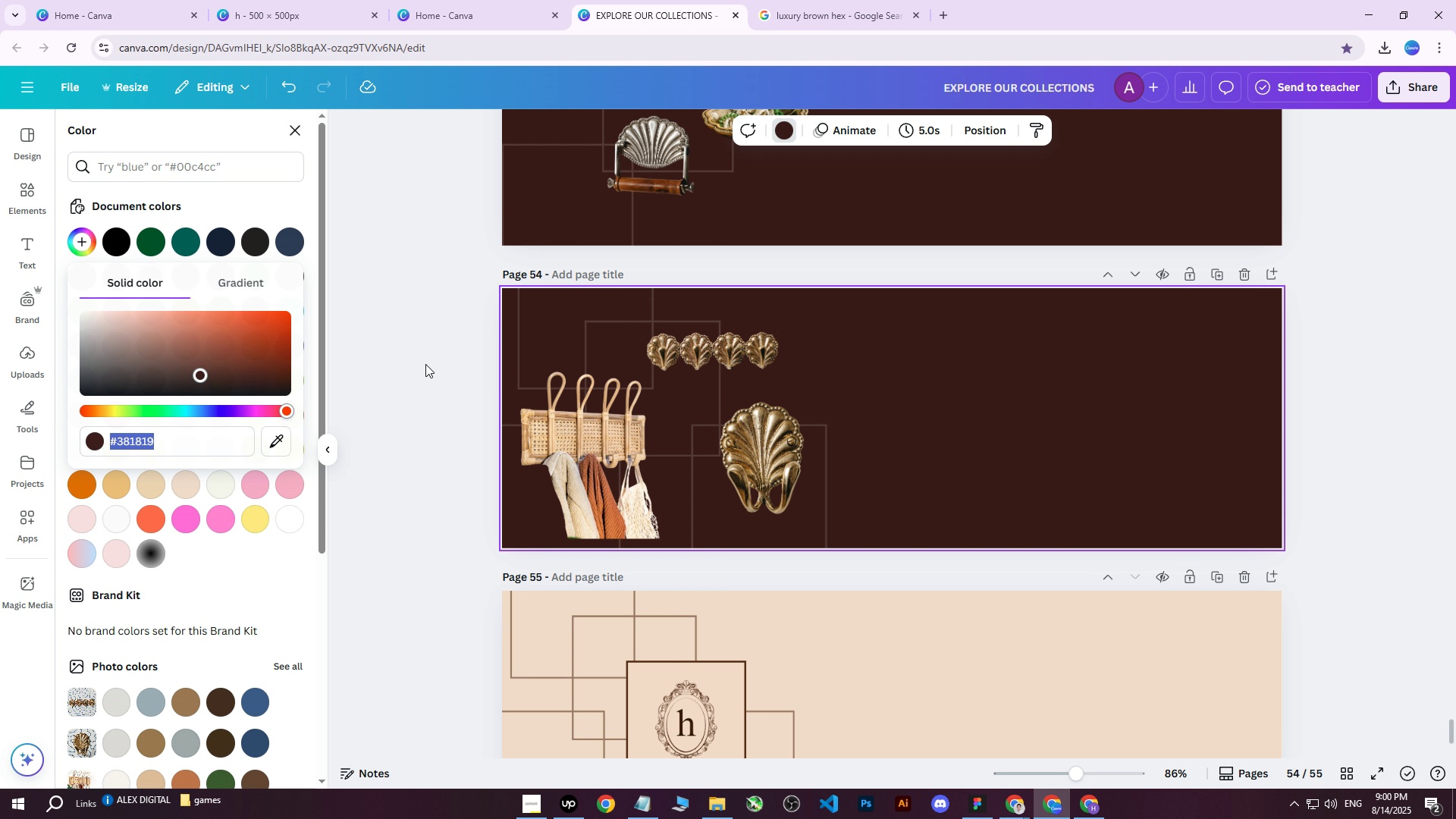 
left_click([425, 364])
 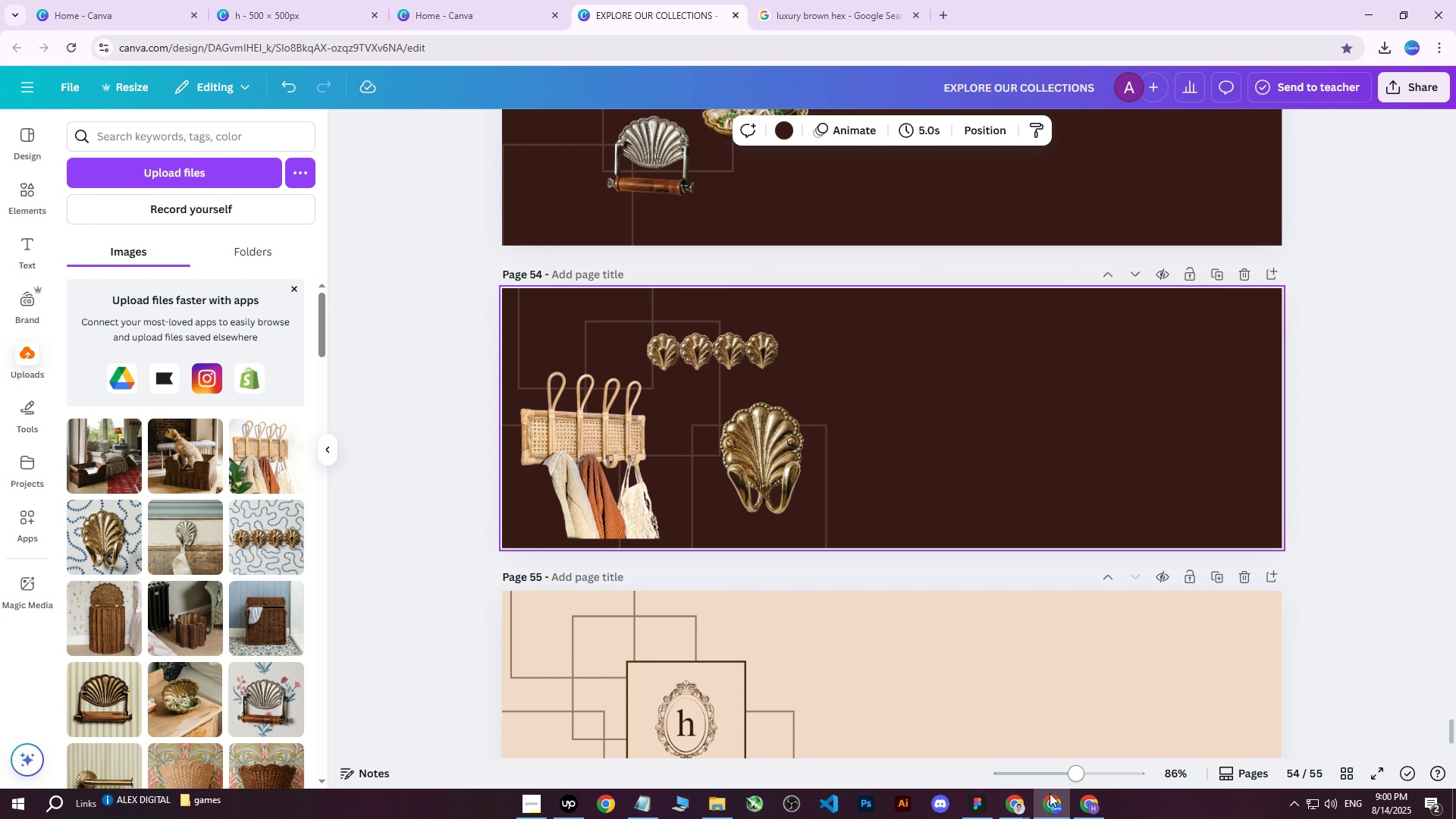 
left_click([1094, 813])
 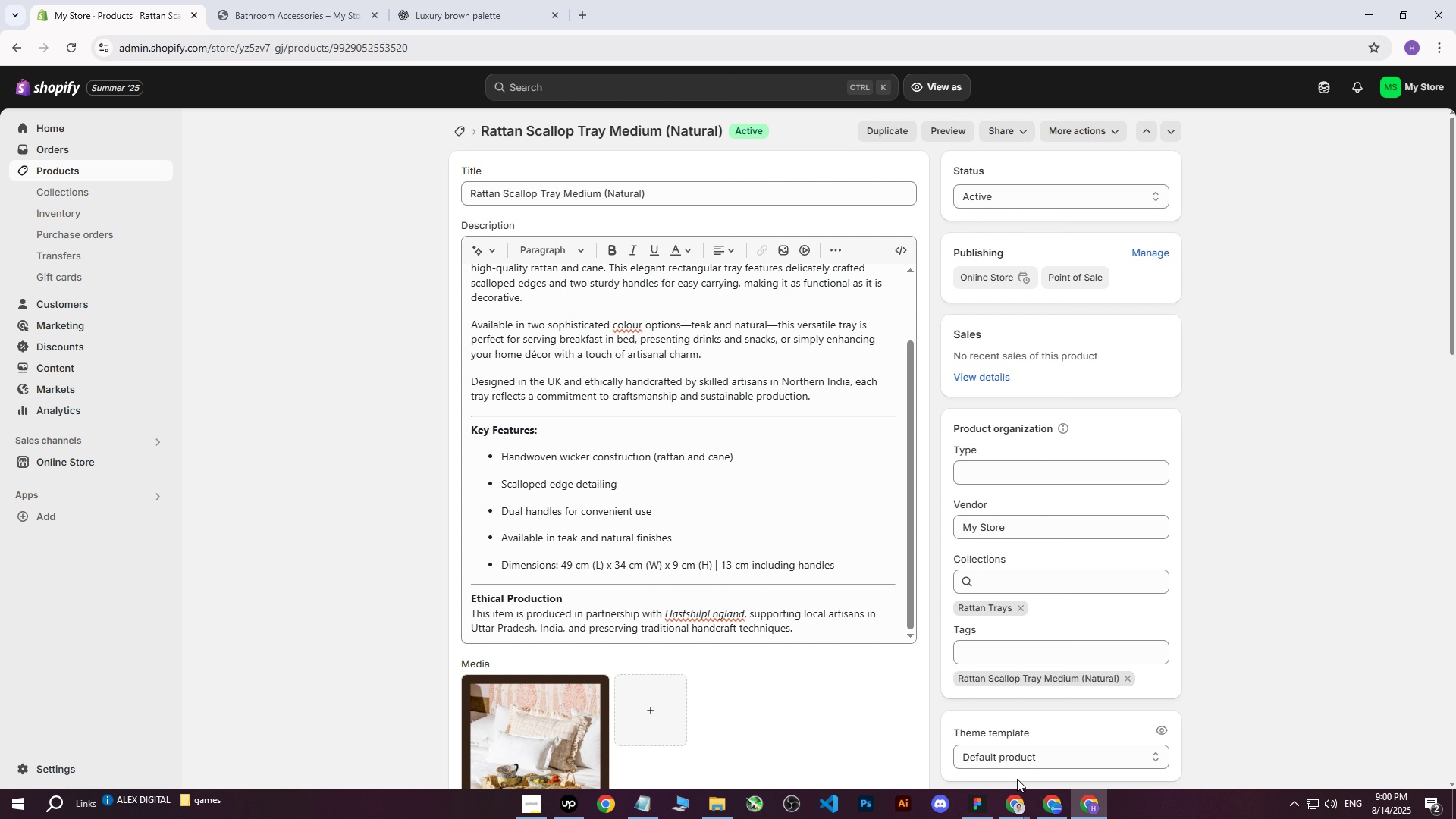 
left_click([1013, 814])
 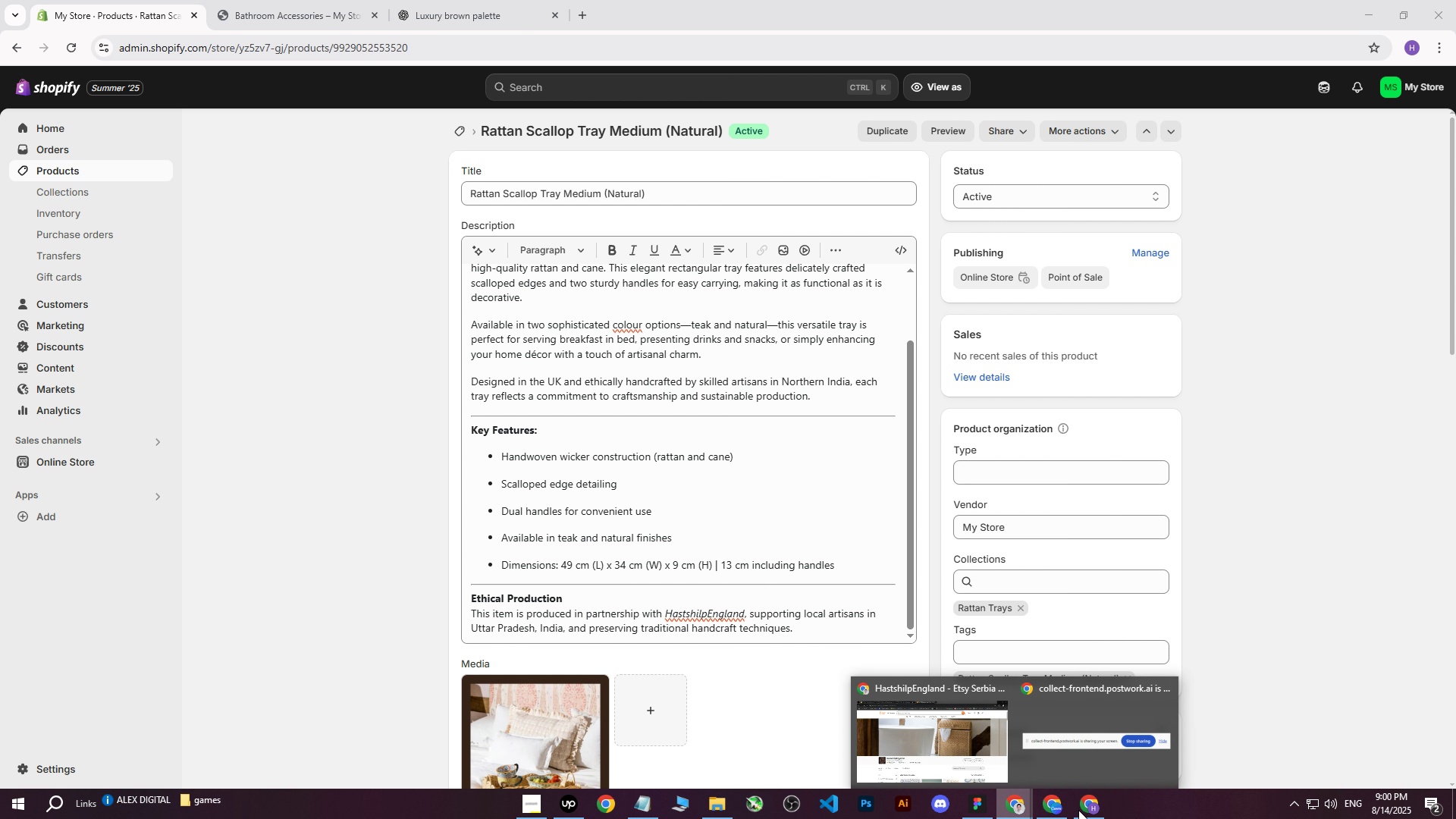 
left_click([1099, 811])
 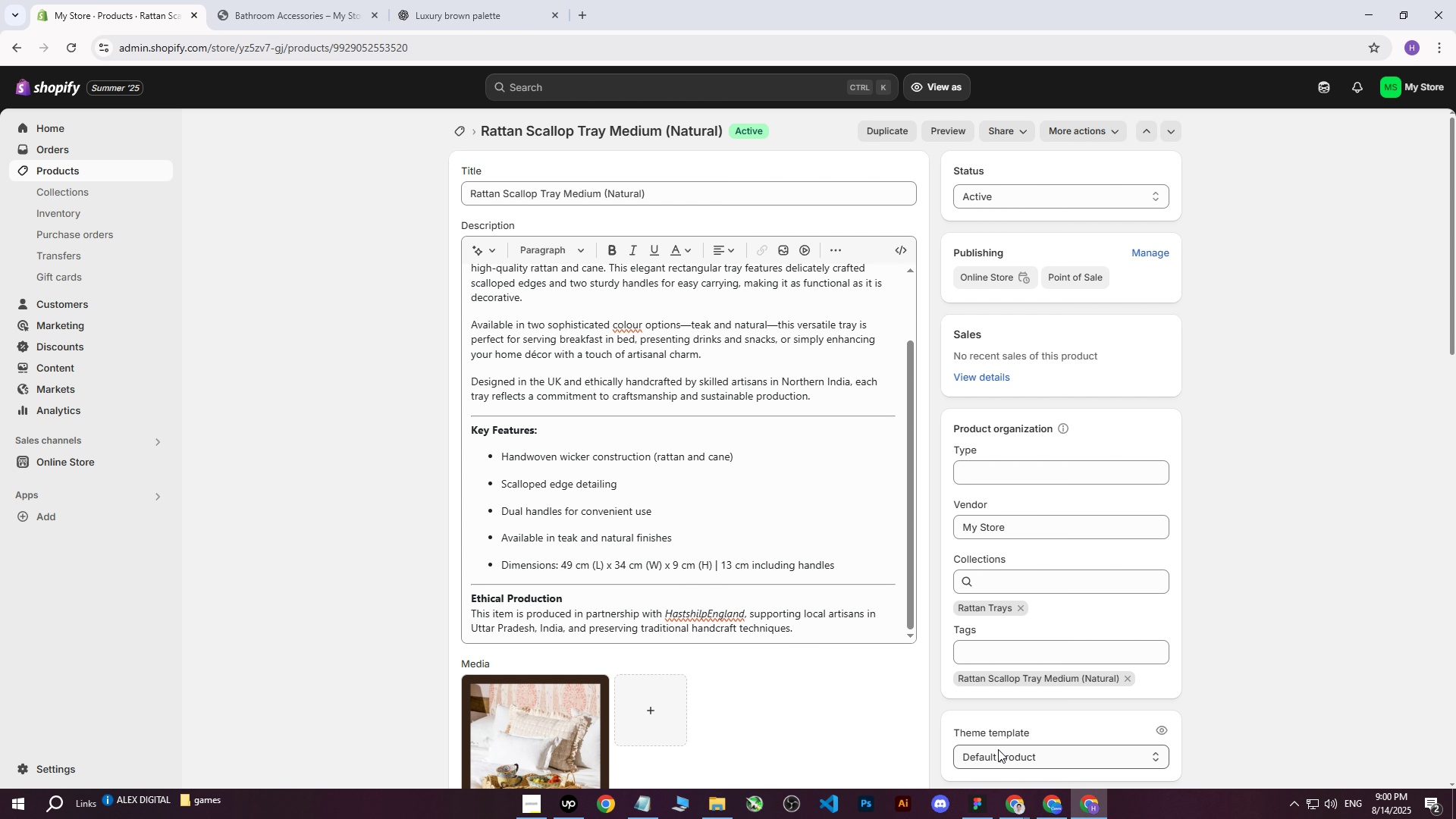 
scroll: coordinate [724, 436], scroll_direction: up, amount: 7.0
 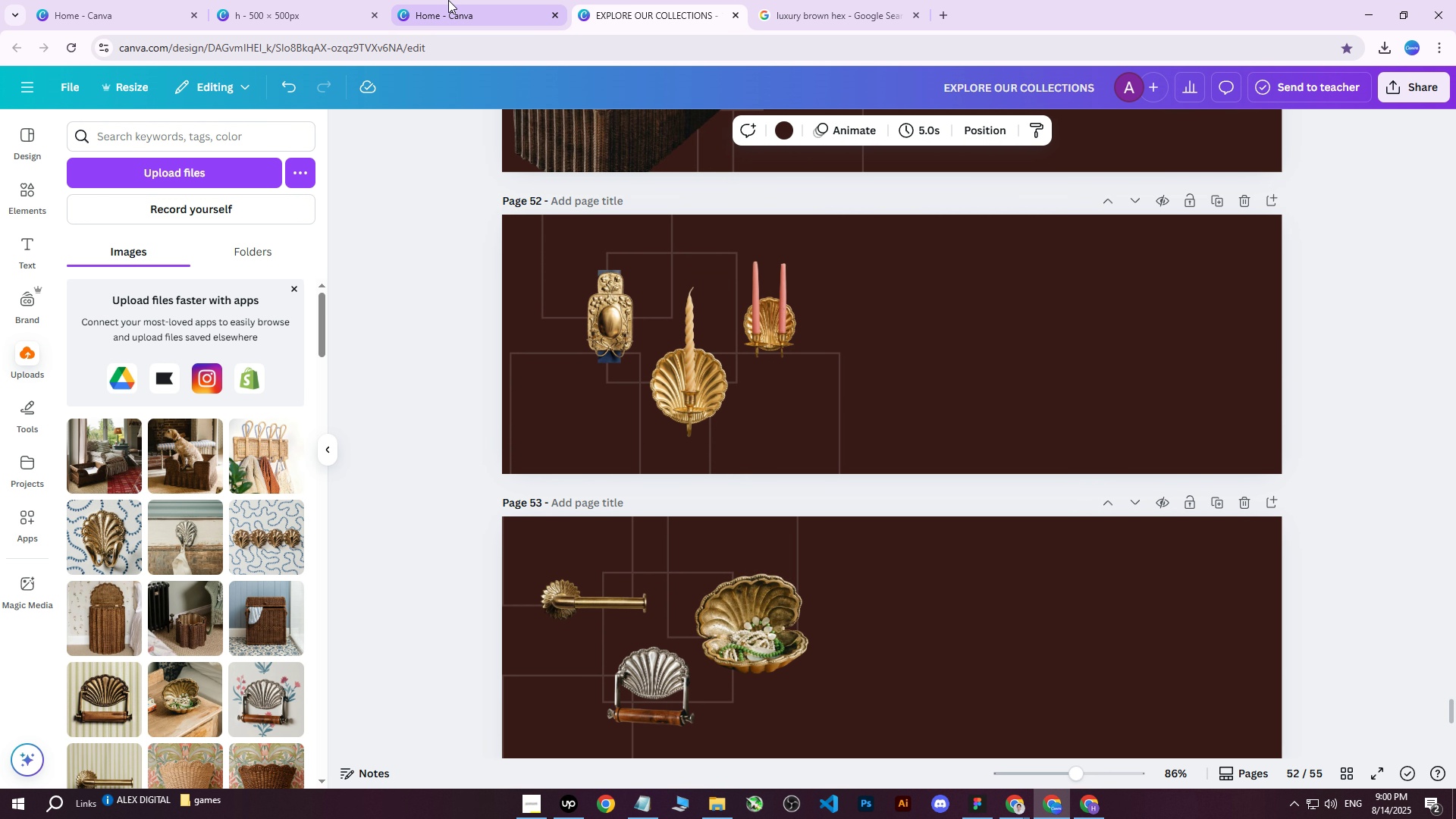 
scroll: coordinate [661, 395], scroll_direction: down, amount: 8.0
 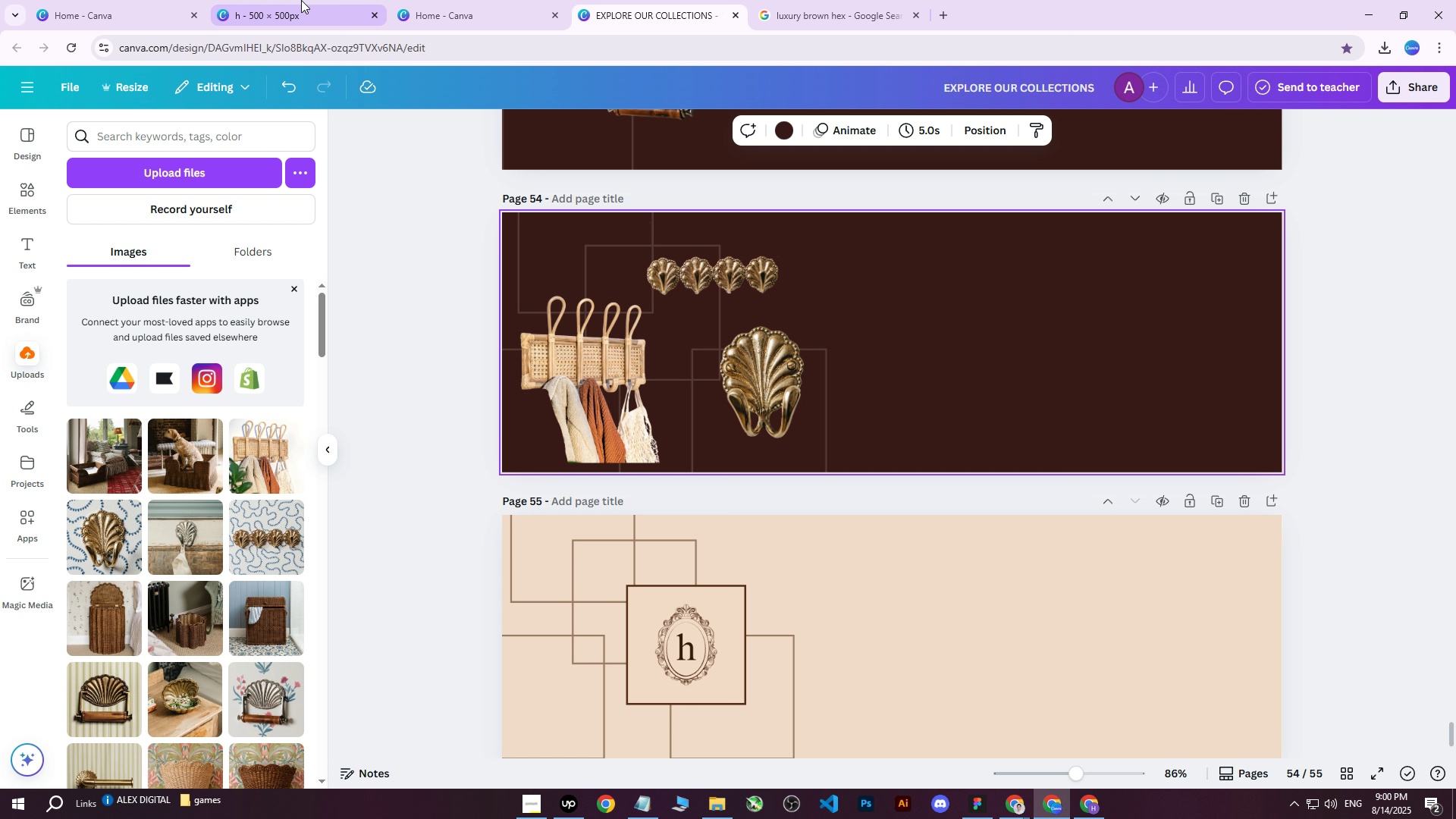 
left_click([290, 0])
 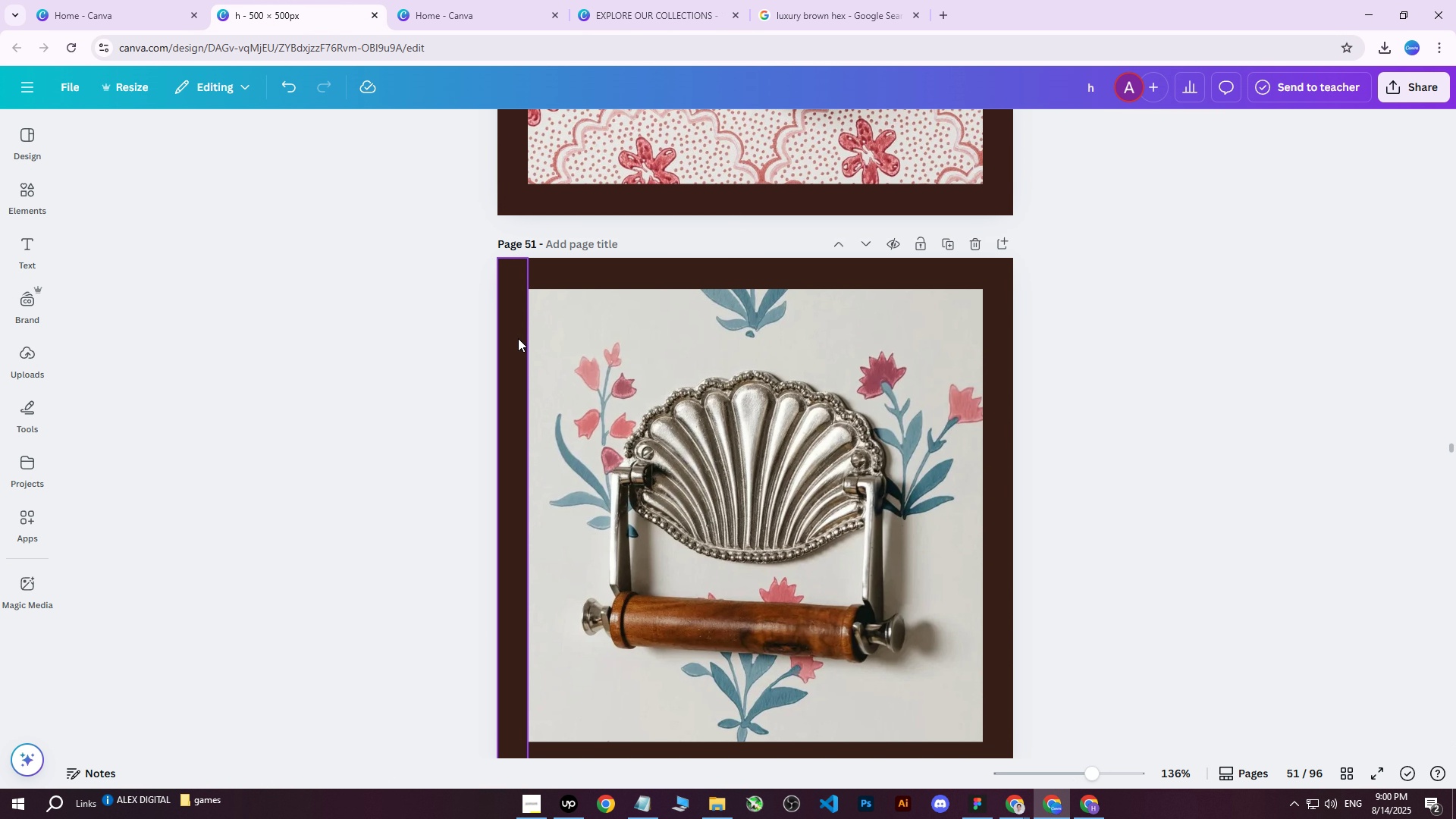 
left_click([512, 338])
 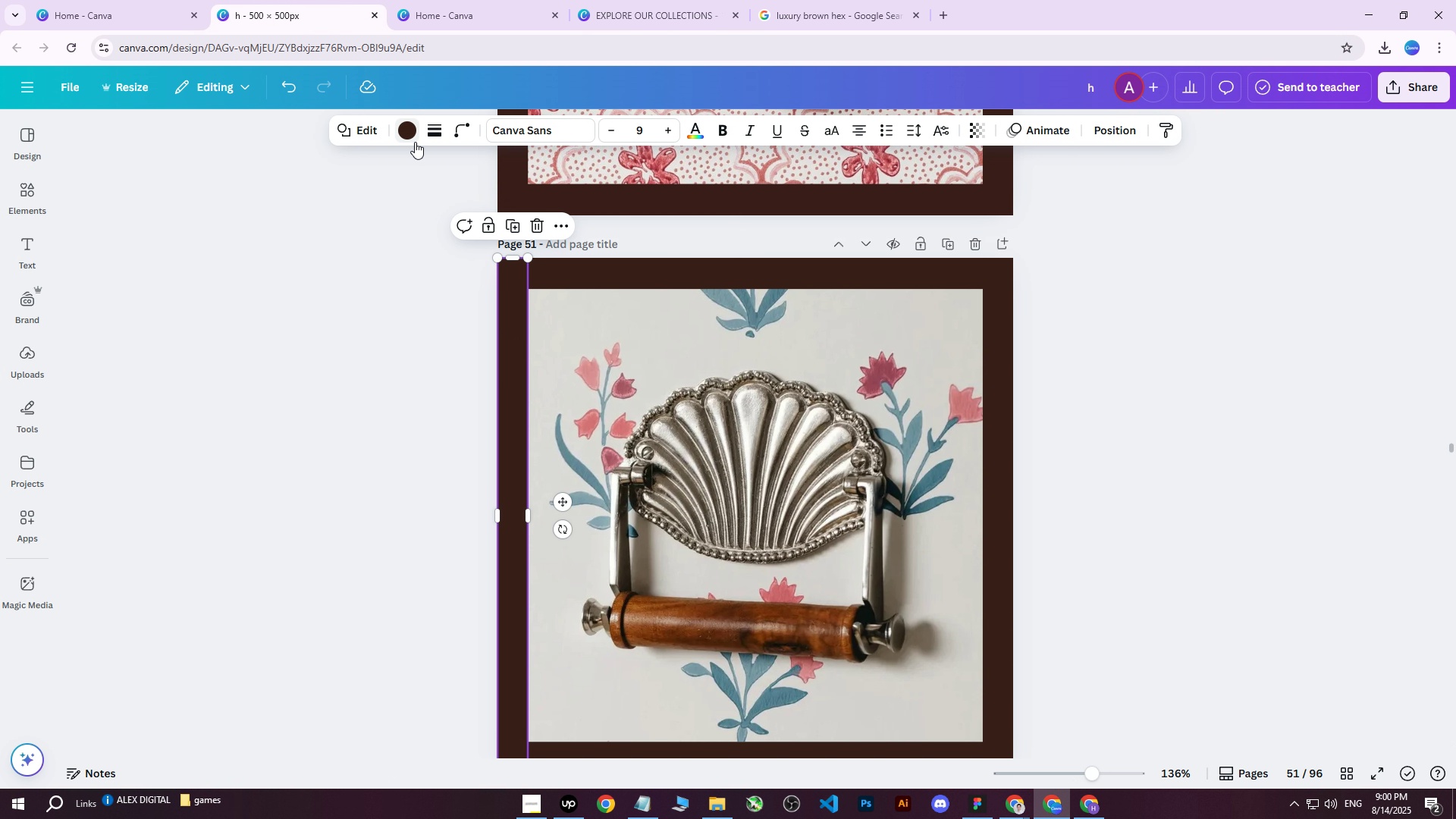 
double_click([411, 136])
 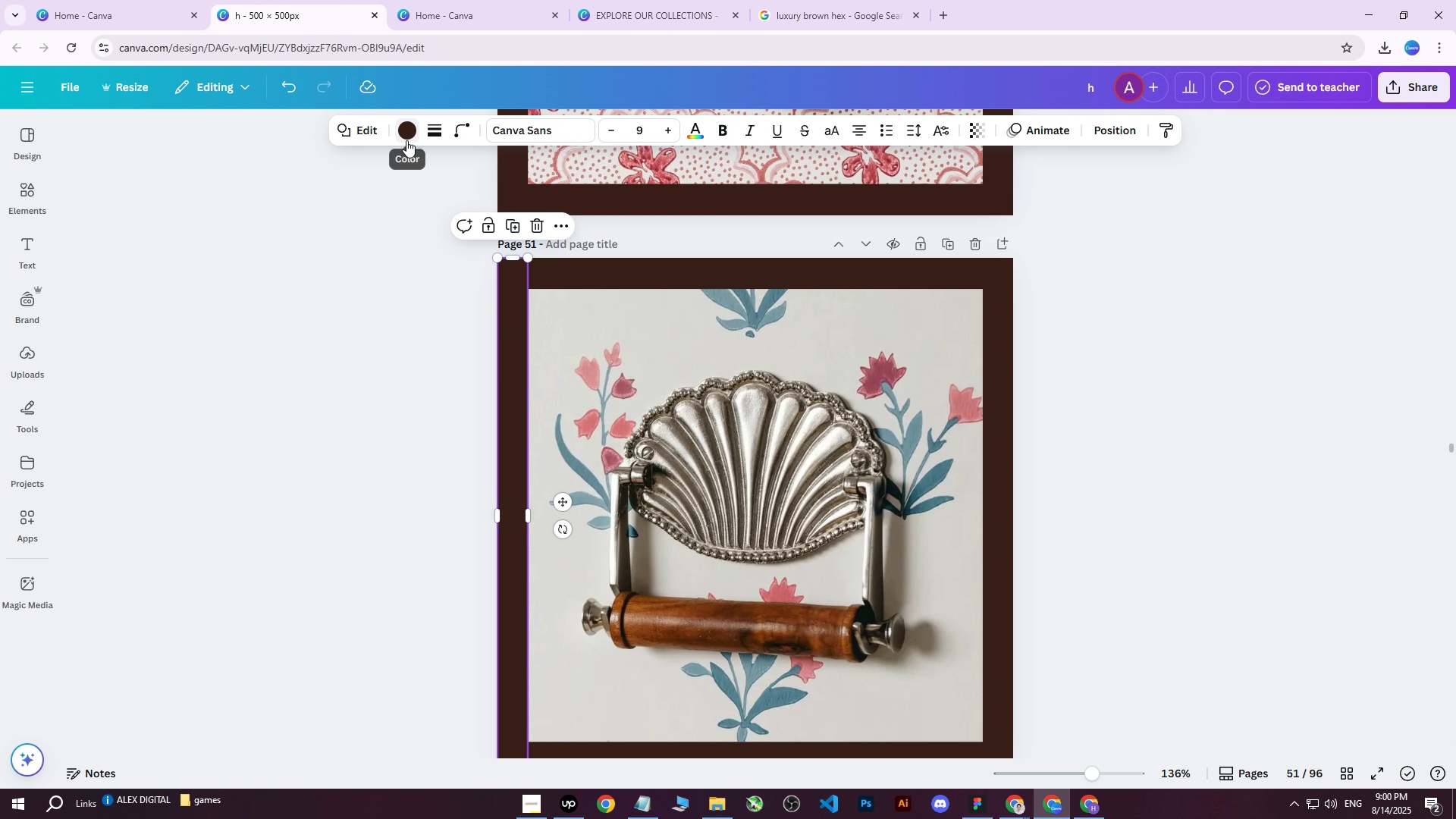 
triple_click([407, 140])
 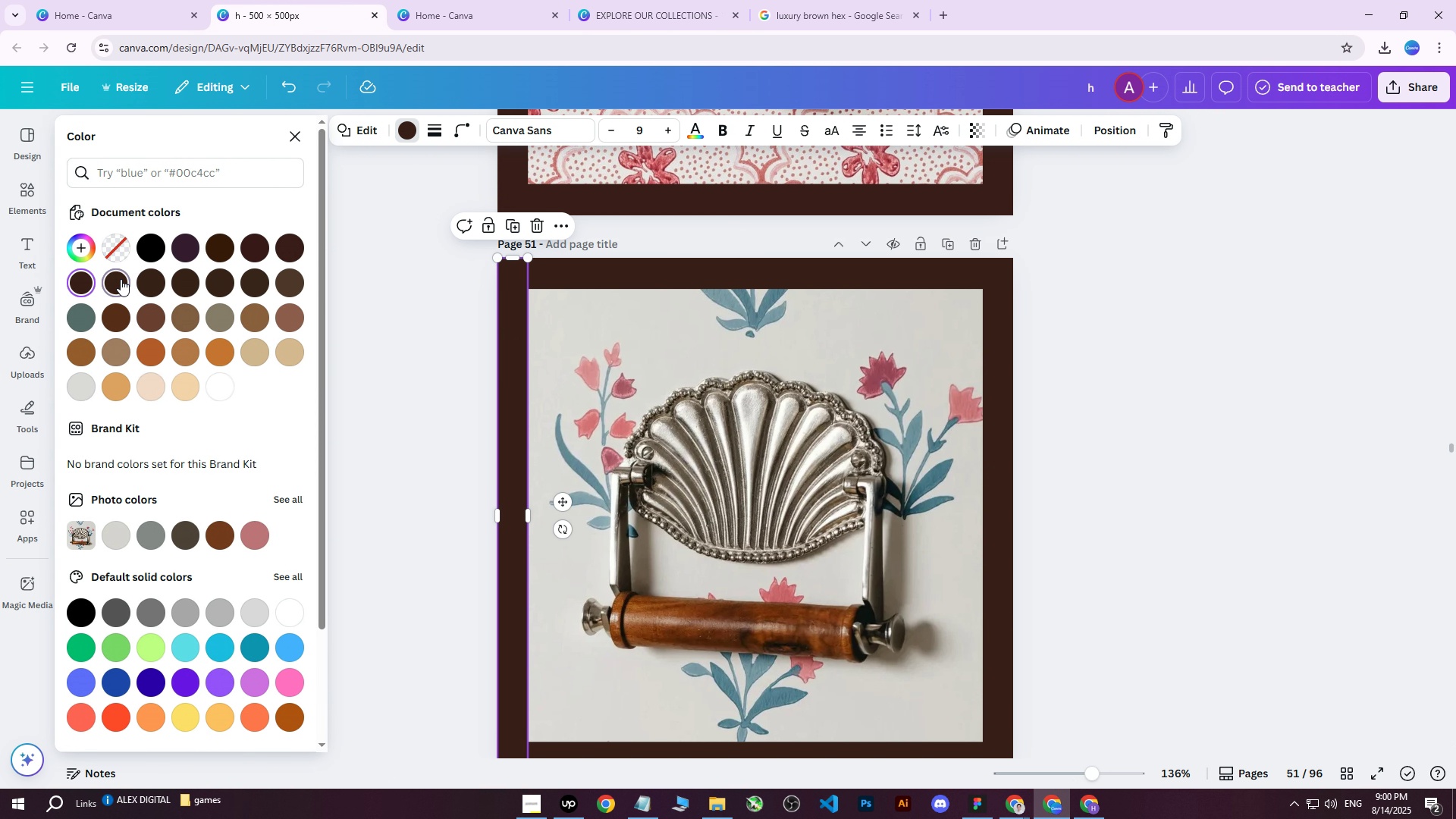 
double_click([115, 281])
 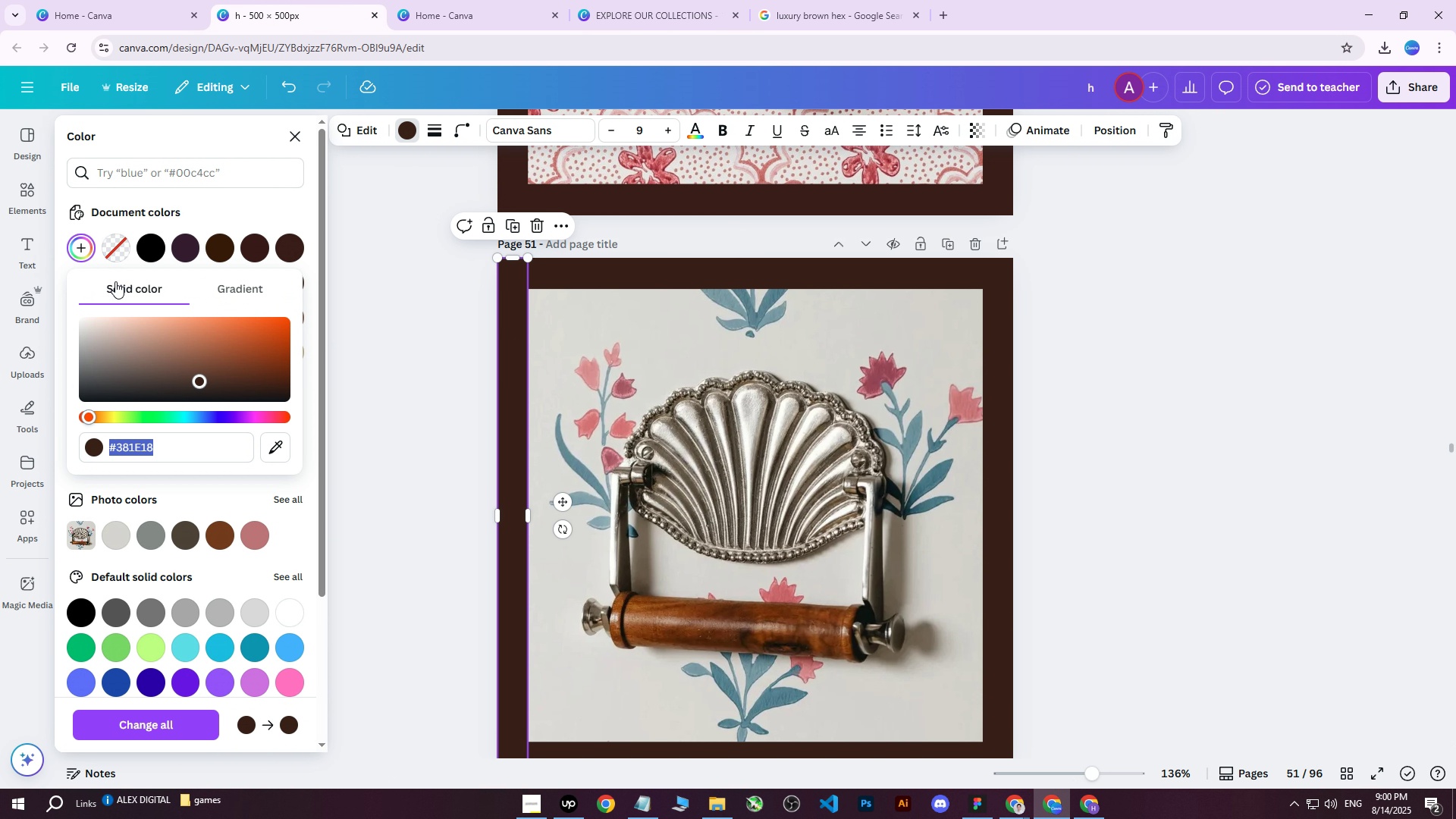 
triple_click([115, 281])
 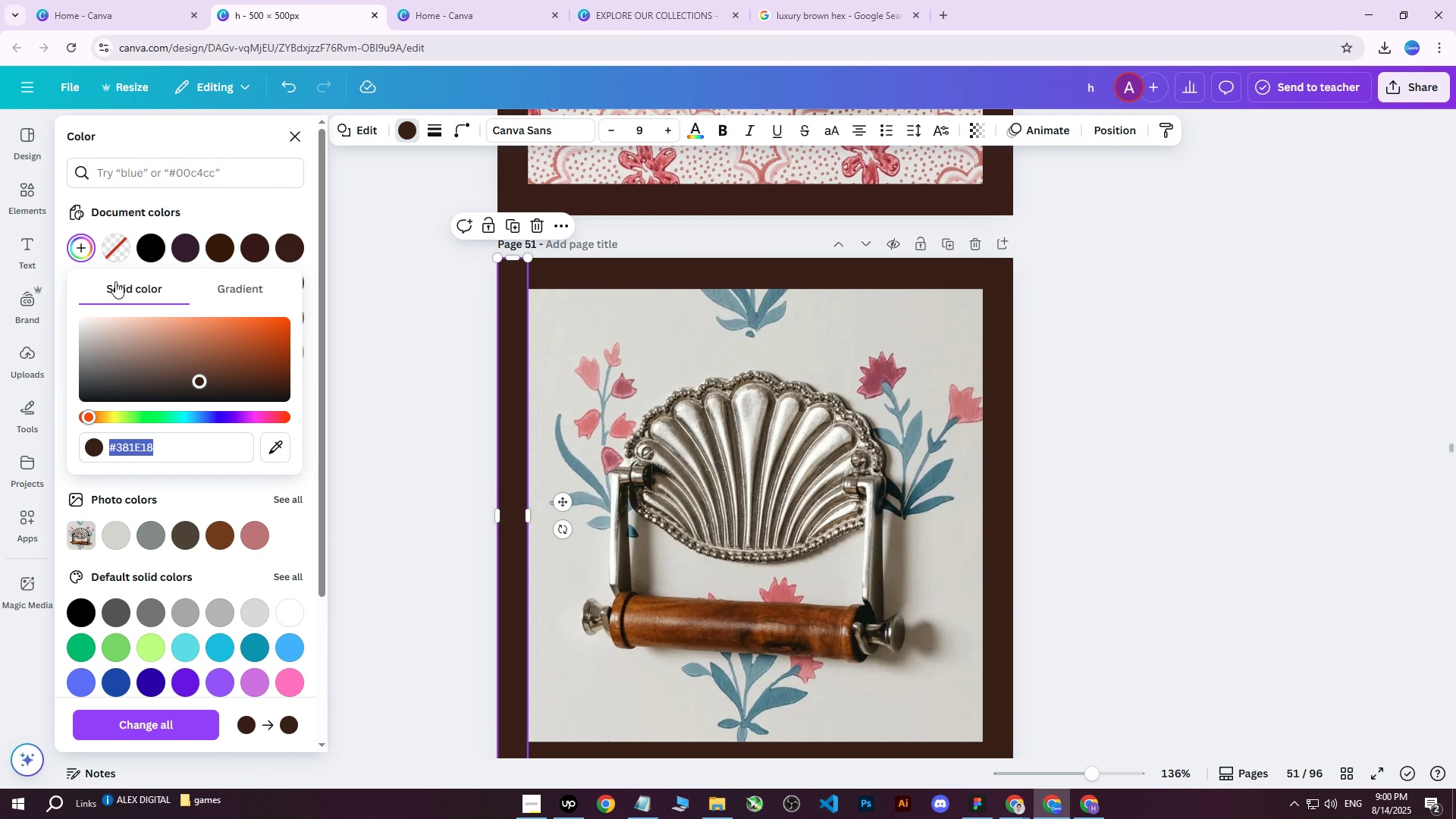 
key(Control+V)
 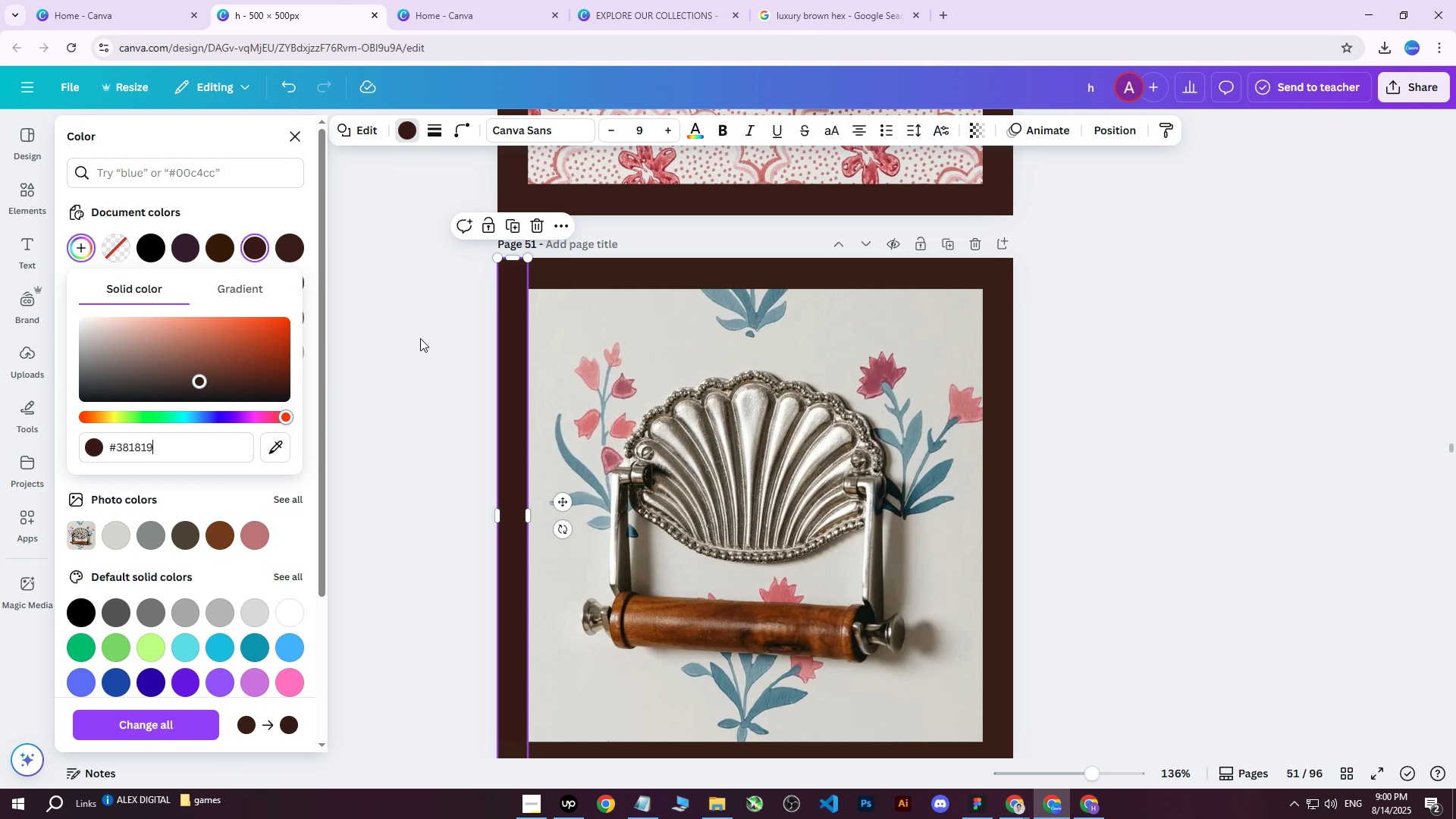 
left_click([420, 337])
 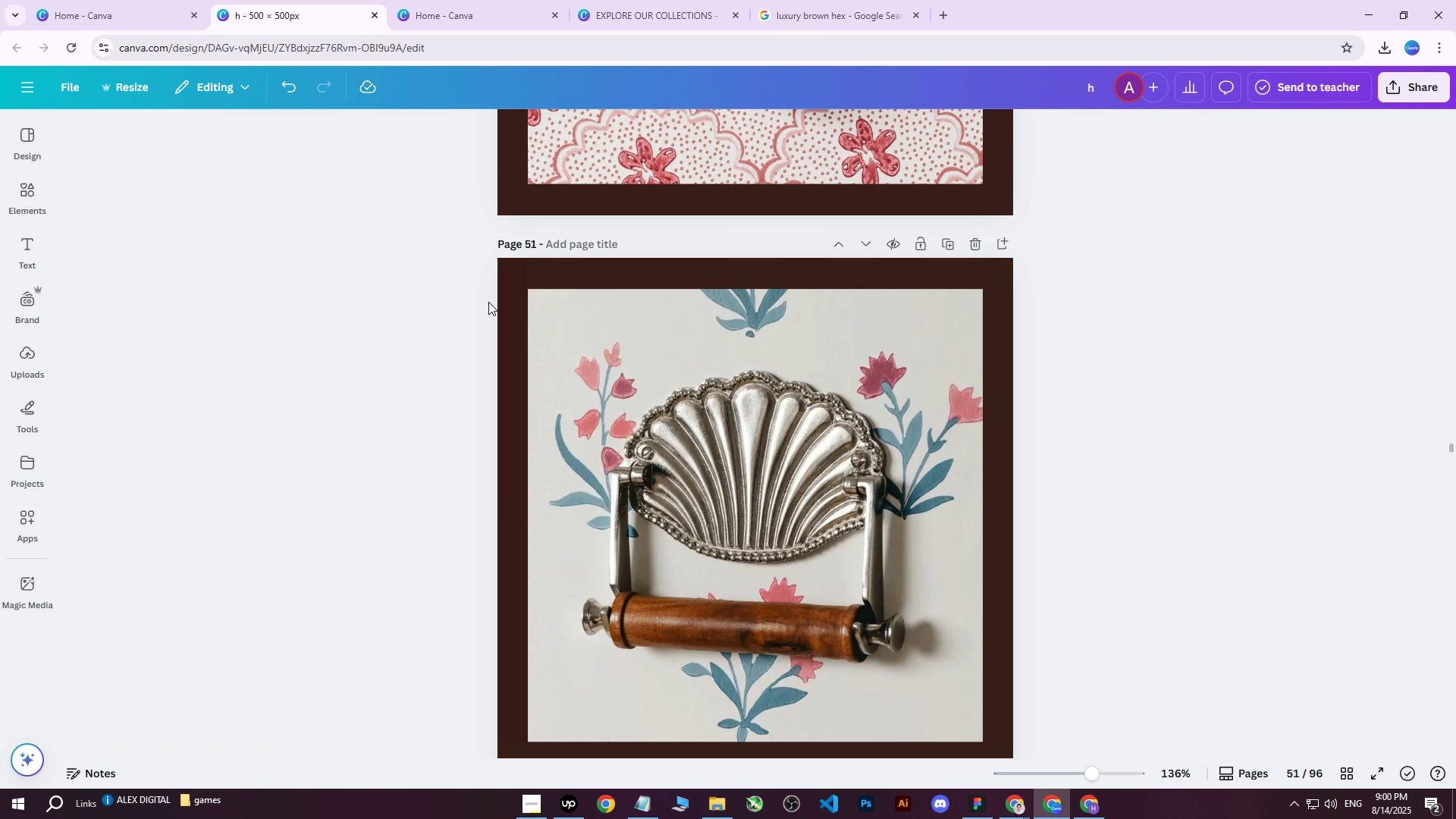 
double_click([562, 280])
 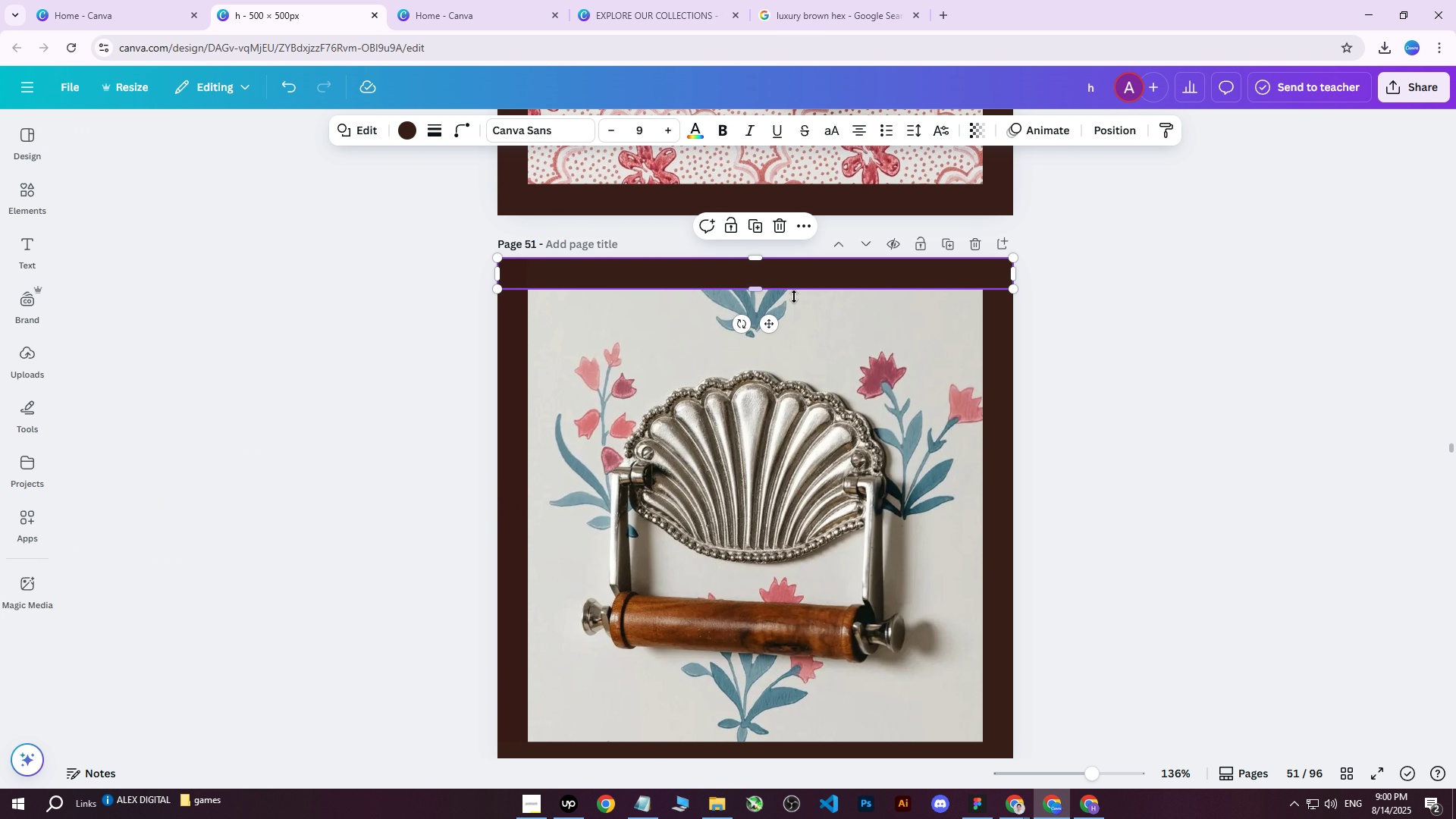 
hold_key(key=ShiftLeft, duration=1.53)
 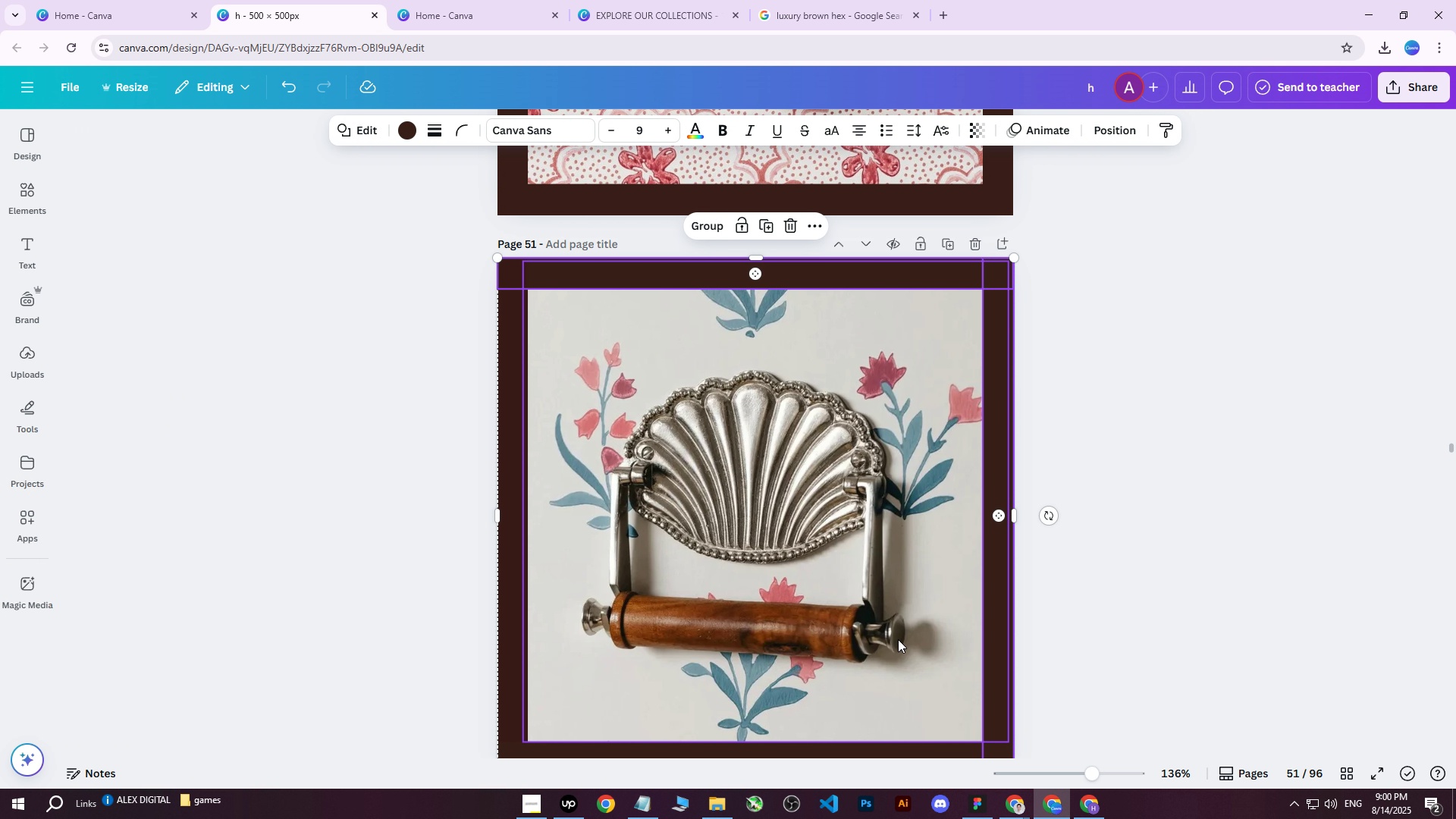 
scroll: coordinate [910, 634], scroll_direction: down, amount: 2.0
 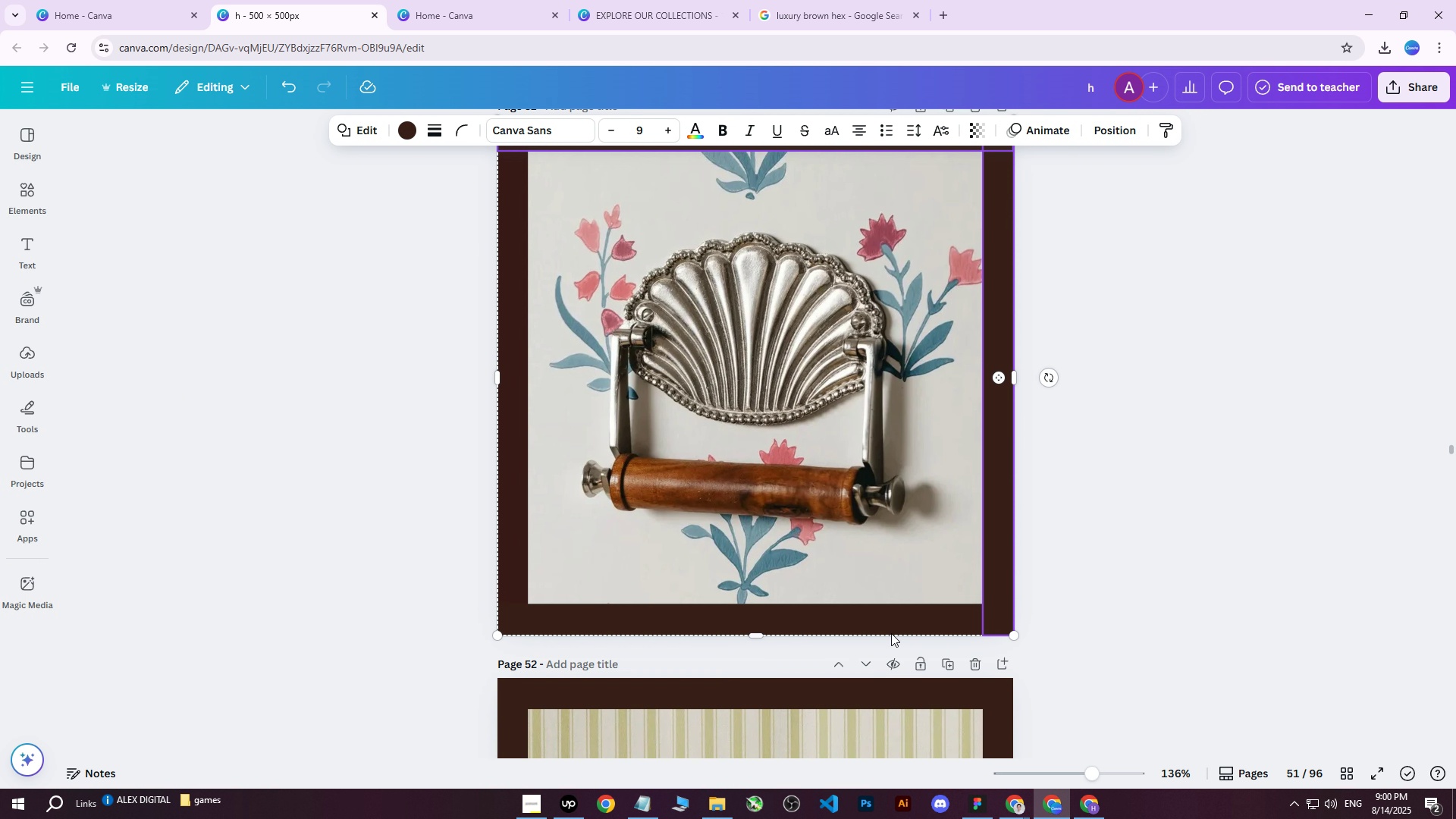 
hold_key(key=ShiftLeft, duration=0.61)
left_click([710, 607])
 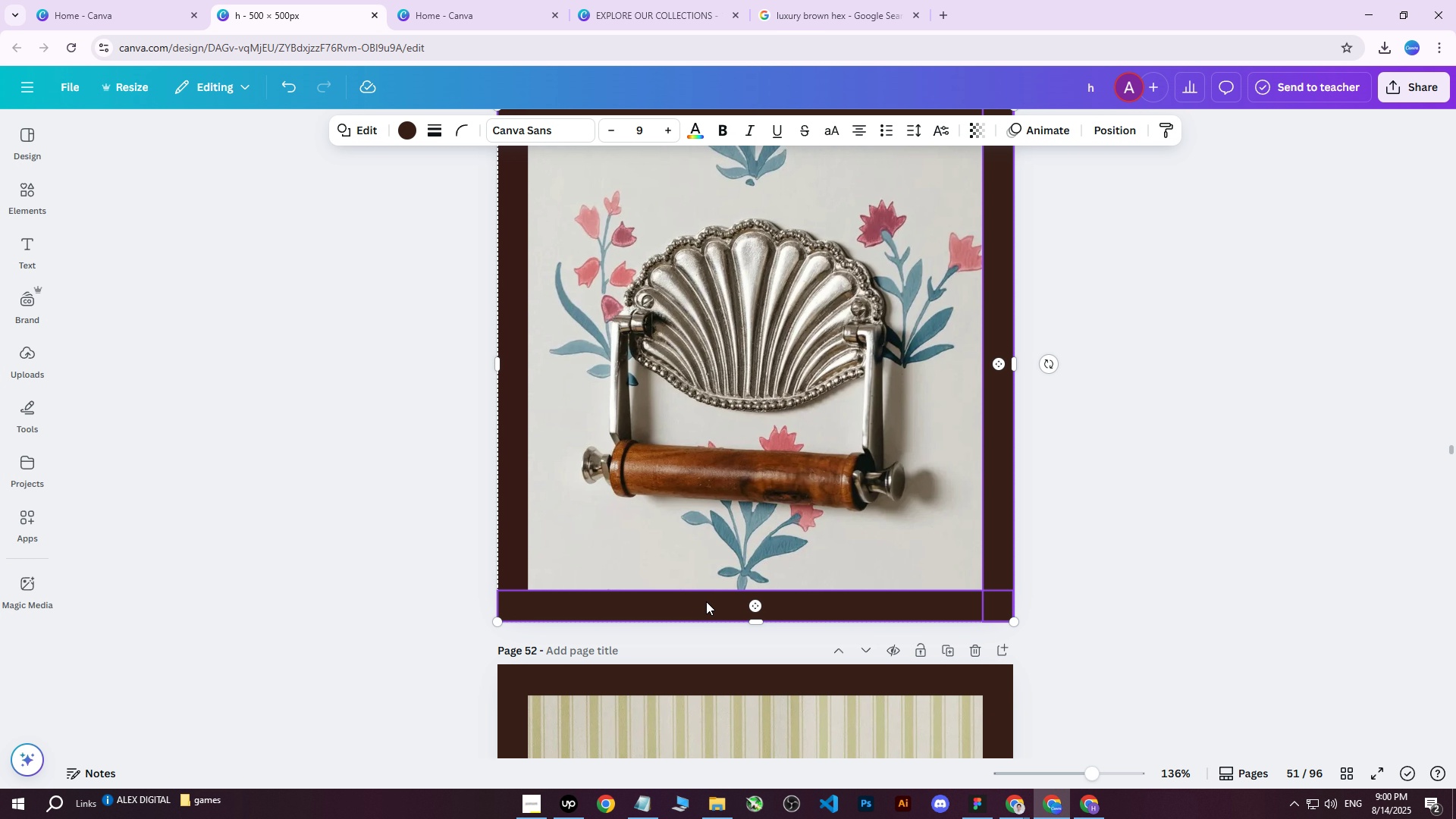 
scroll: coordinate [685, 554], scroll_direction: up, amount: 3.0
 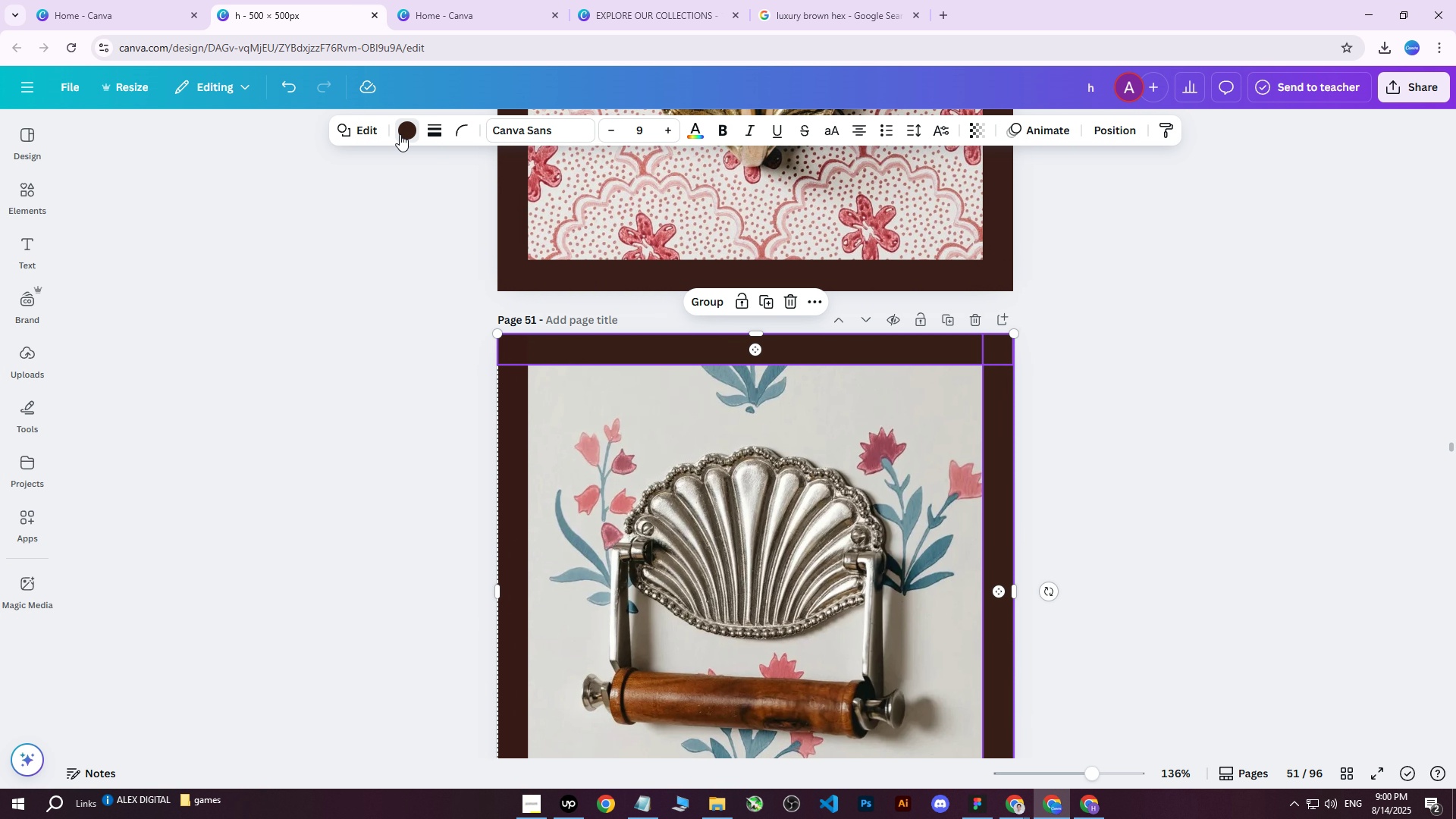 
double_click([400, 134])
 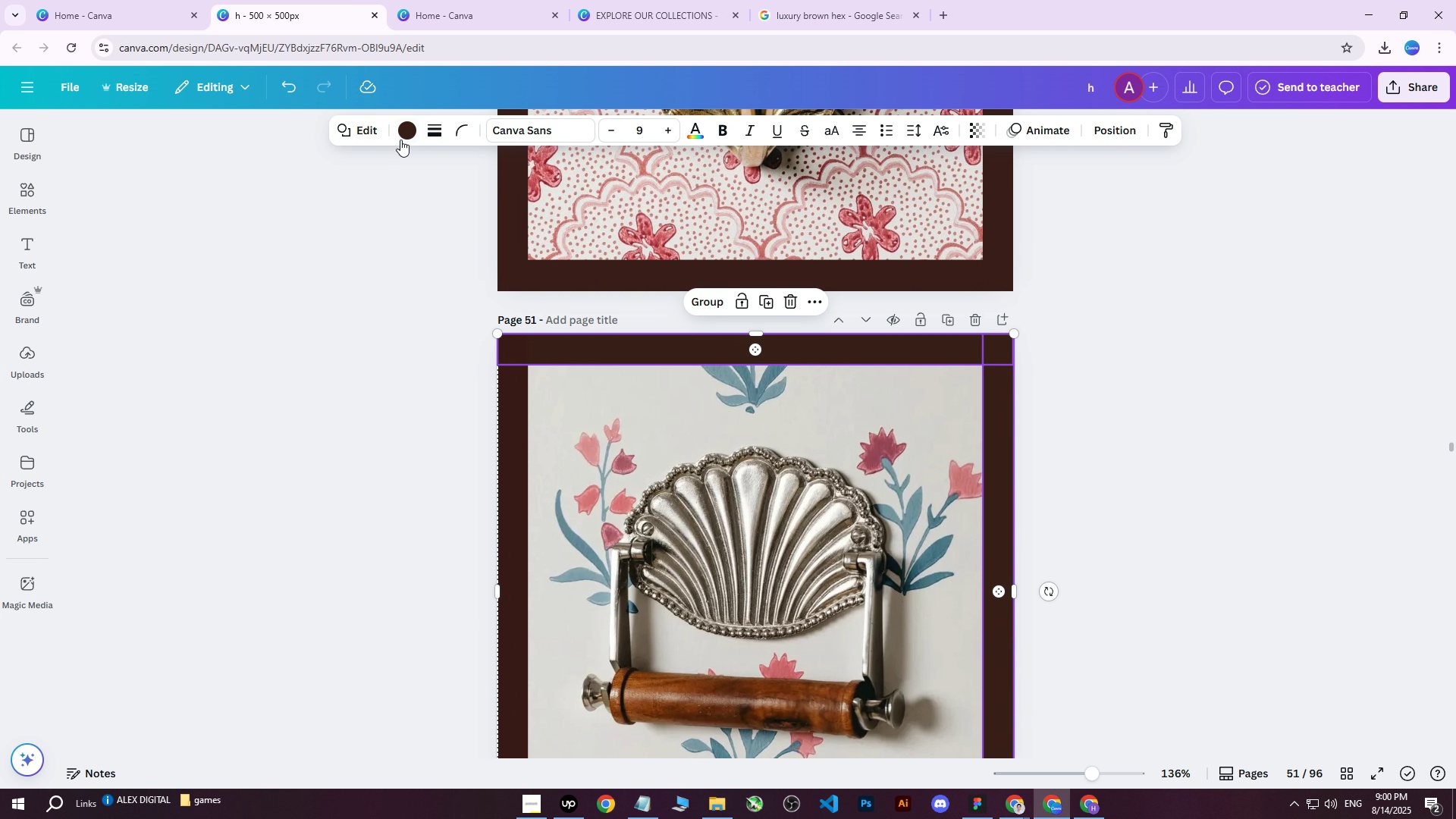 
triple_click([404, 136])
 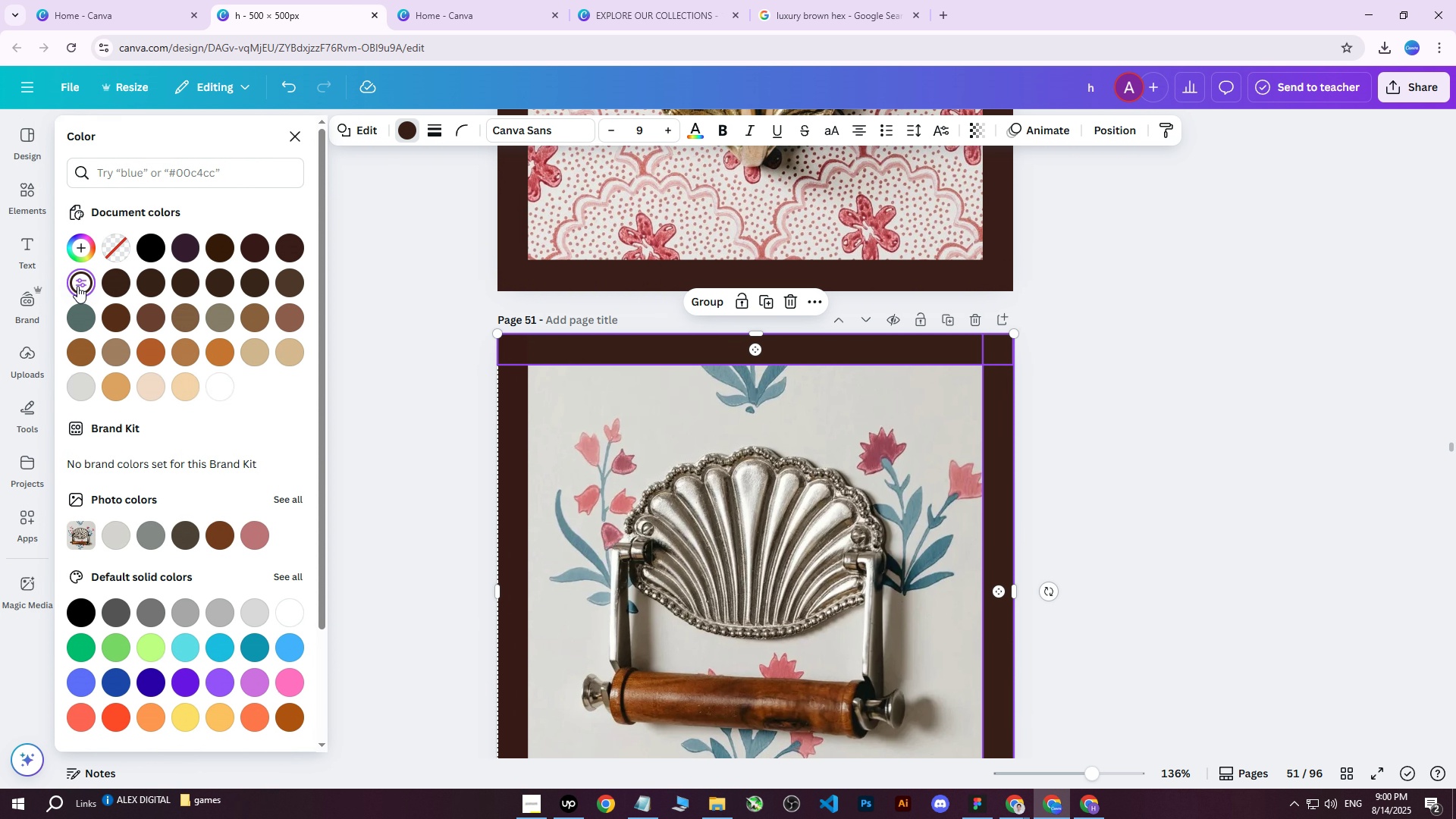 
double_click([77, 286])
 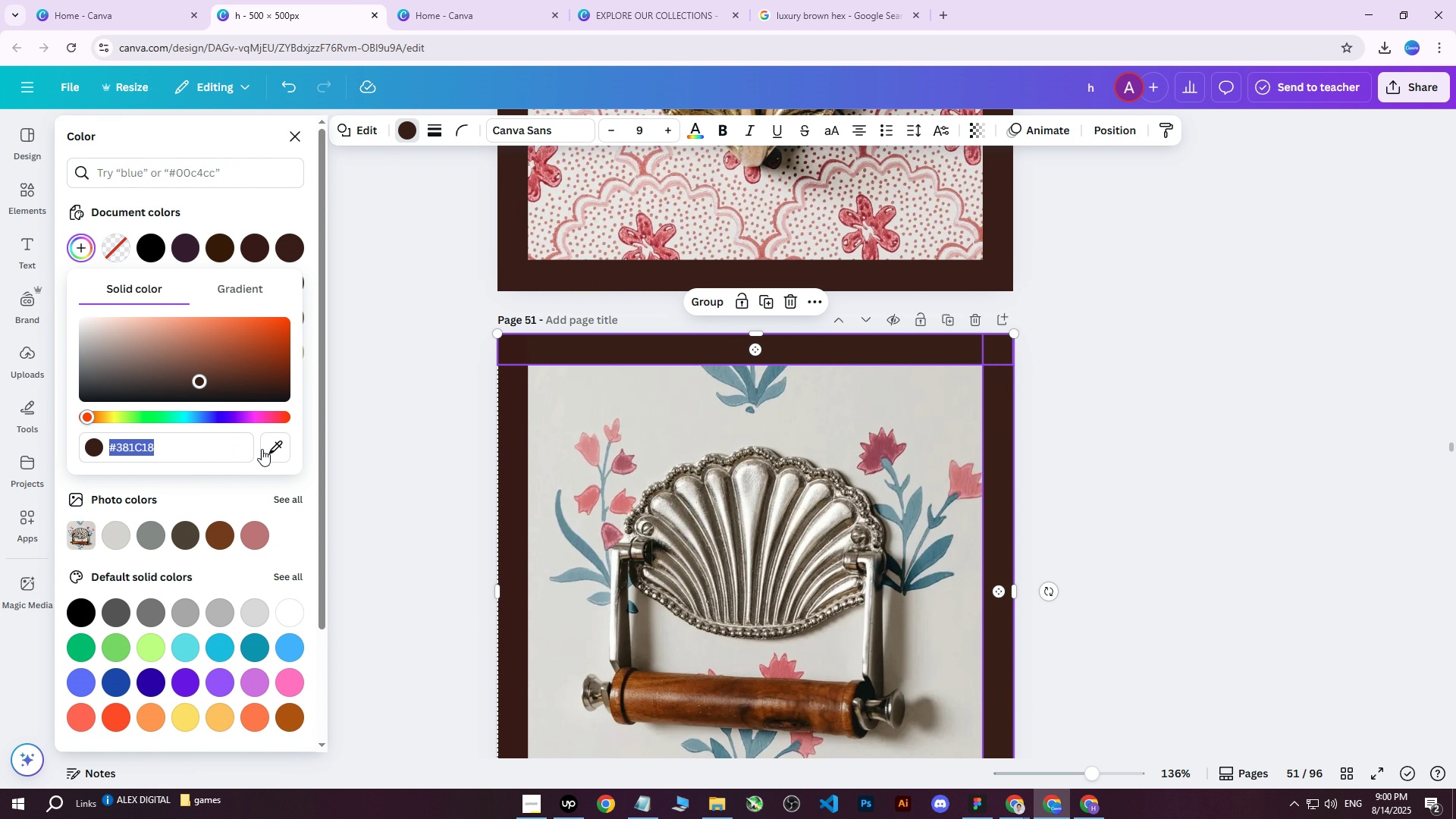 
left_click([281, 449])
 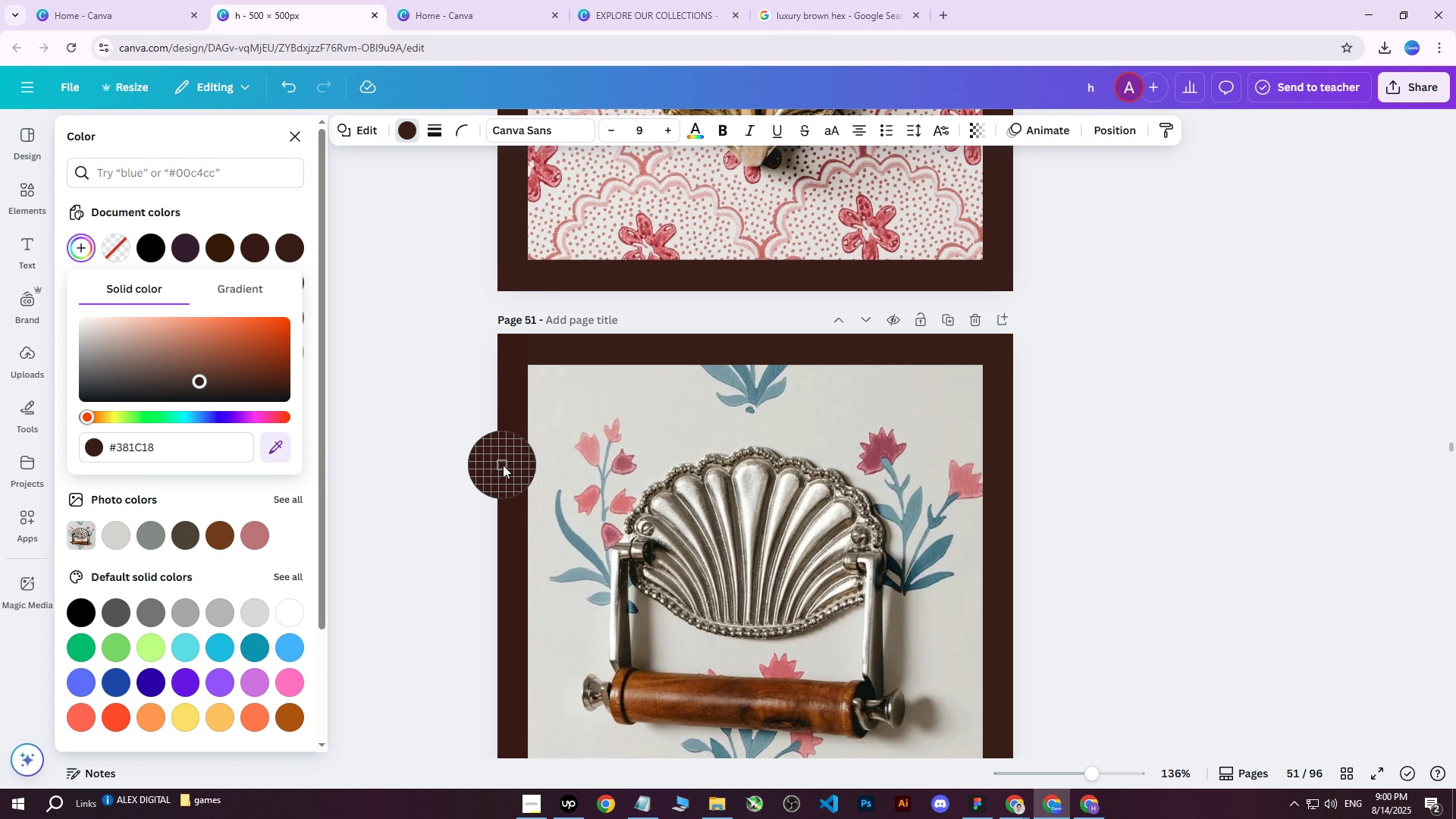 
left_click([503, 465])
 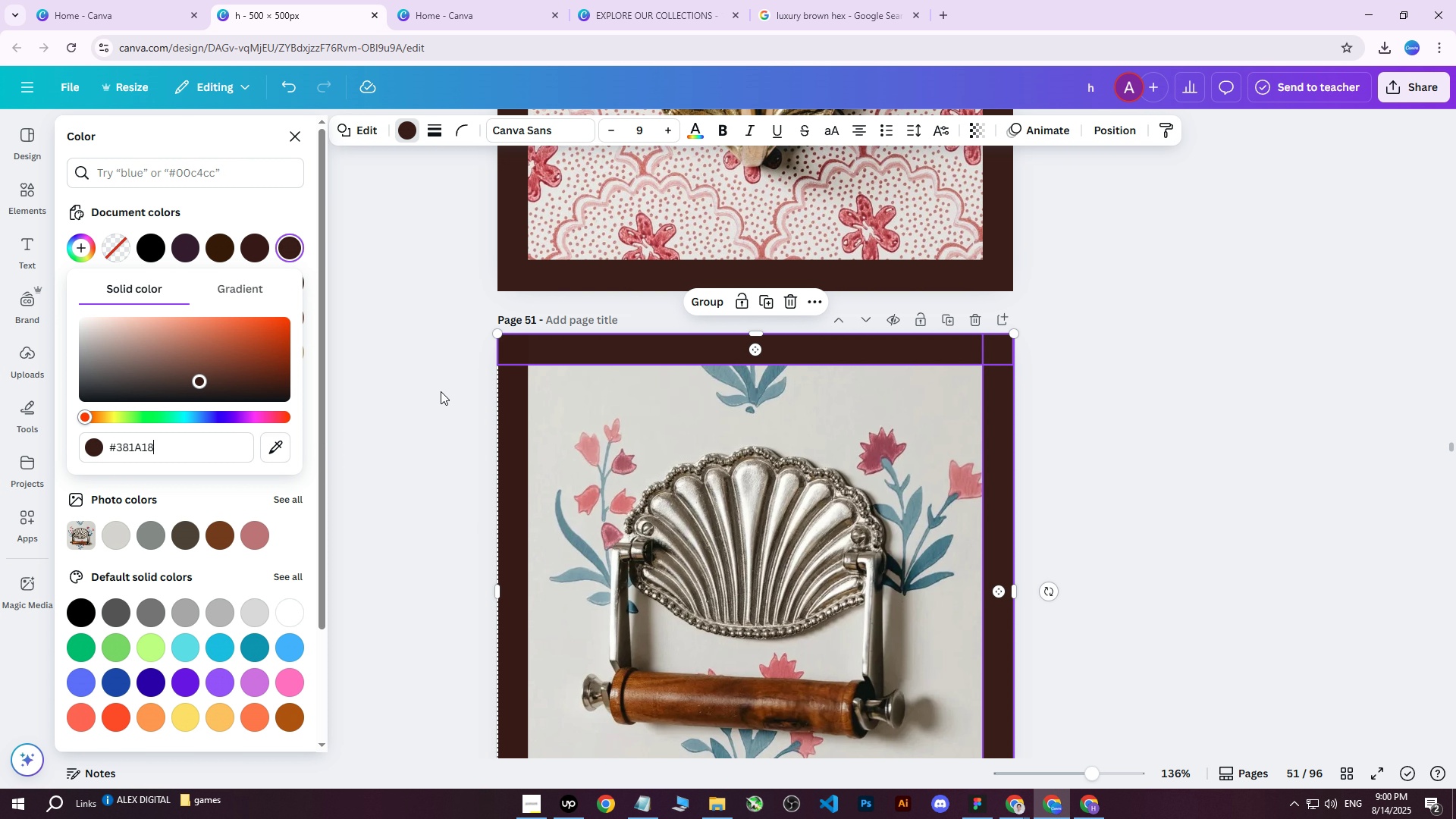 
left_click([441, 391])
 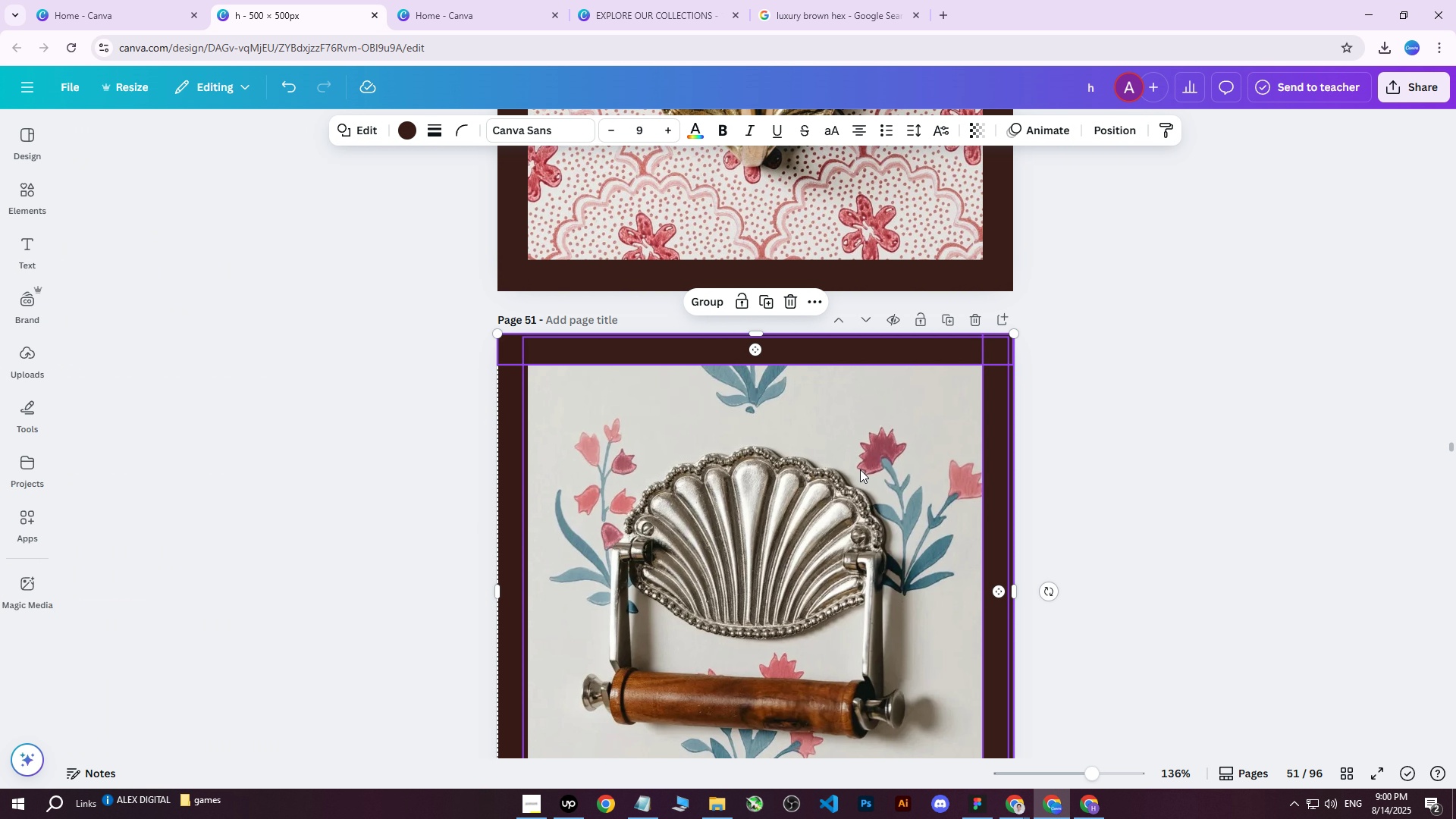 
left_click([1258, 465])
 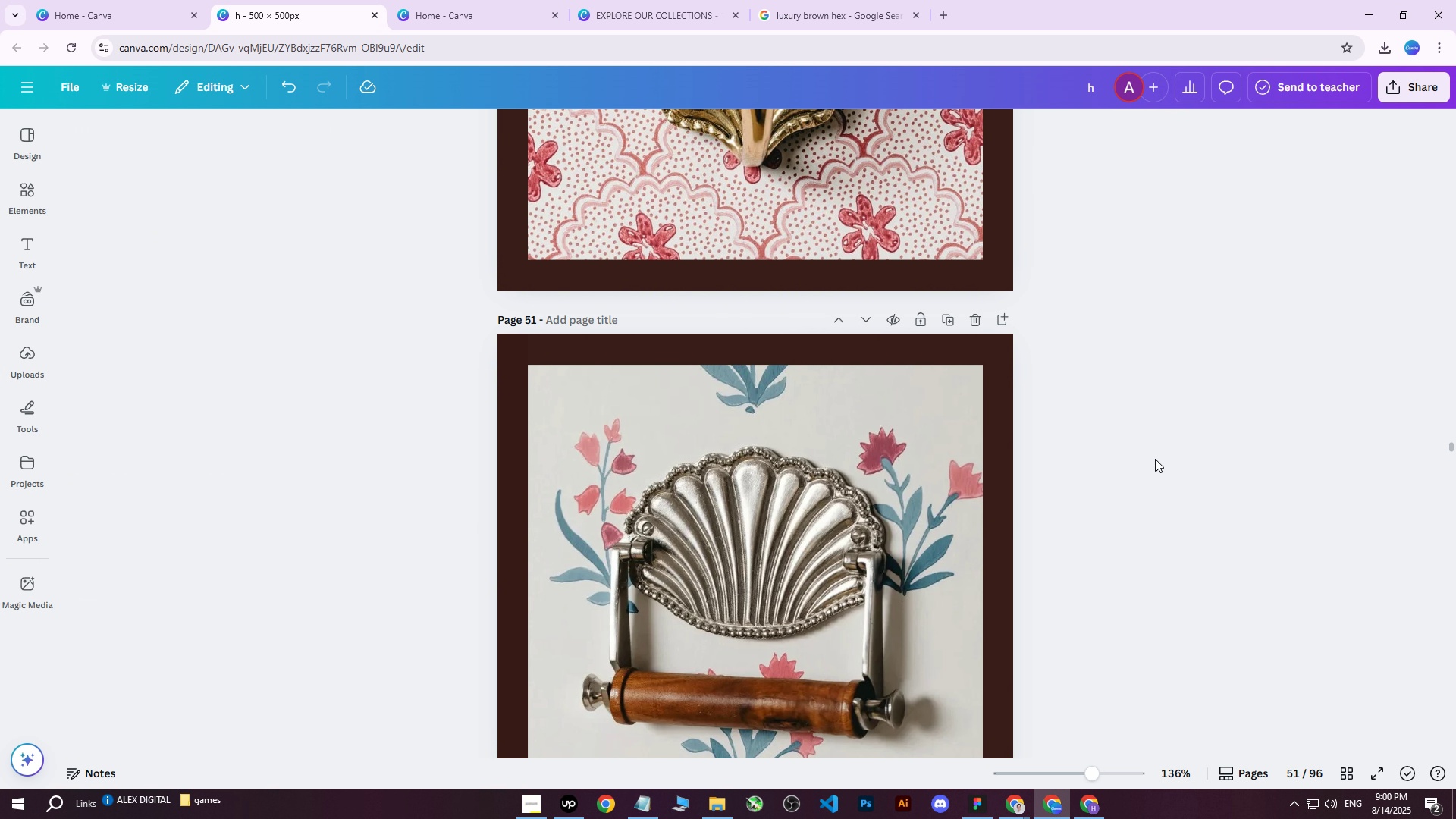 
scroll: coordinate [1133, 462], scroll_direction: up, amount: 3.0
 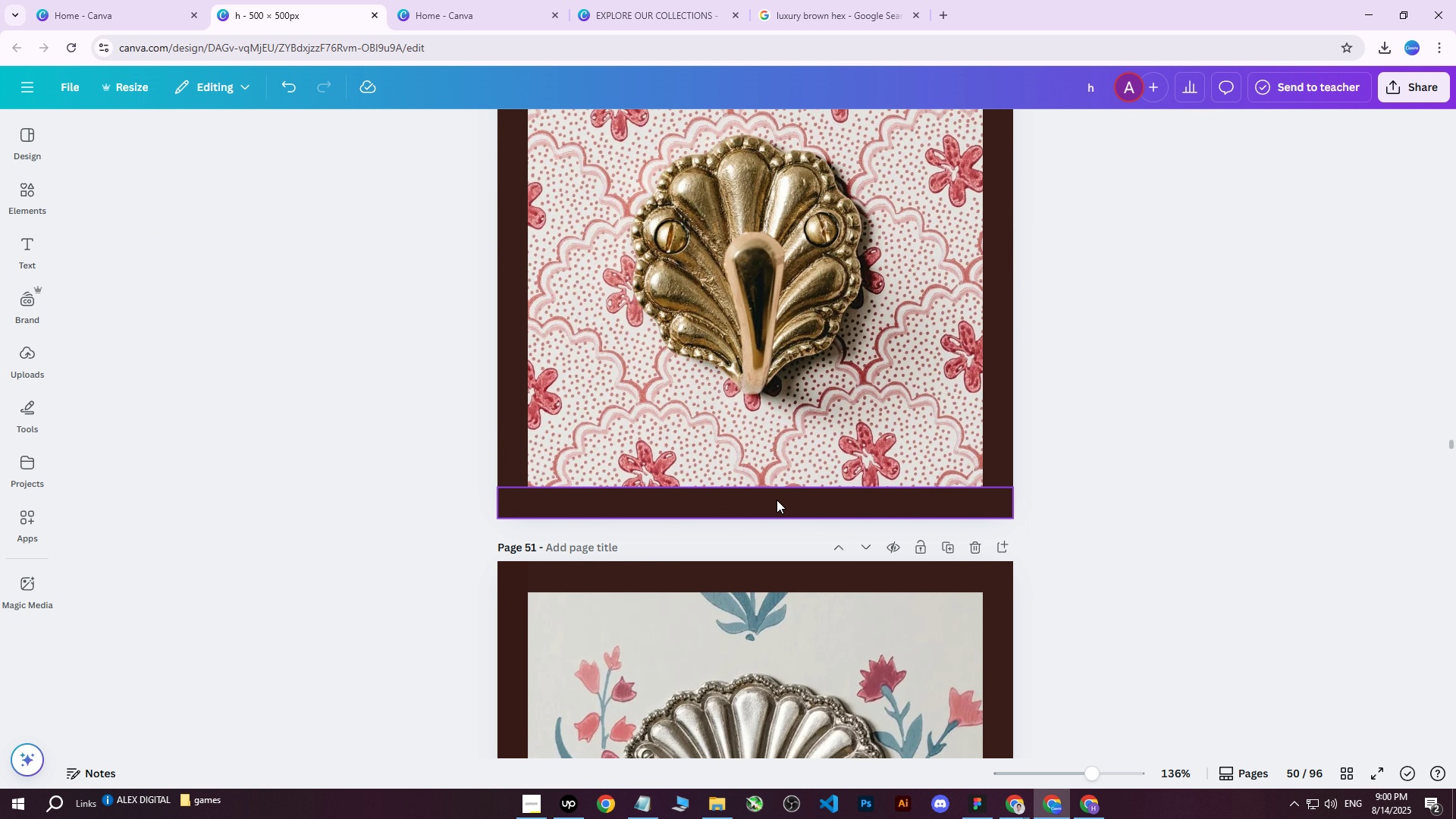 
scroll: coordinate [732, 495], scroll_direction: down, amount: 11.0
 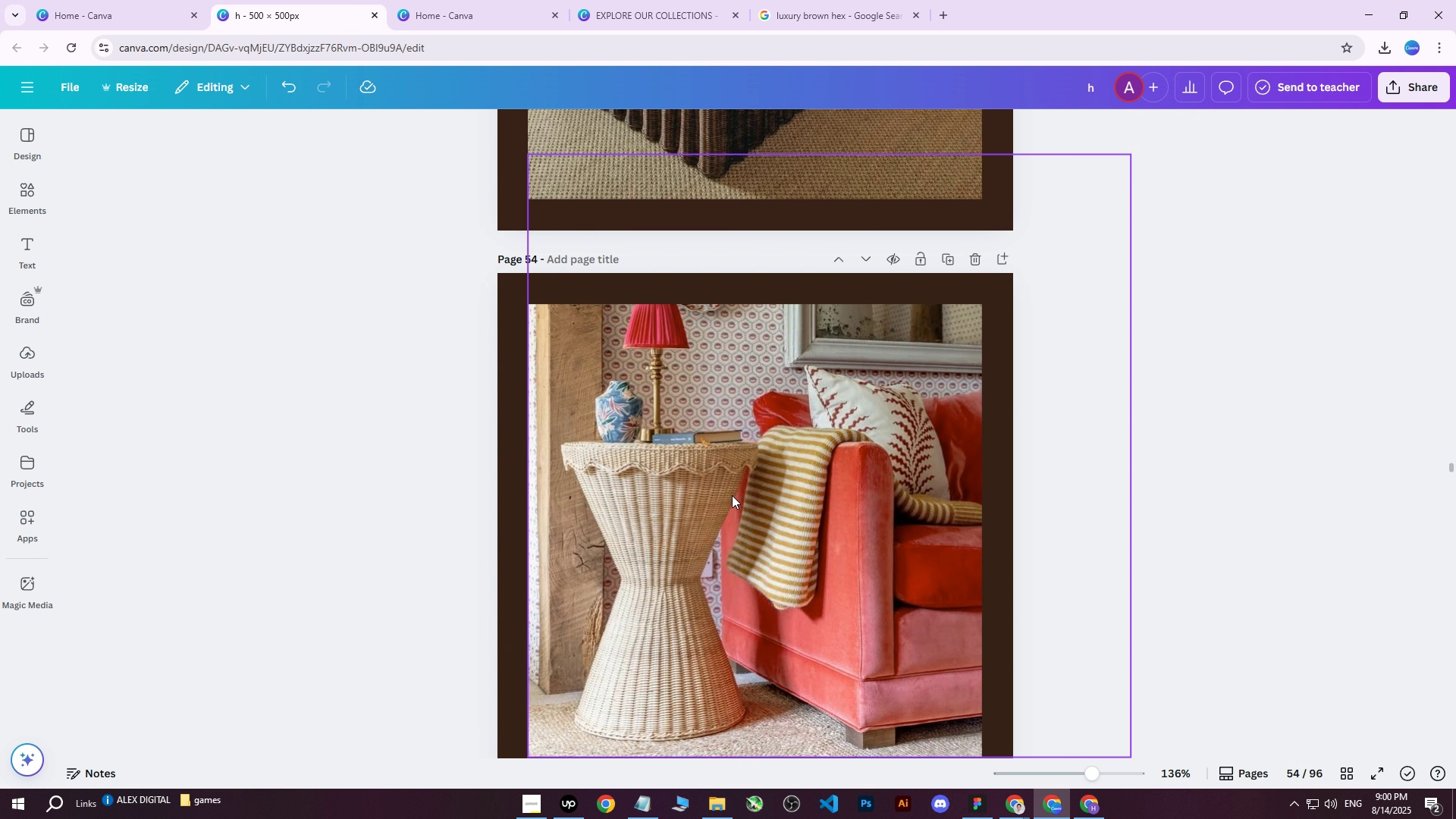 
scroll: coordinate [733, 494], scroll_direction: up, amount: 11.0
 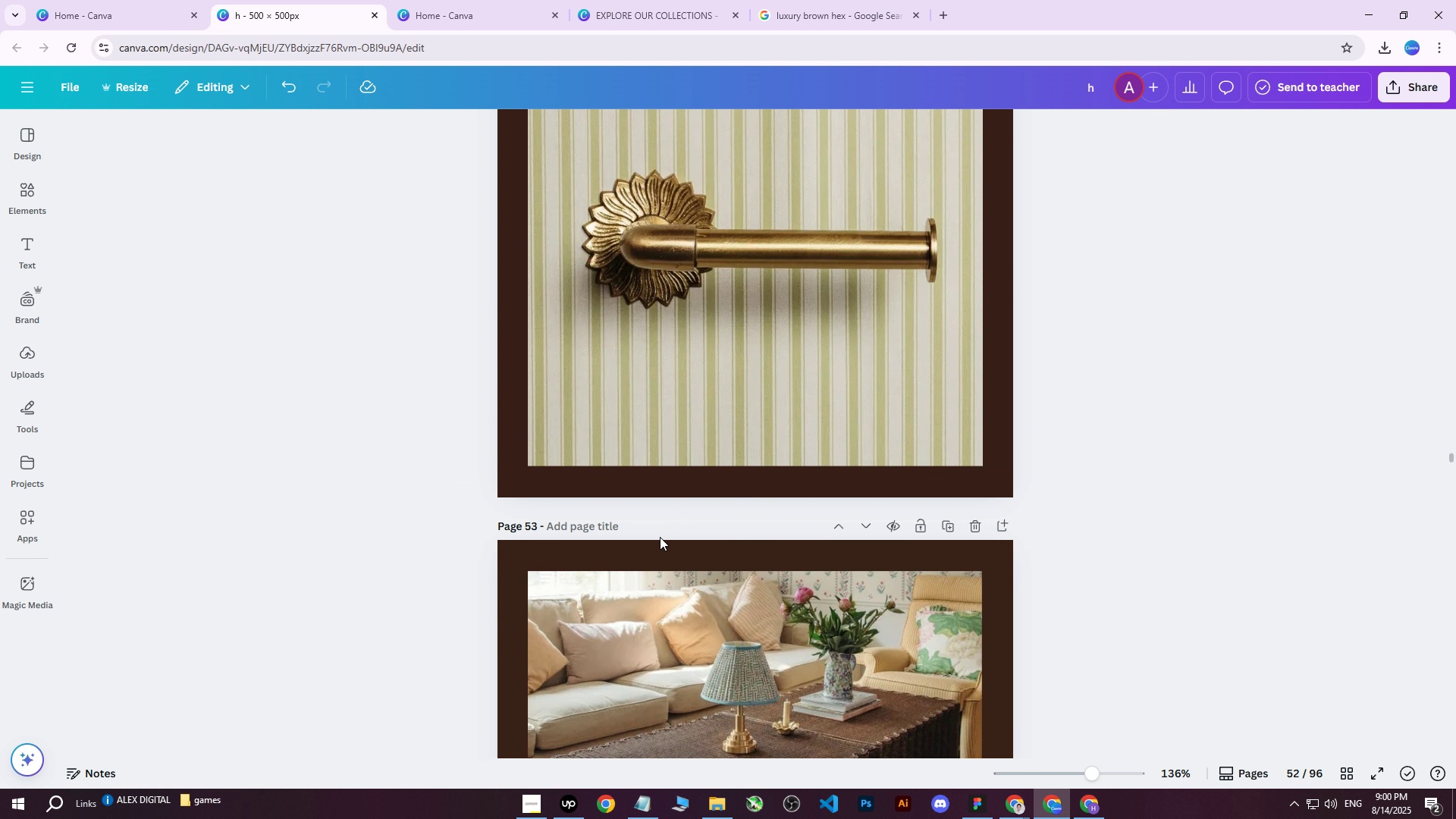 
left_click([657, 542])
 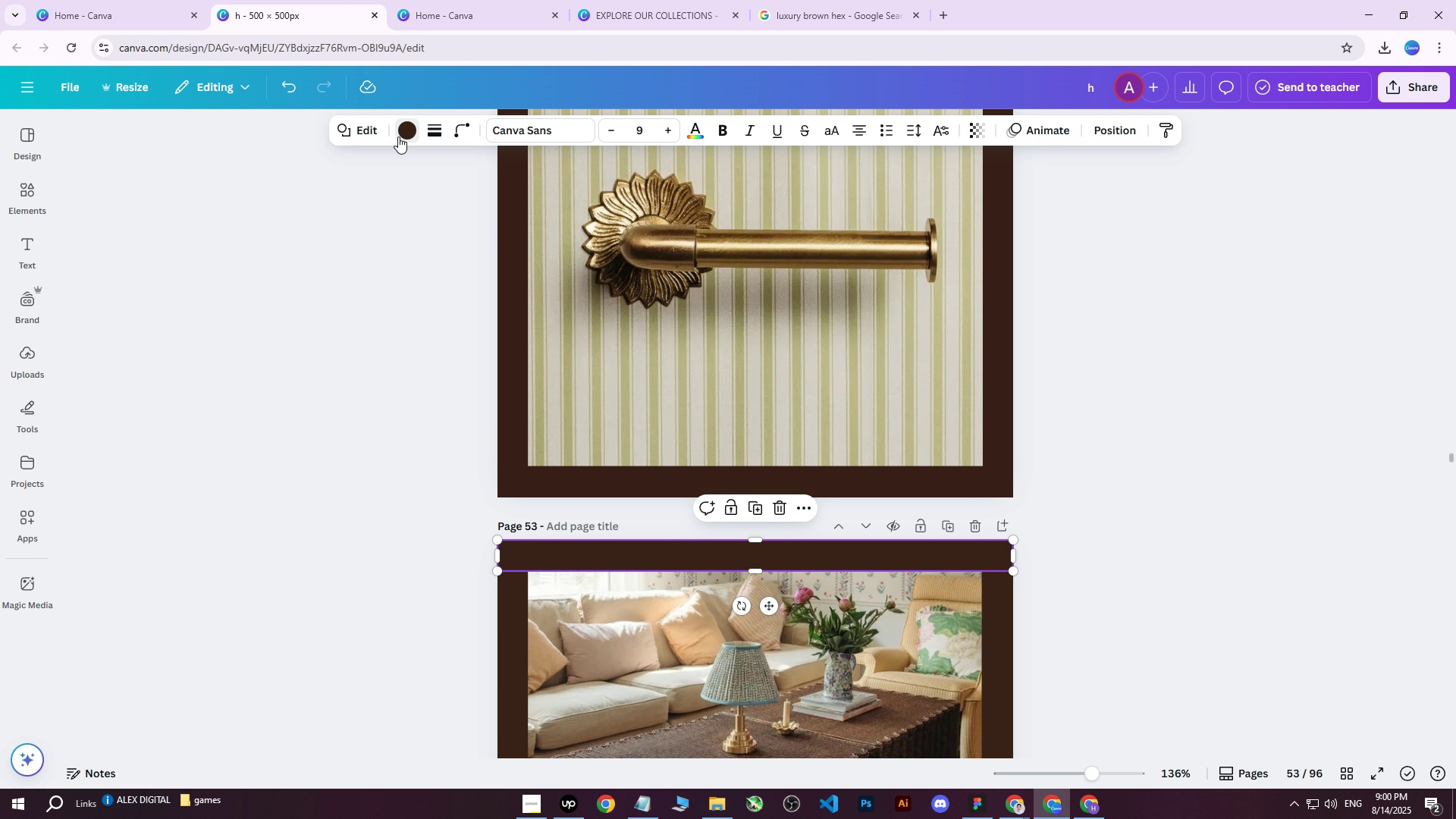 
double_click([399, 135])
 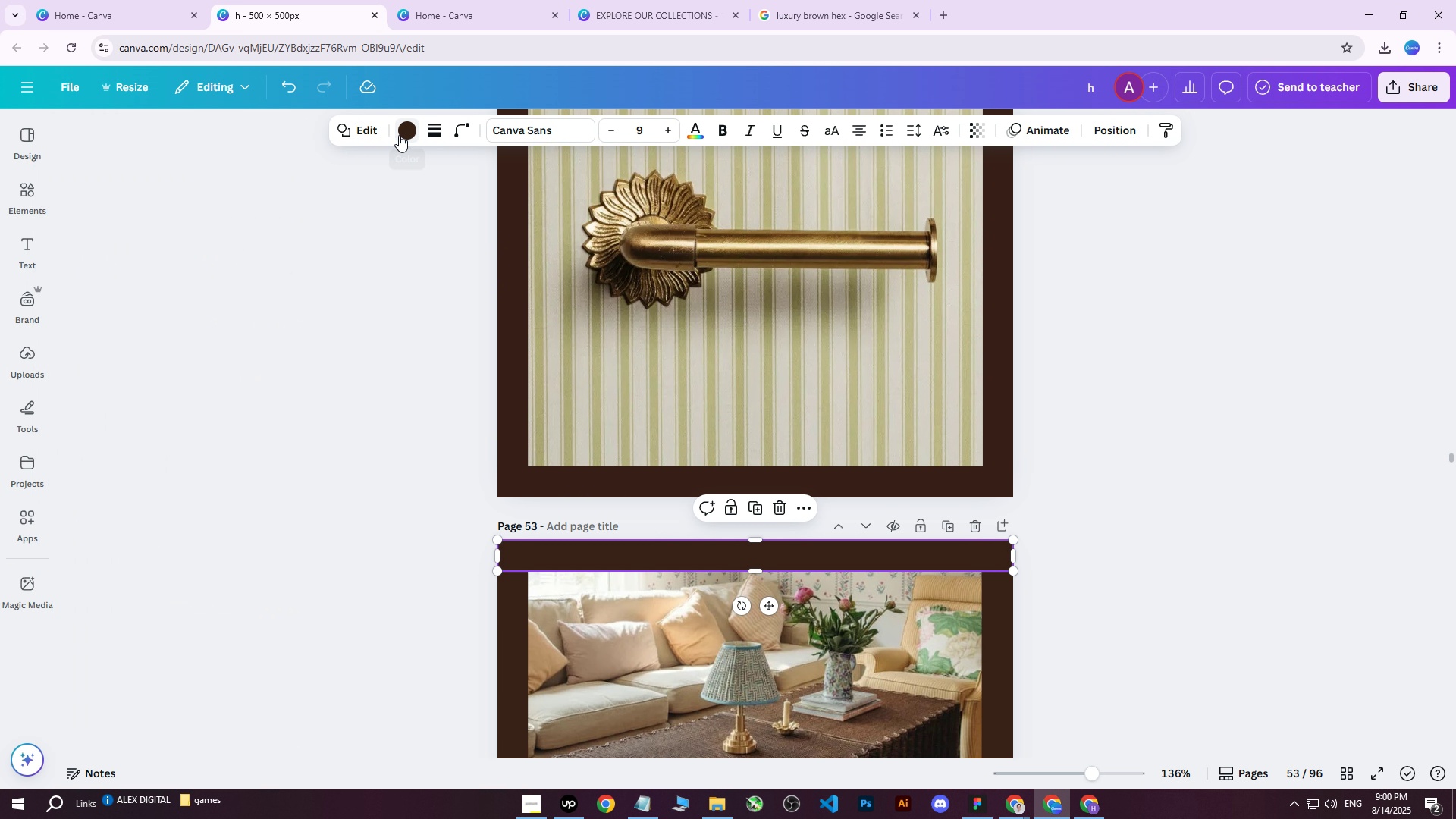 
triple_click([399, 135])
 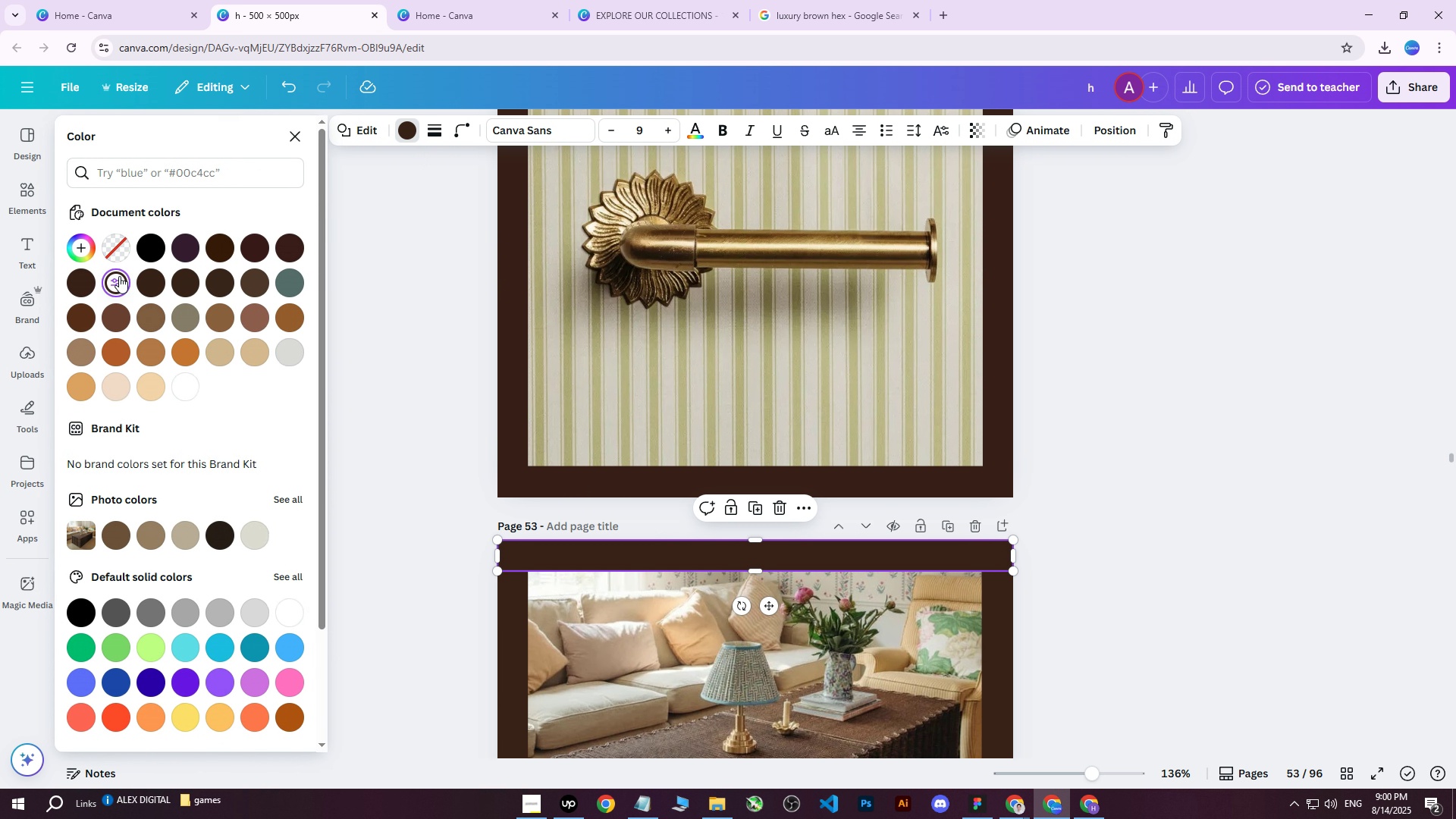 
double_click([119, 276])
 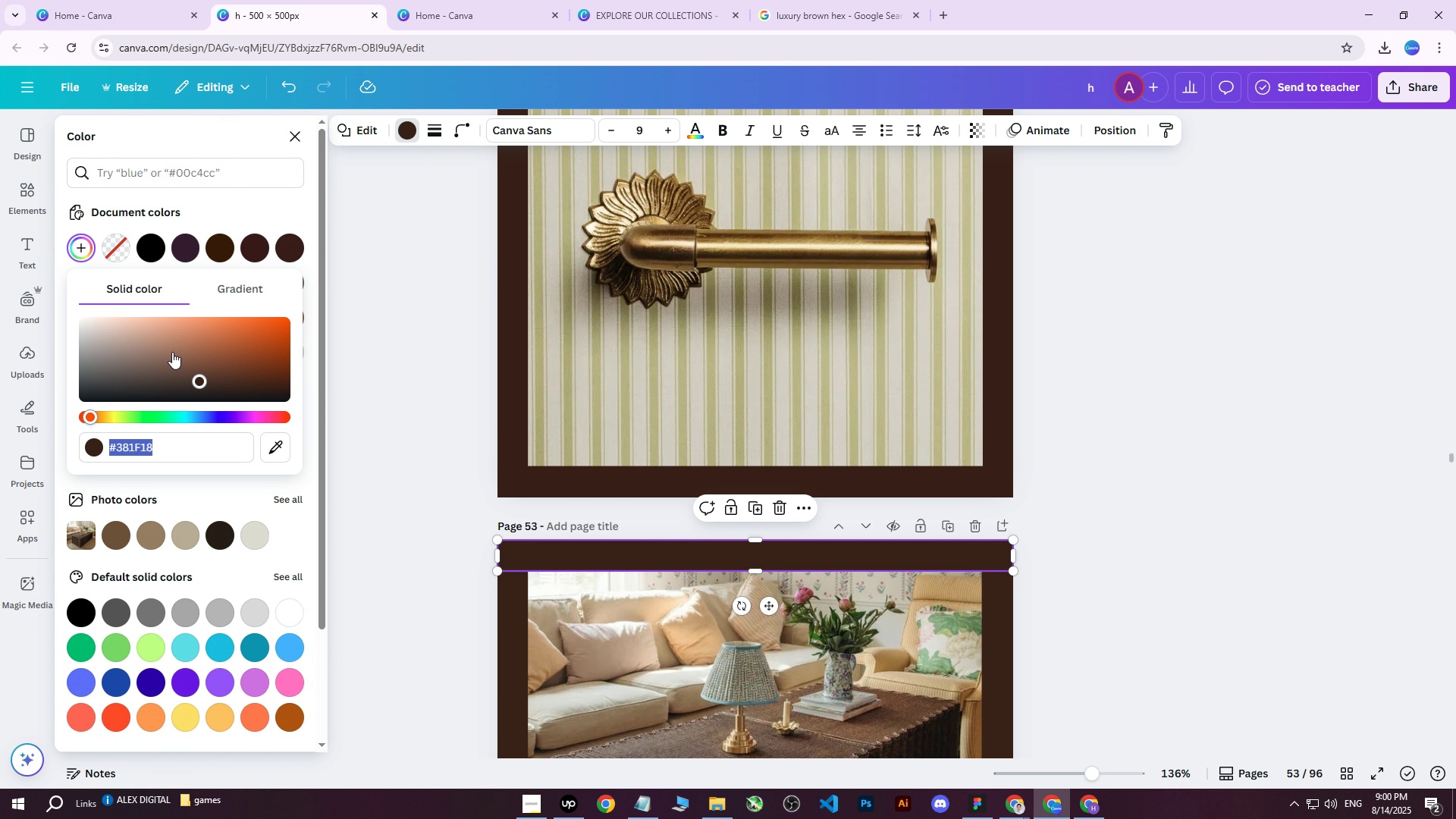 
key(Control+V)
 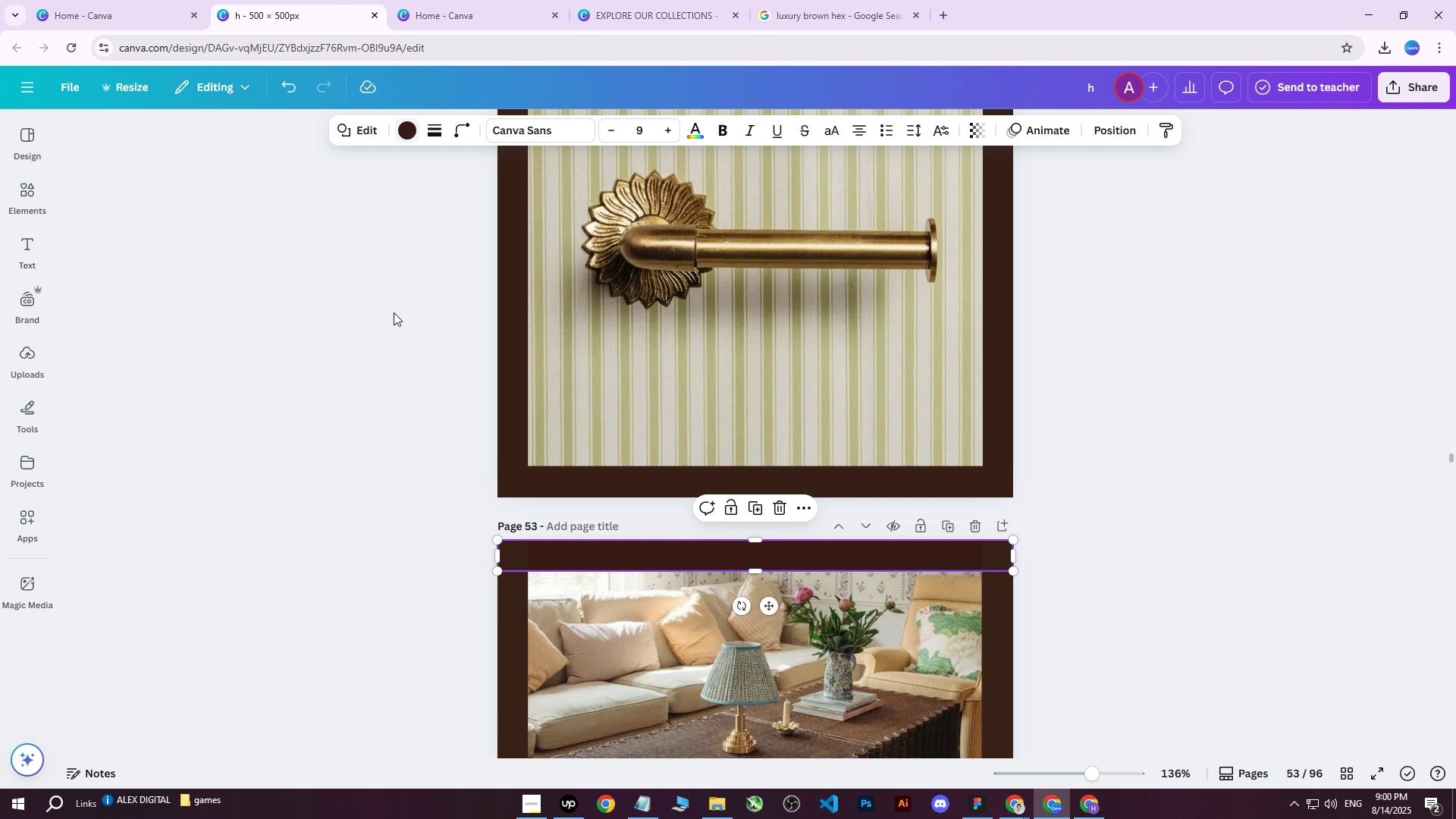 
double_click([394, 312])
 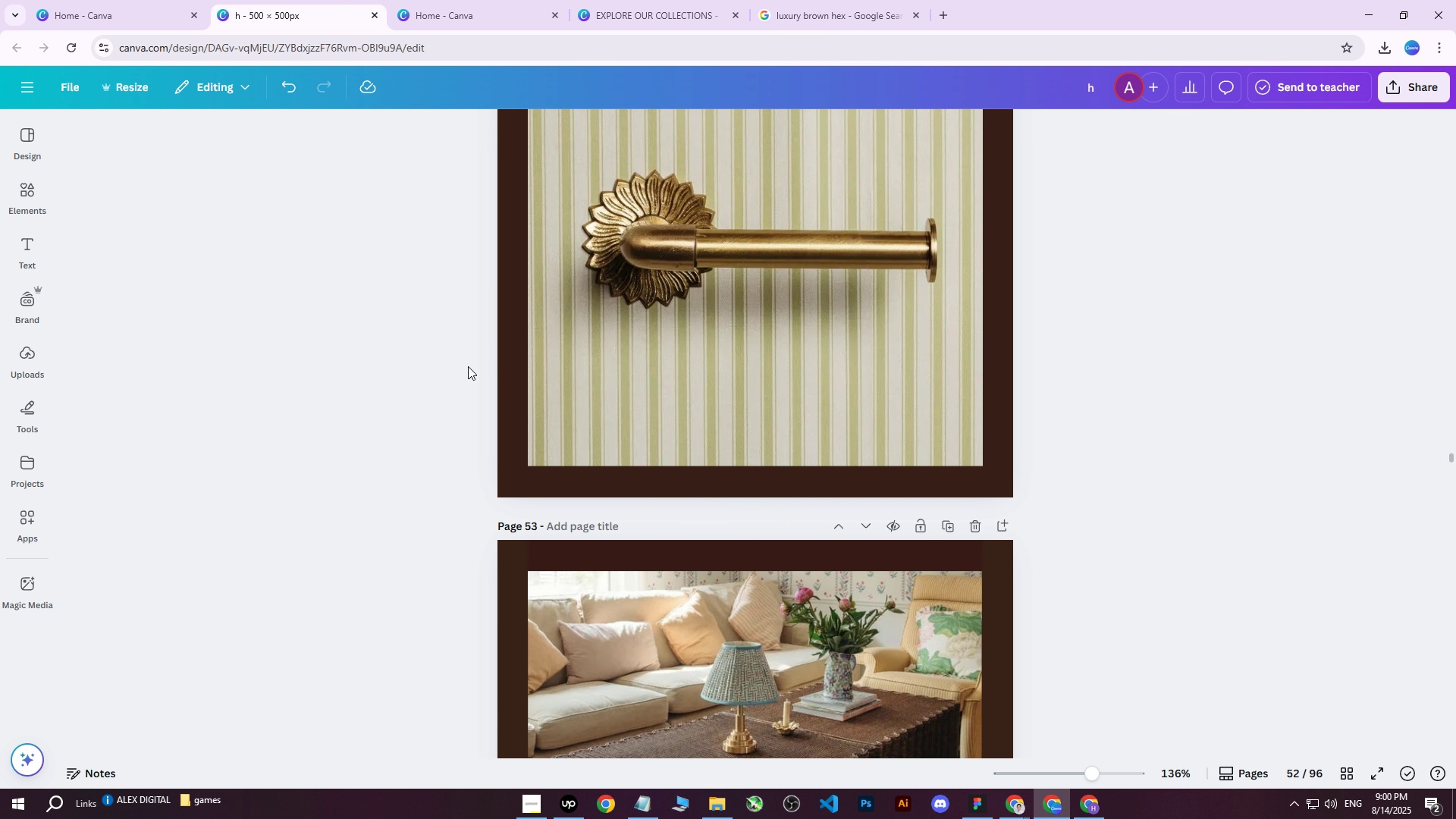 
scroll: coordinate [484, 366], scroll_direction: down, amount: 12.0
 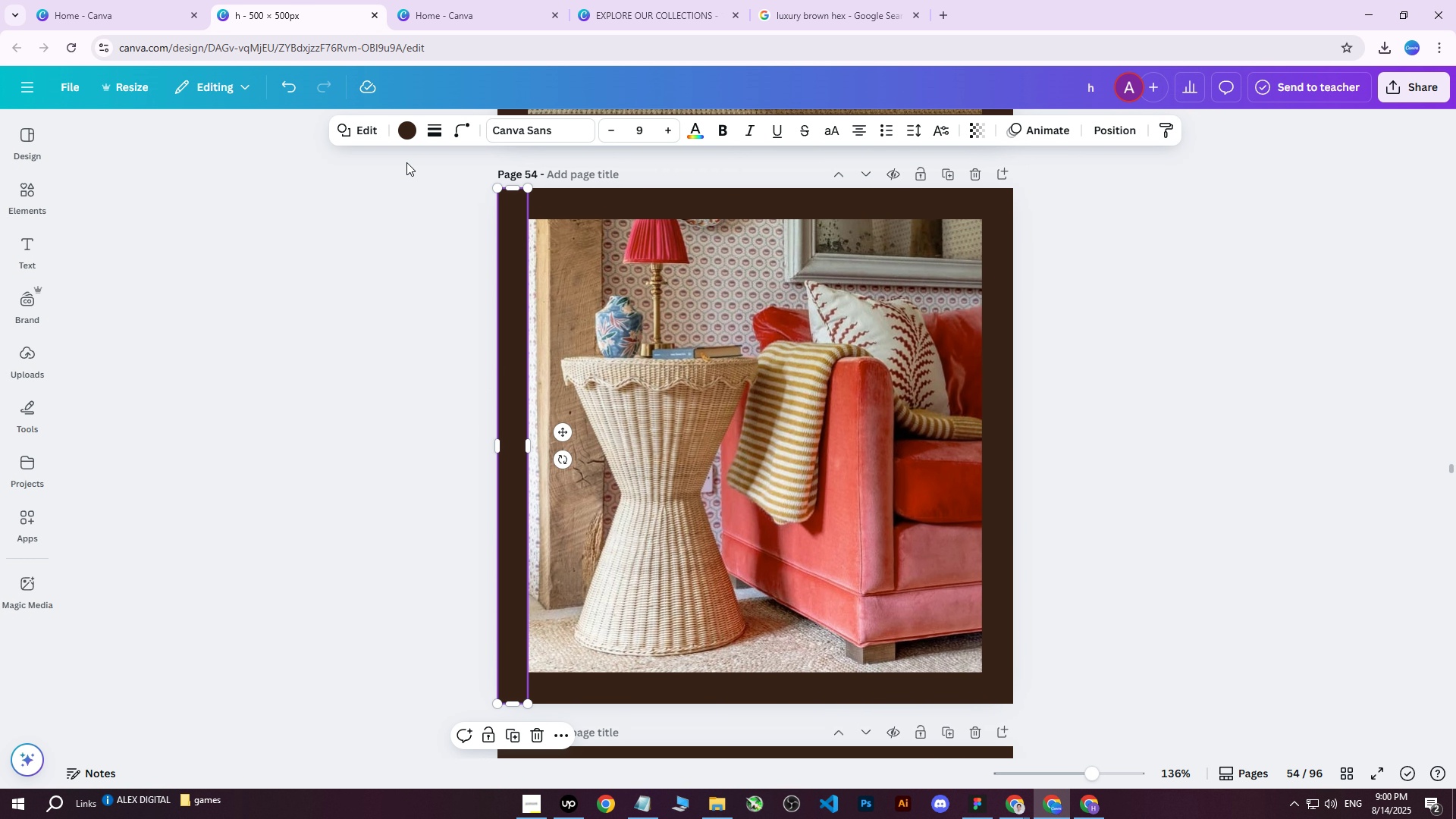 
double_click([397, 132])
 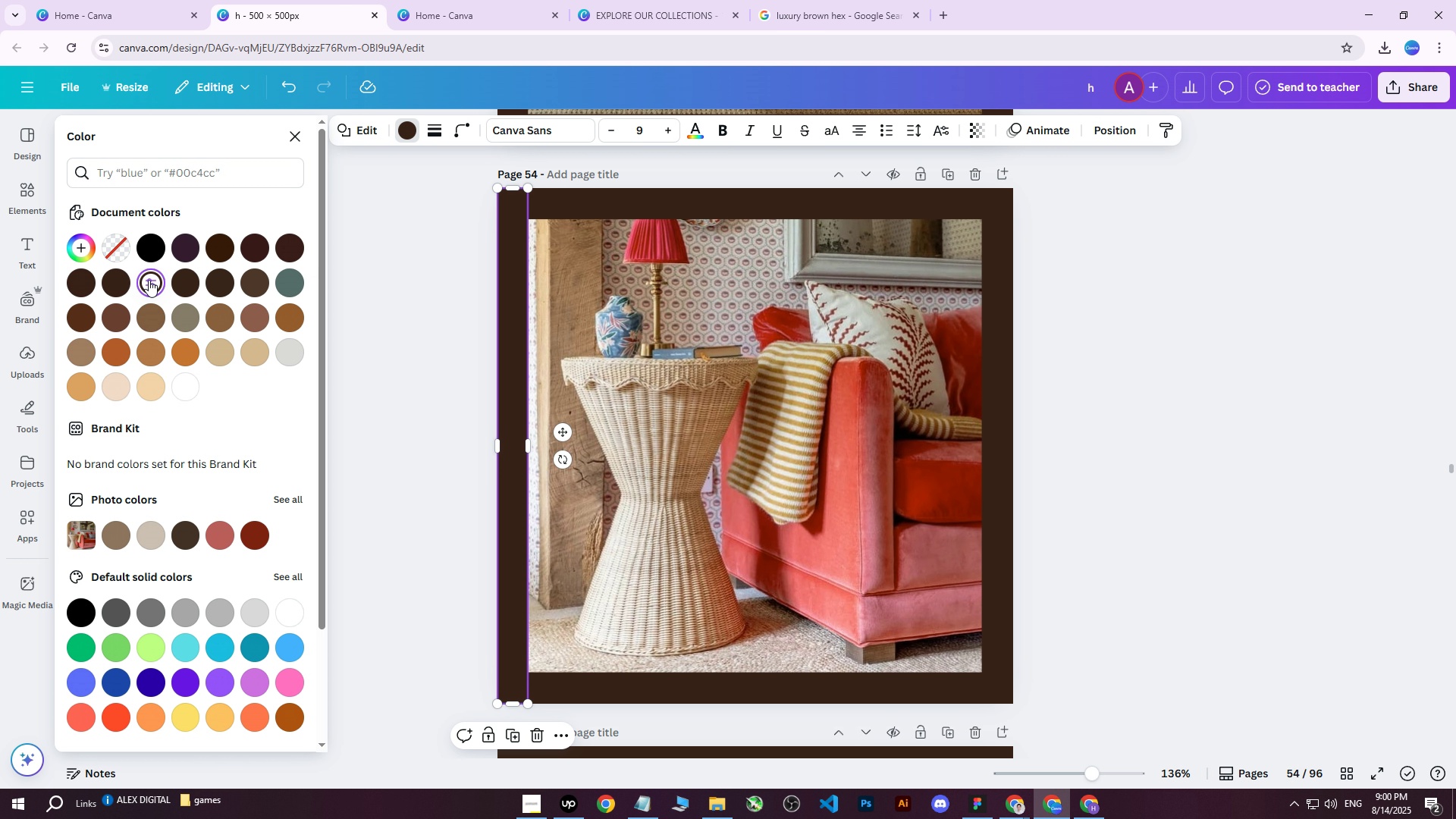 
double_click([149, 280])
 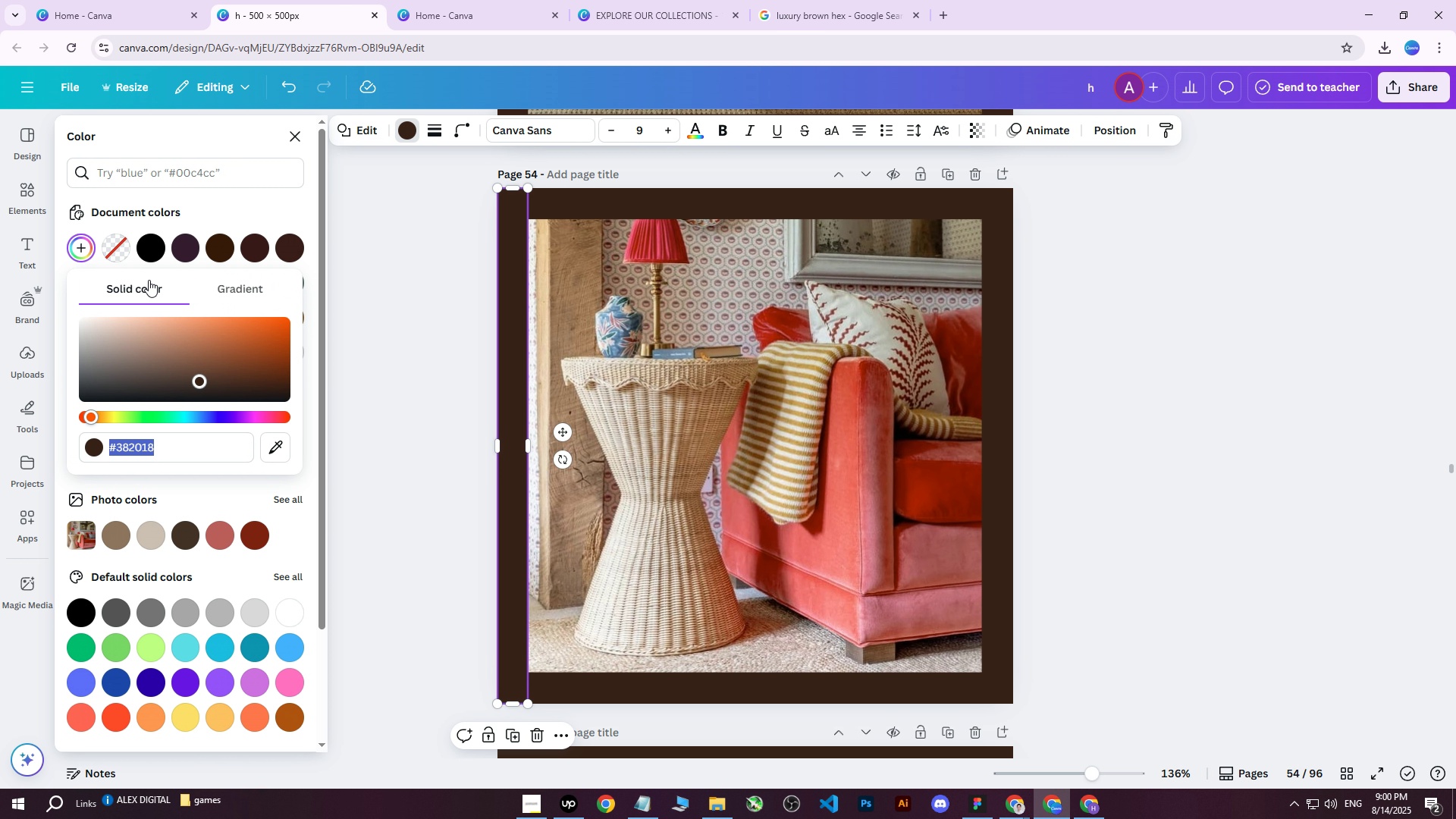 
key(Control+ControlLeft)
 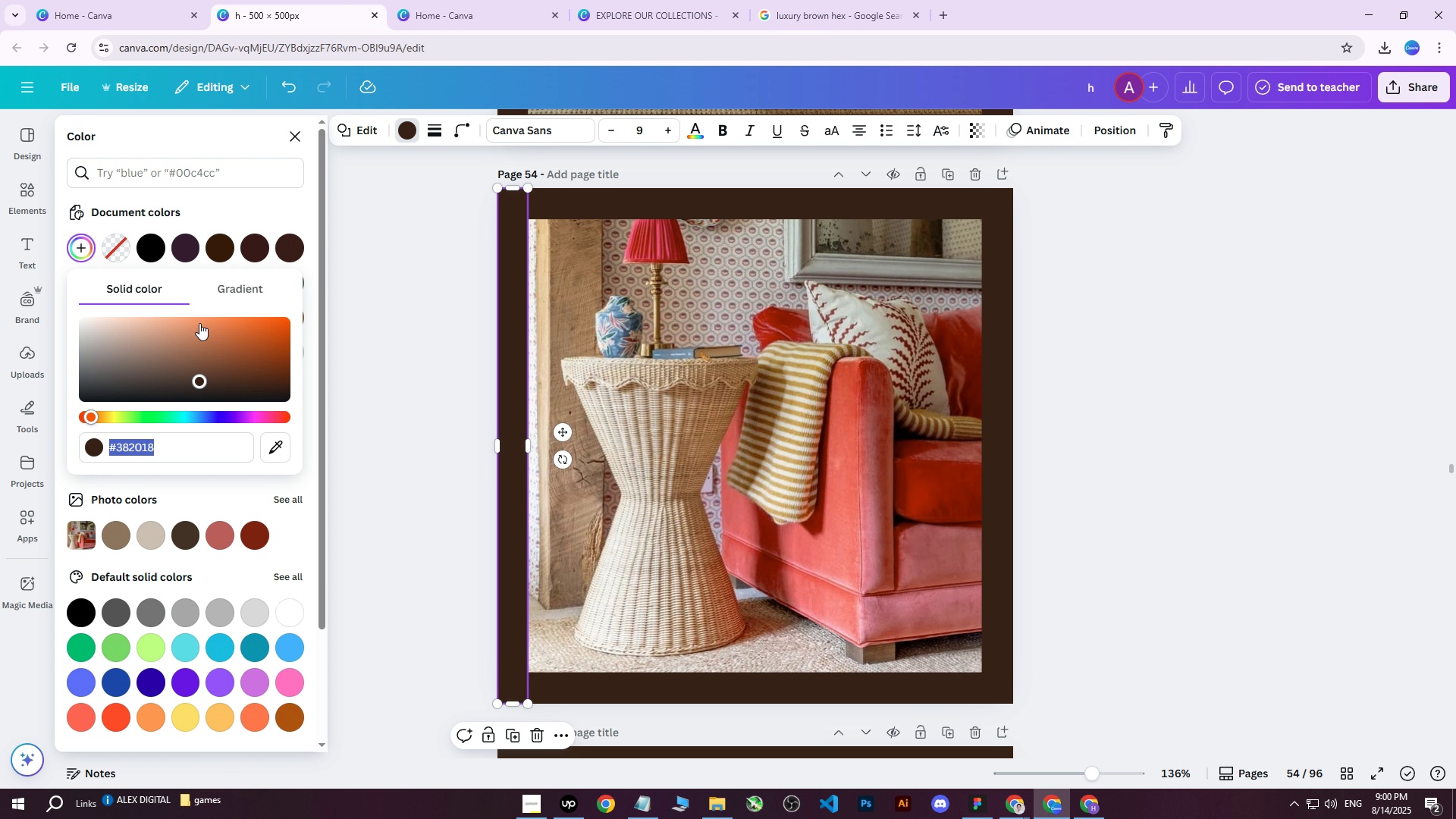 
key(Control+V)
 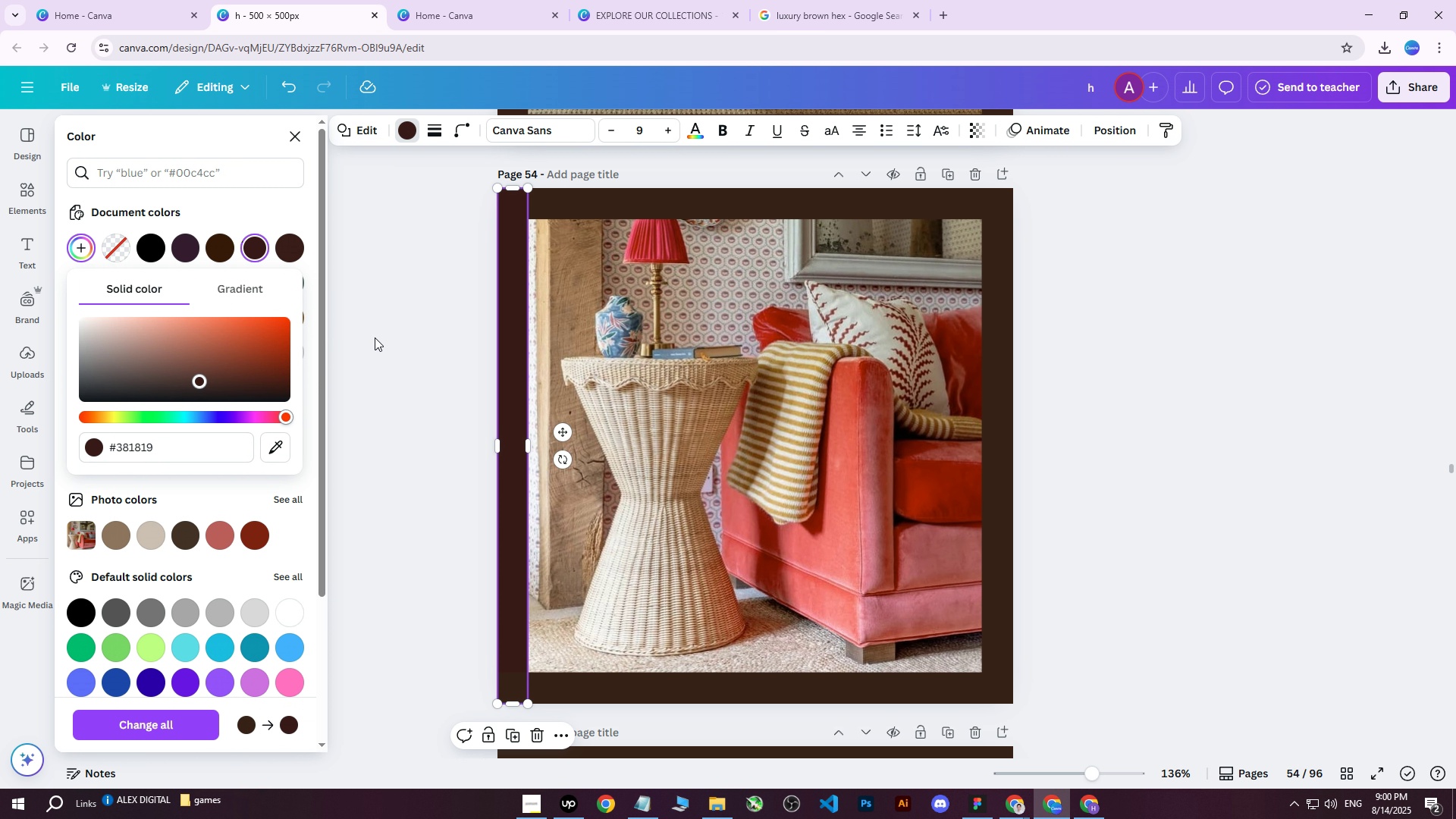 
left_click([372, 337])
 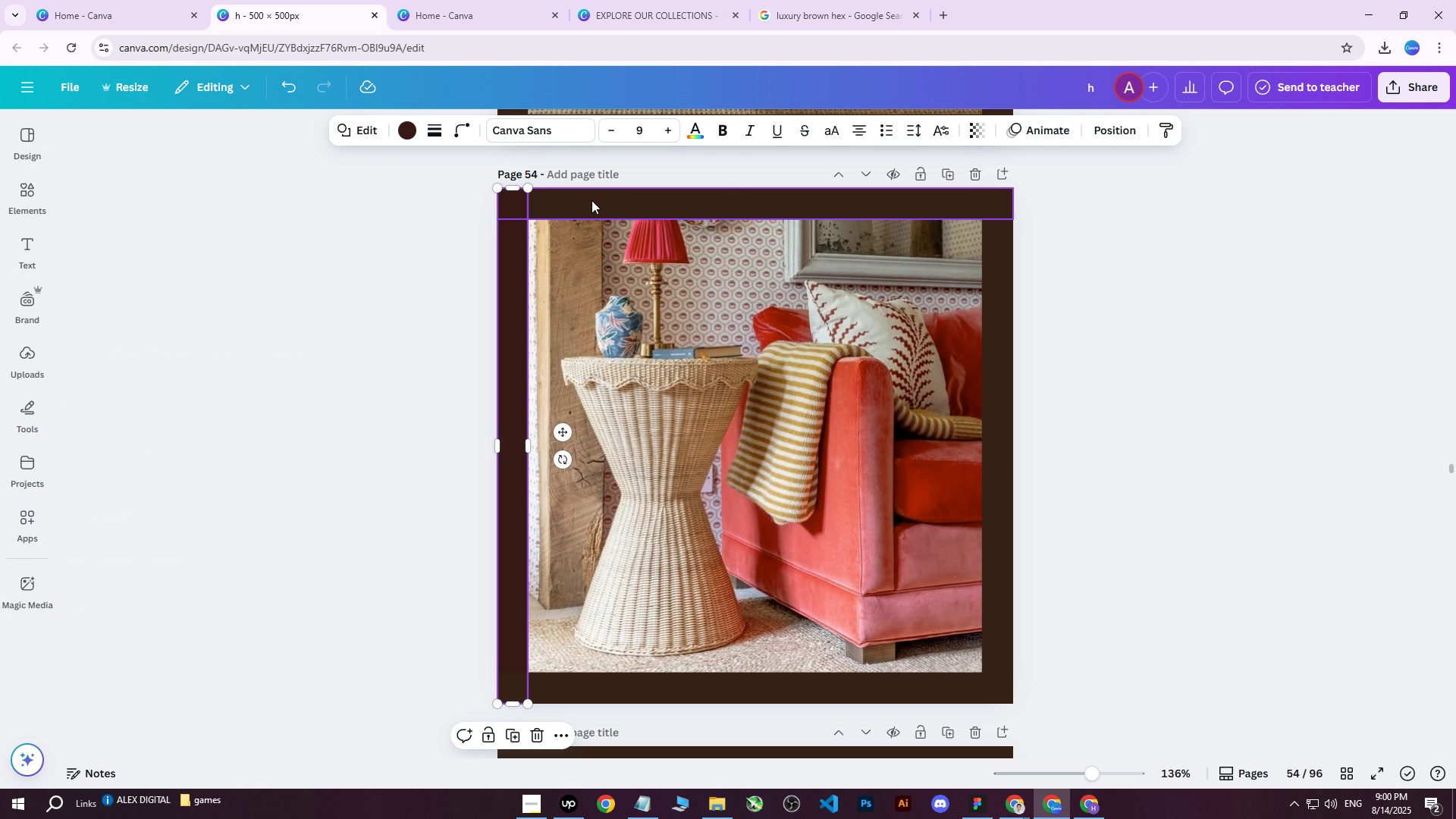 
hold_key(key=ControlLeft, duration=1.54)
scroll: coordinate [477, 192], scroll_direction: up, amount: 7.0
 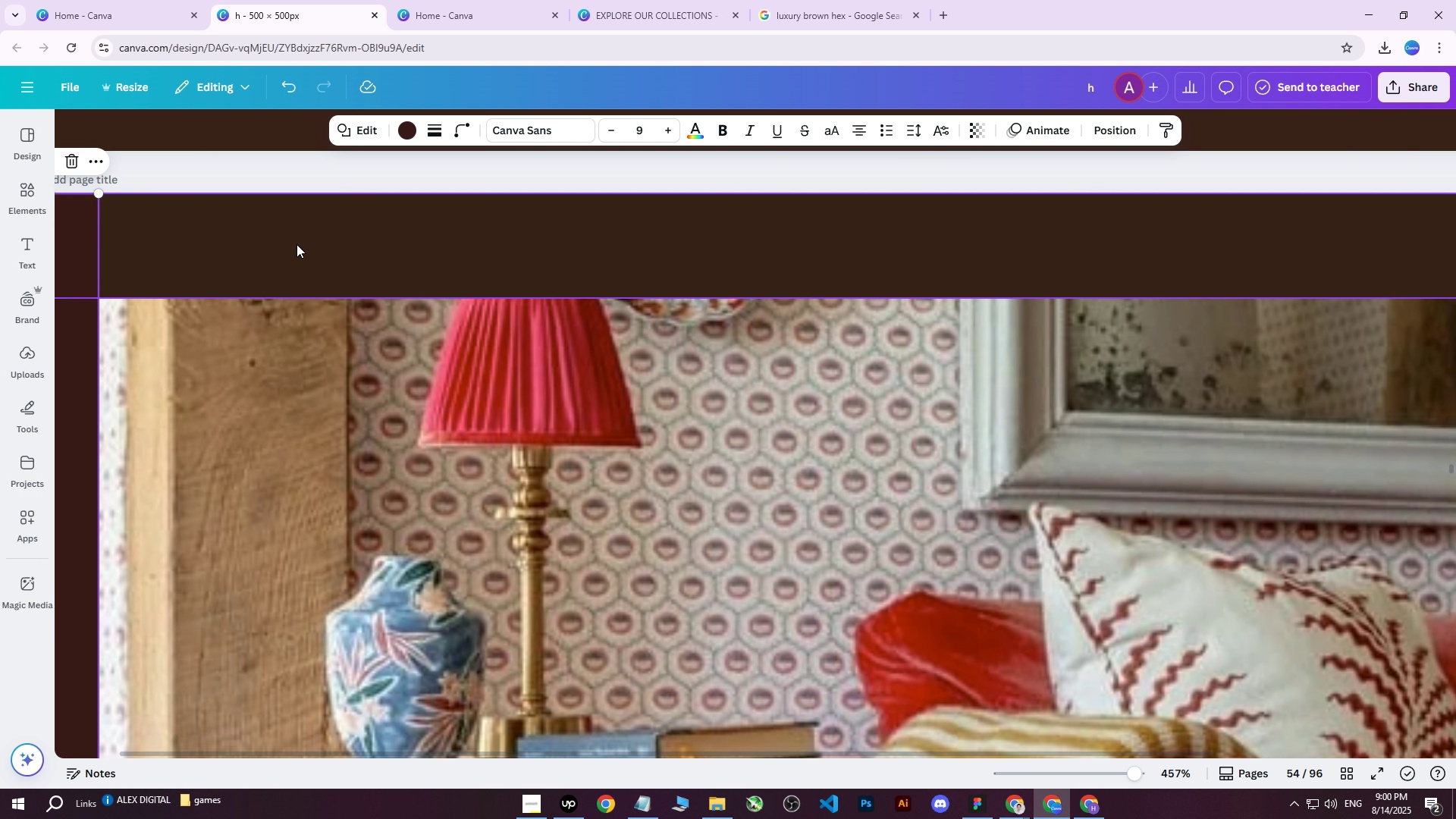 
scroll: coordinate [529, 353], scroll_direction: down, amount: 27.0
 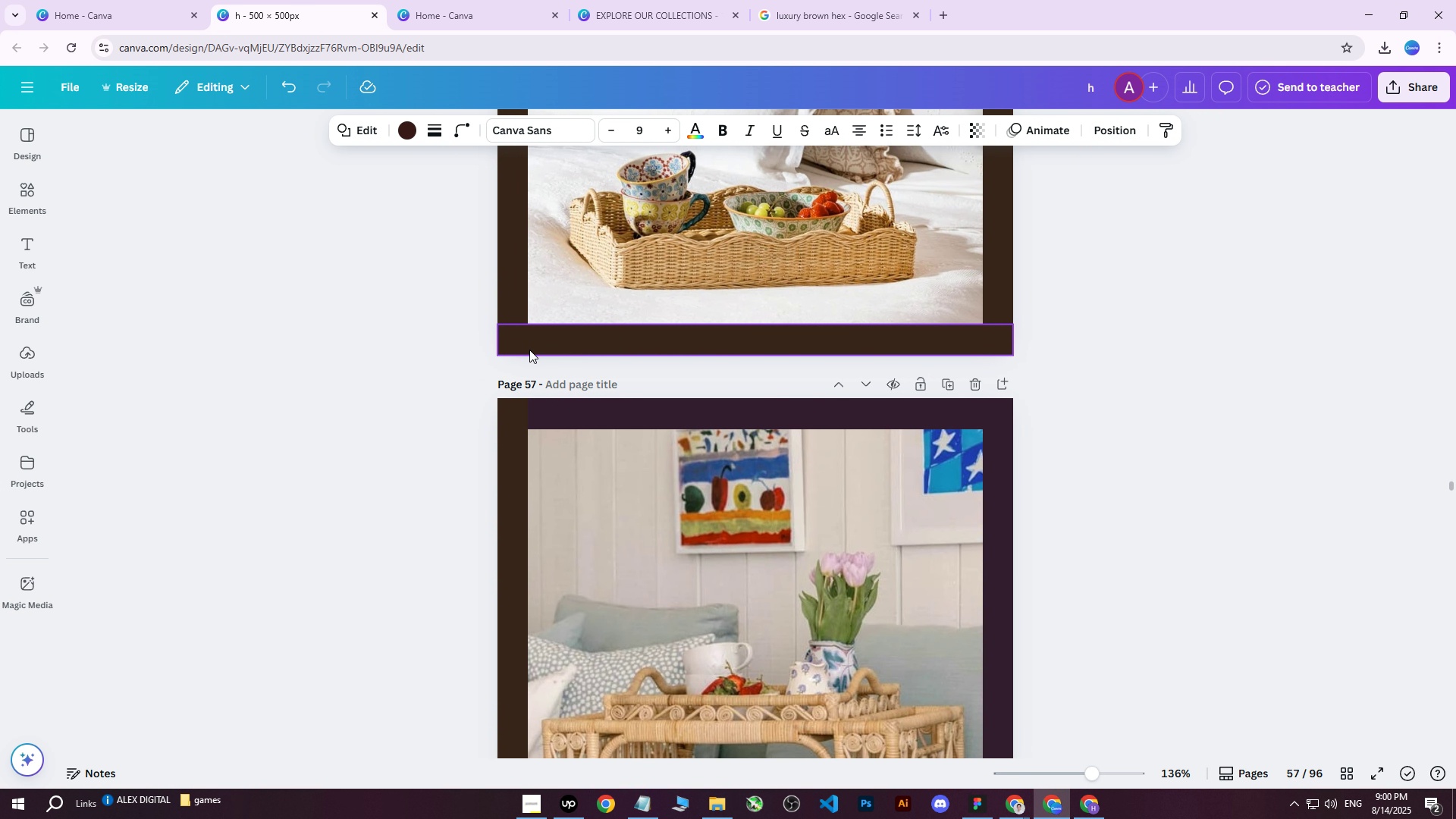 
hold_key(key=ControlLeft, duration=0.7)
 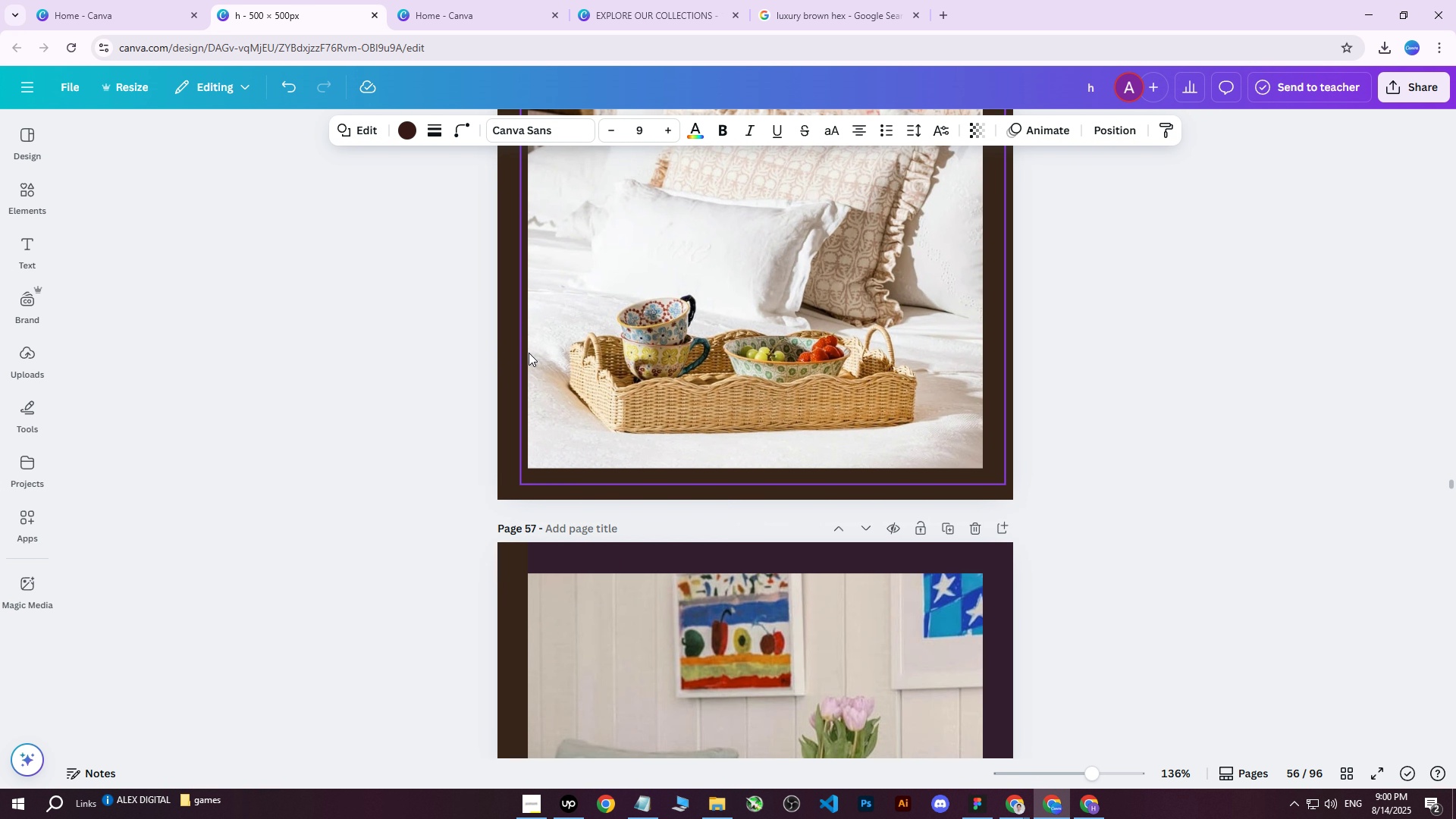 
scroll: coordinate [530, 345], scroll_direction: up, amount: 2.0
 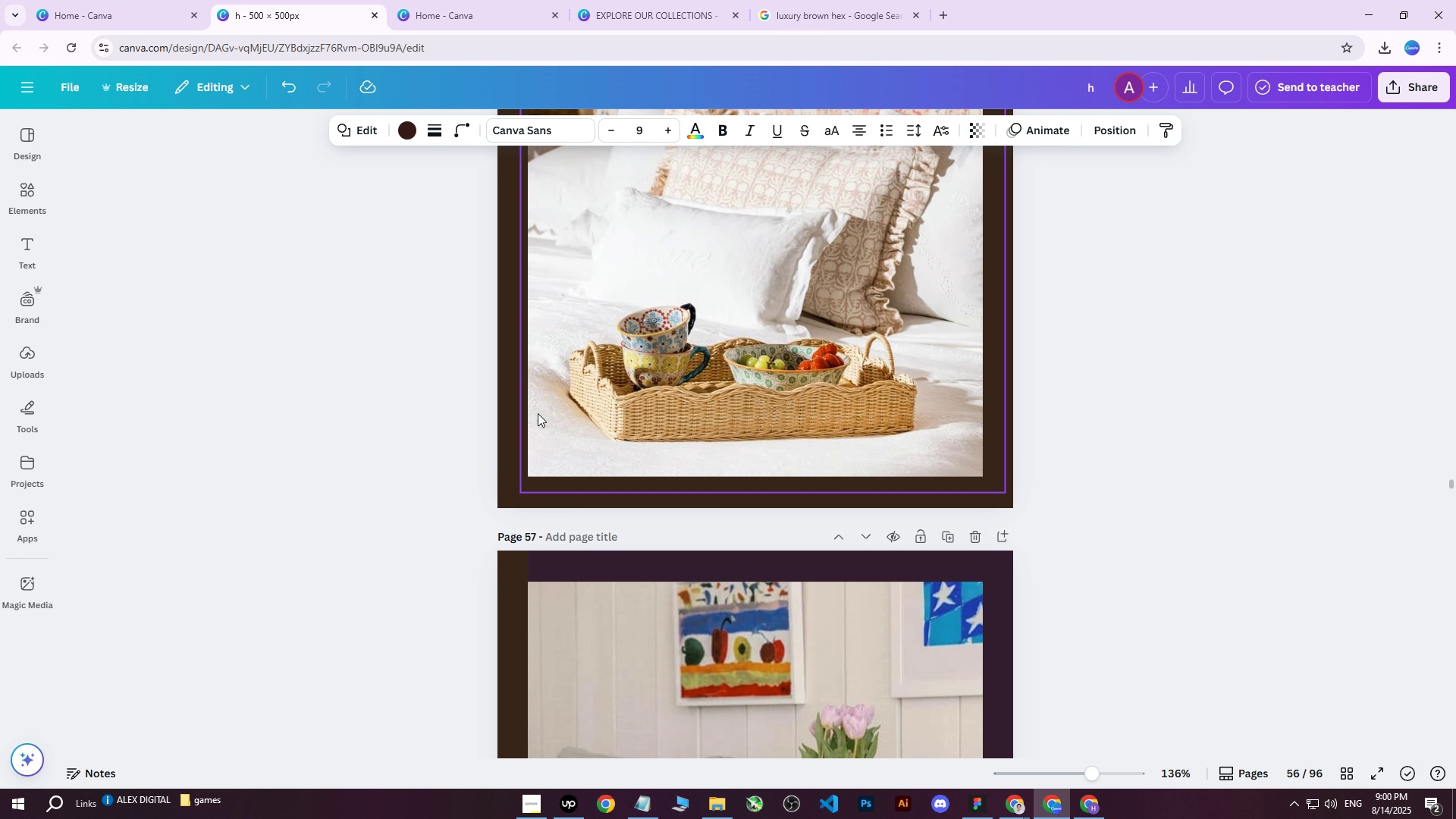 
left_click([516, 584])
 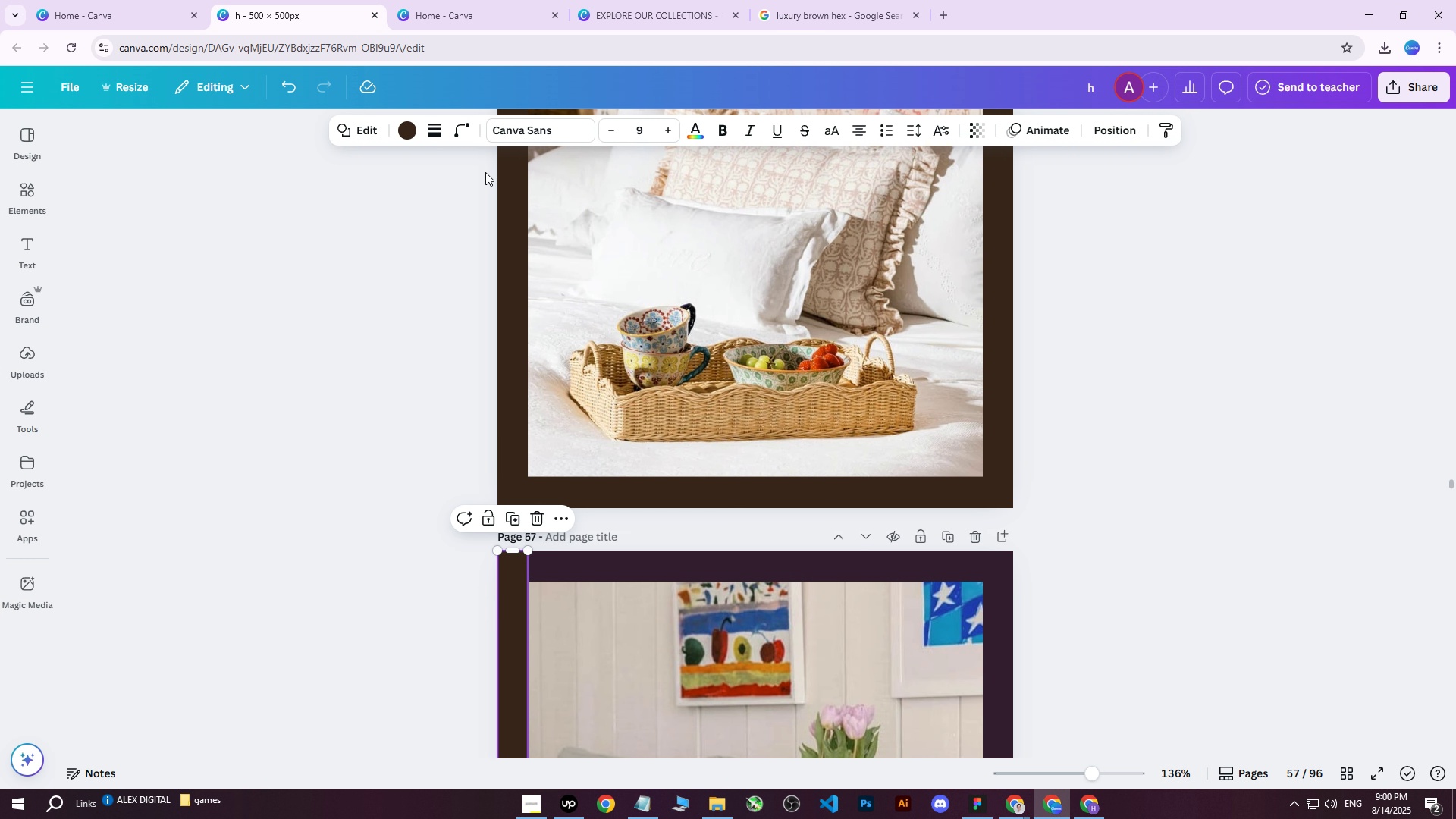 
hold_key(key=ShiftLeft, duration=0.42)
left_click([596, 562])
 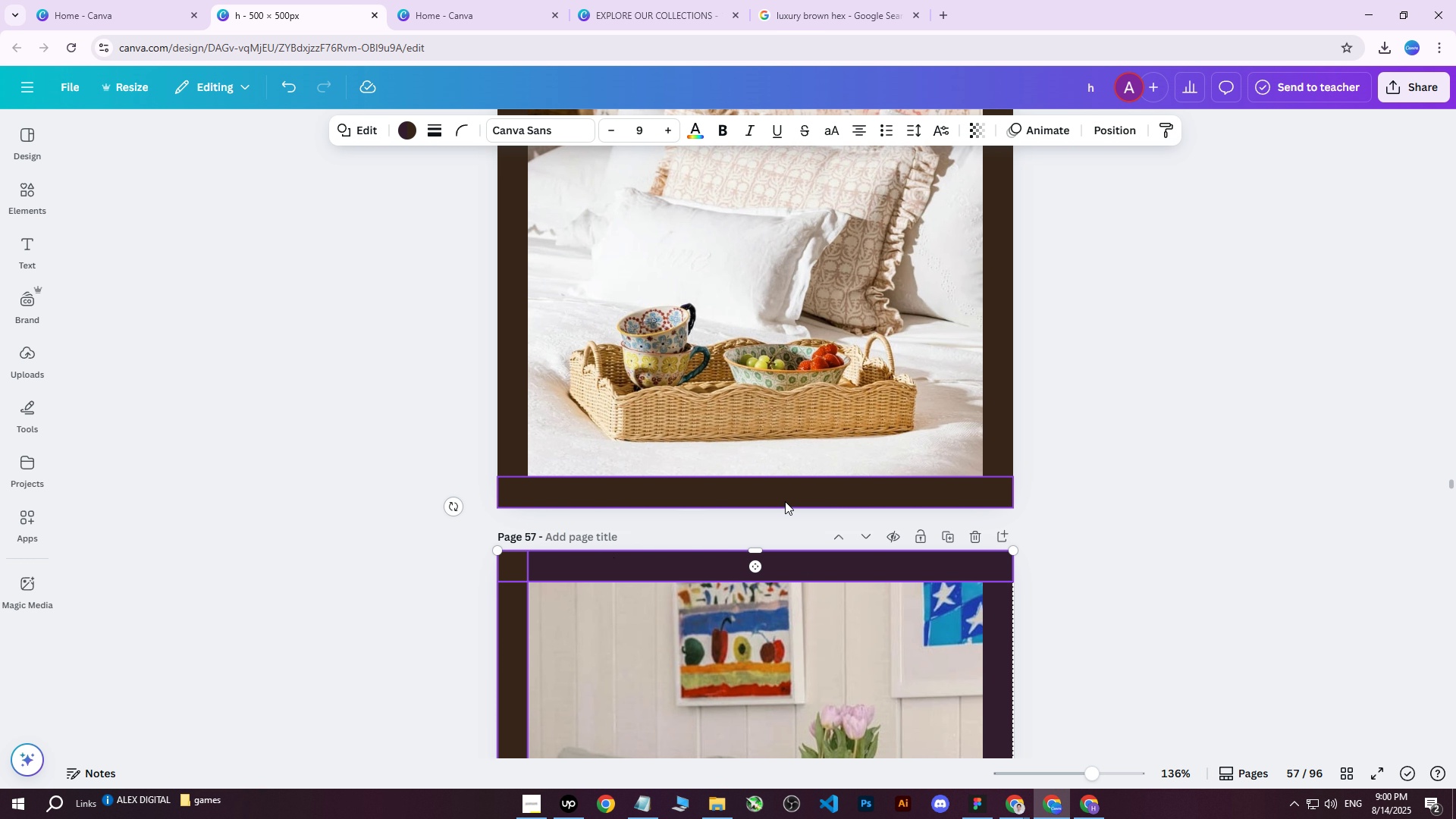 
scroll: coordinate [933, 472], scroll_direction: down, amount: 3.0
 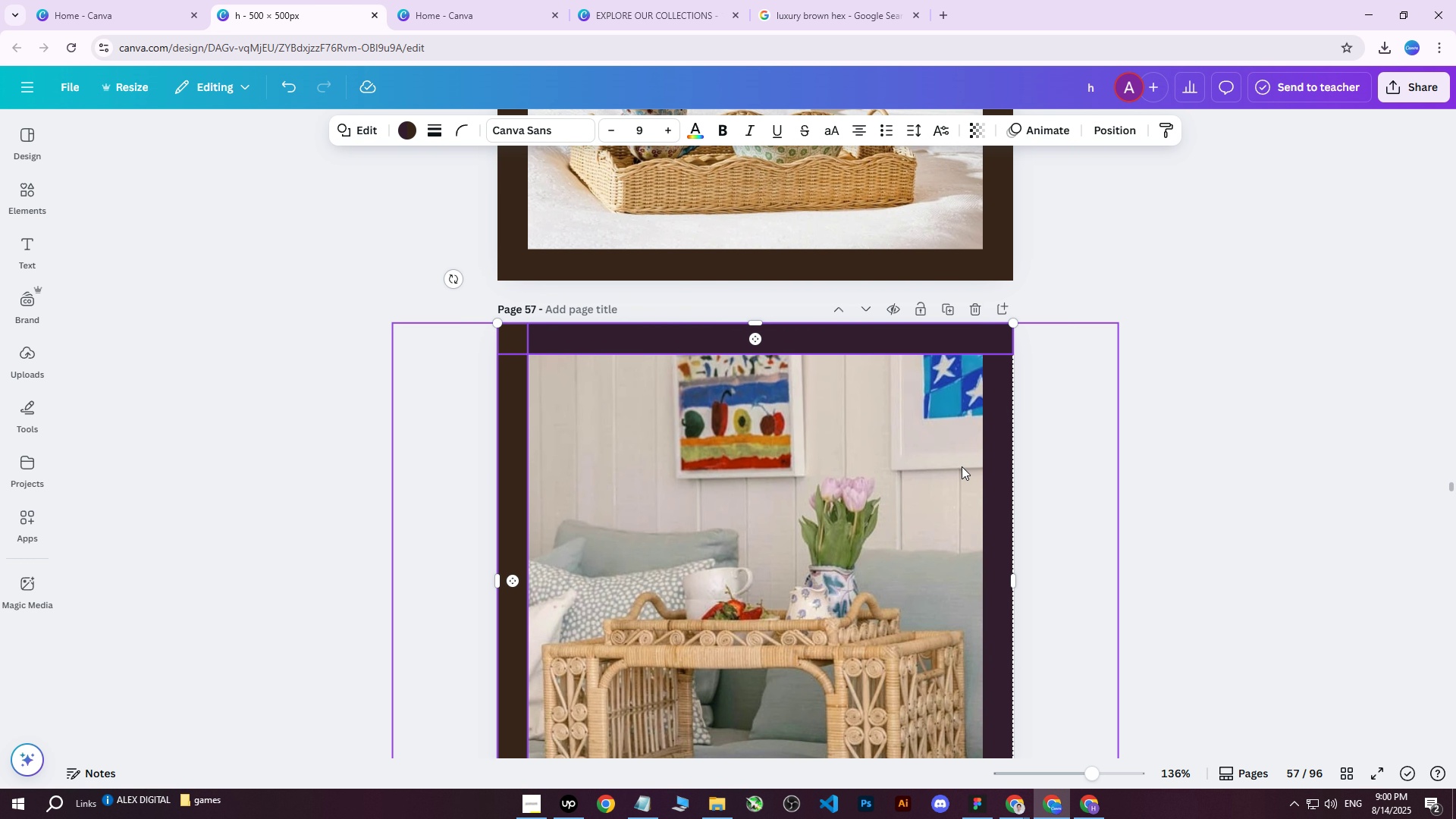 
hold_key(key=ShiftLeft, duration=0.56)
left_click([997, 480])
 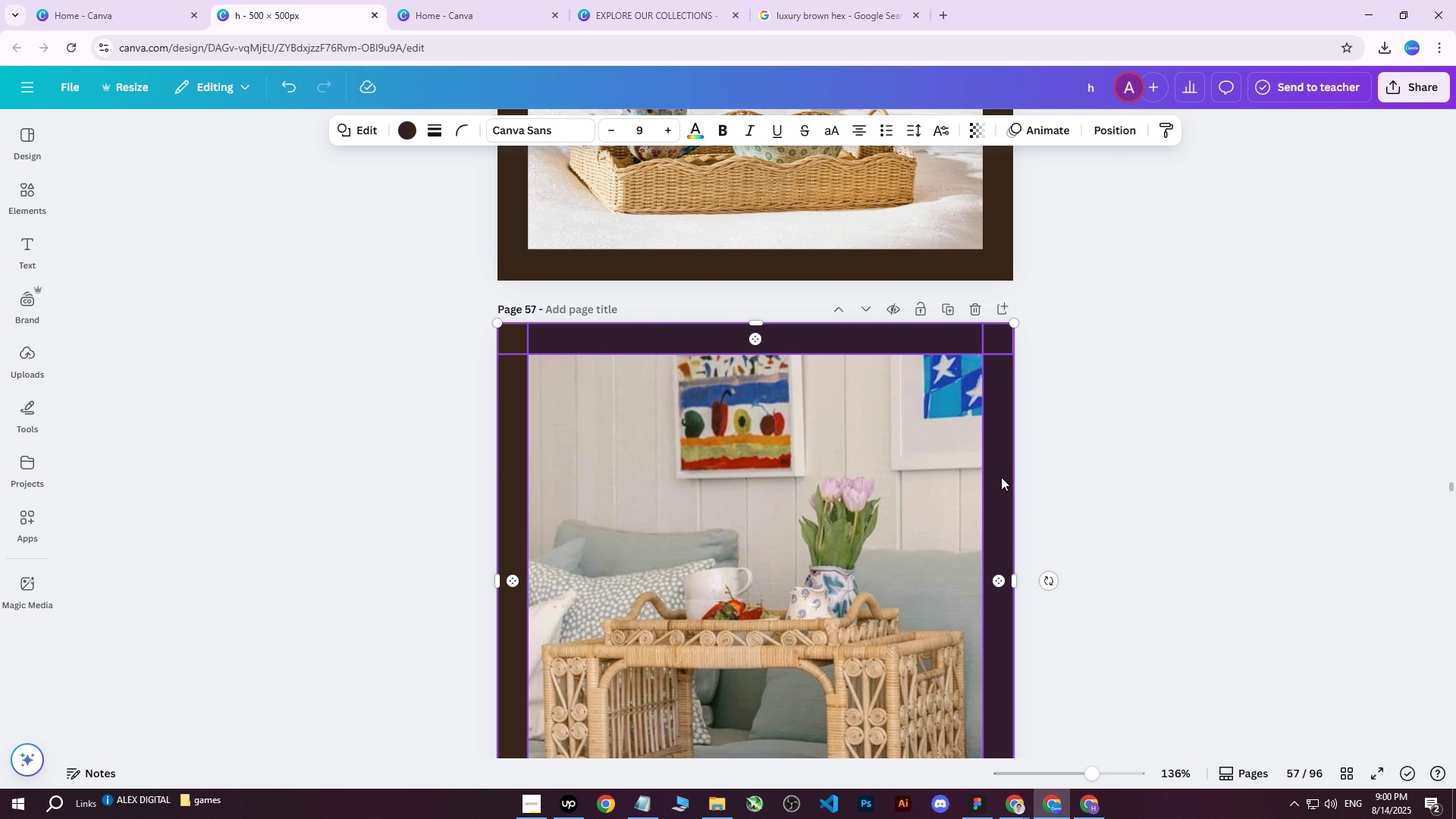 
scroll: coordinate [1003, 475], scroll_direction: down, amount: 5.0
 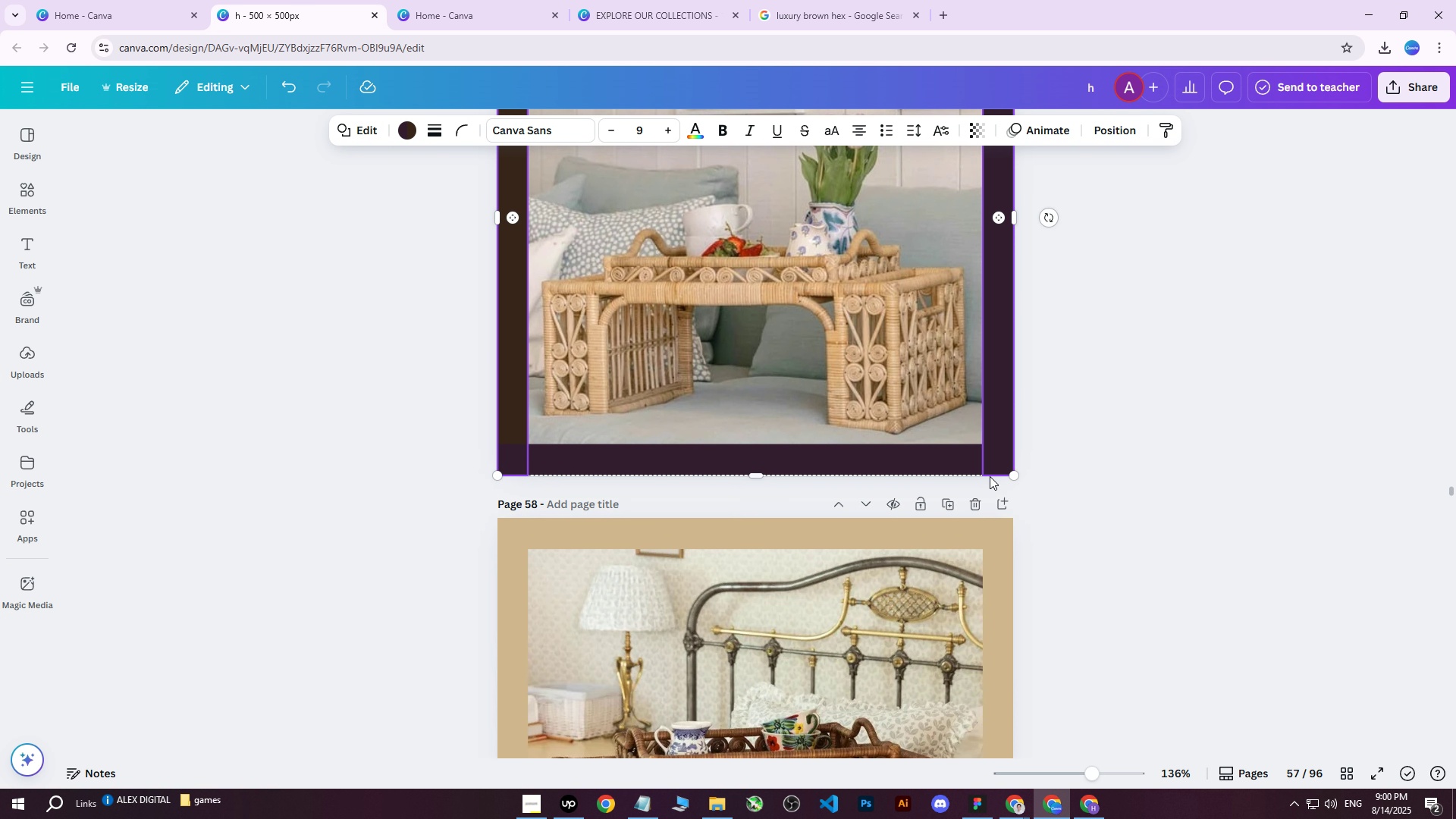 
hold_key(key=ShiftLeft, duration=0.76)
left_click([805, 441])
 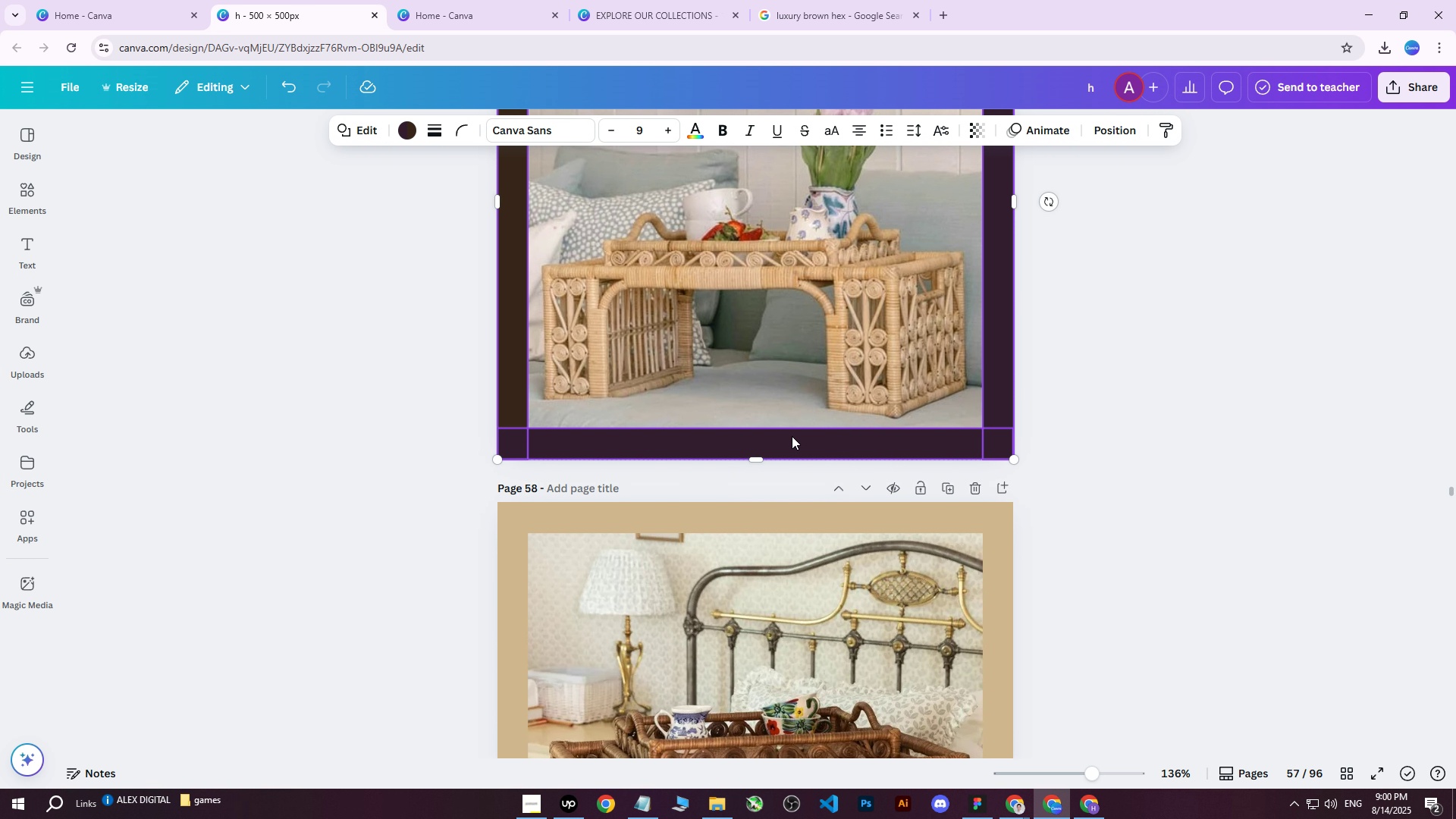 
scroll: coordinate [597, 362], scroll_direction: up, amount: 2.0
 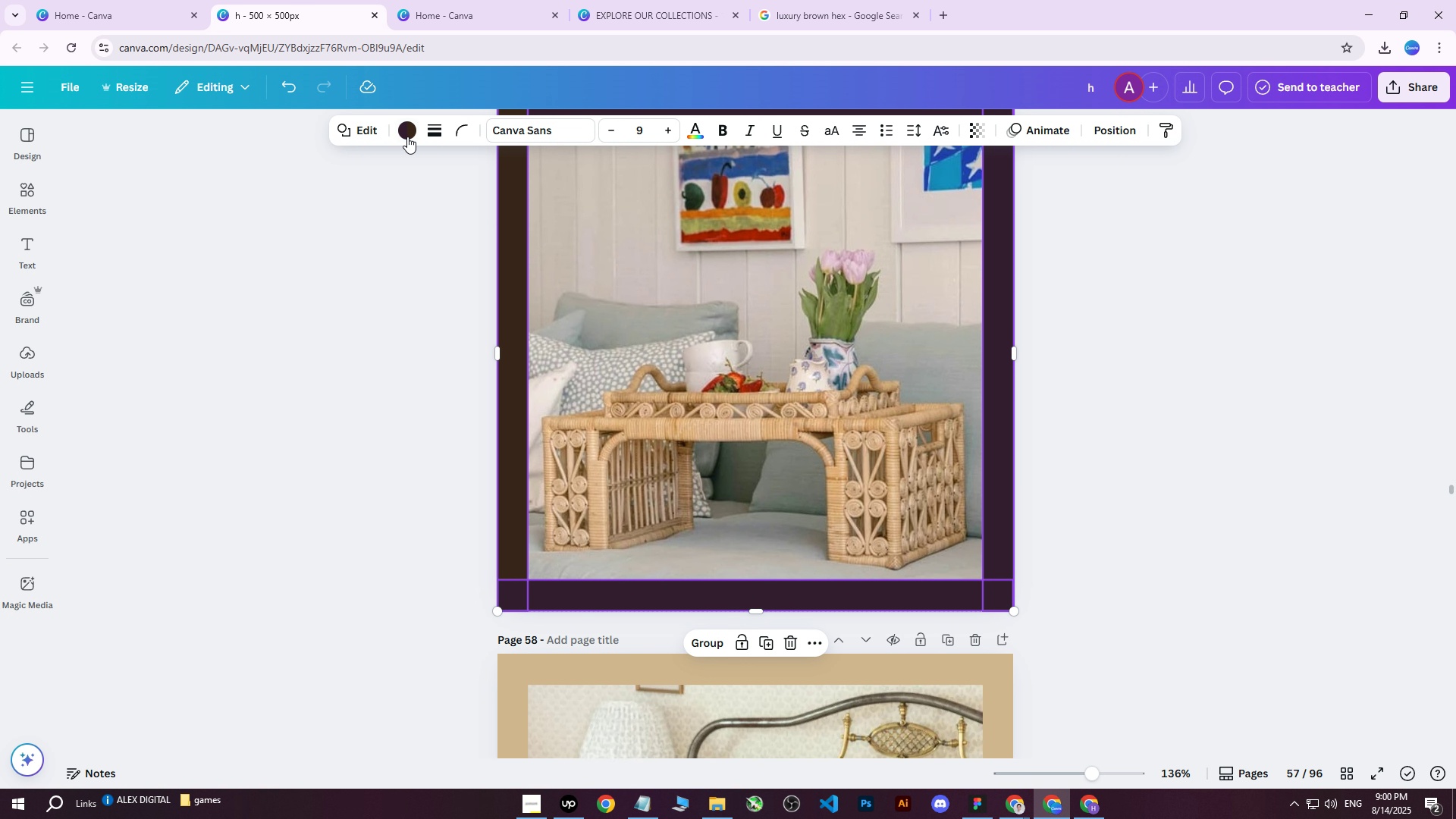 
left_click([413, 128])
 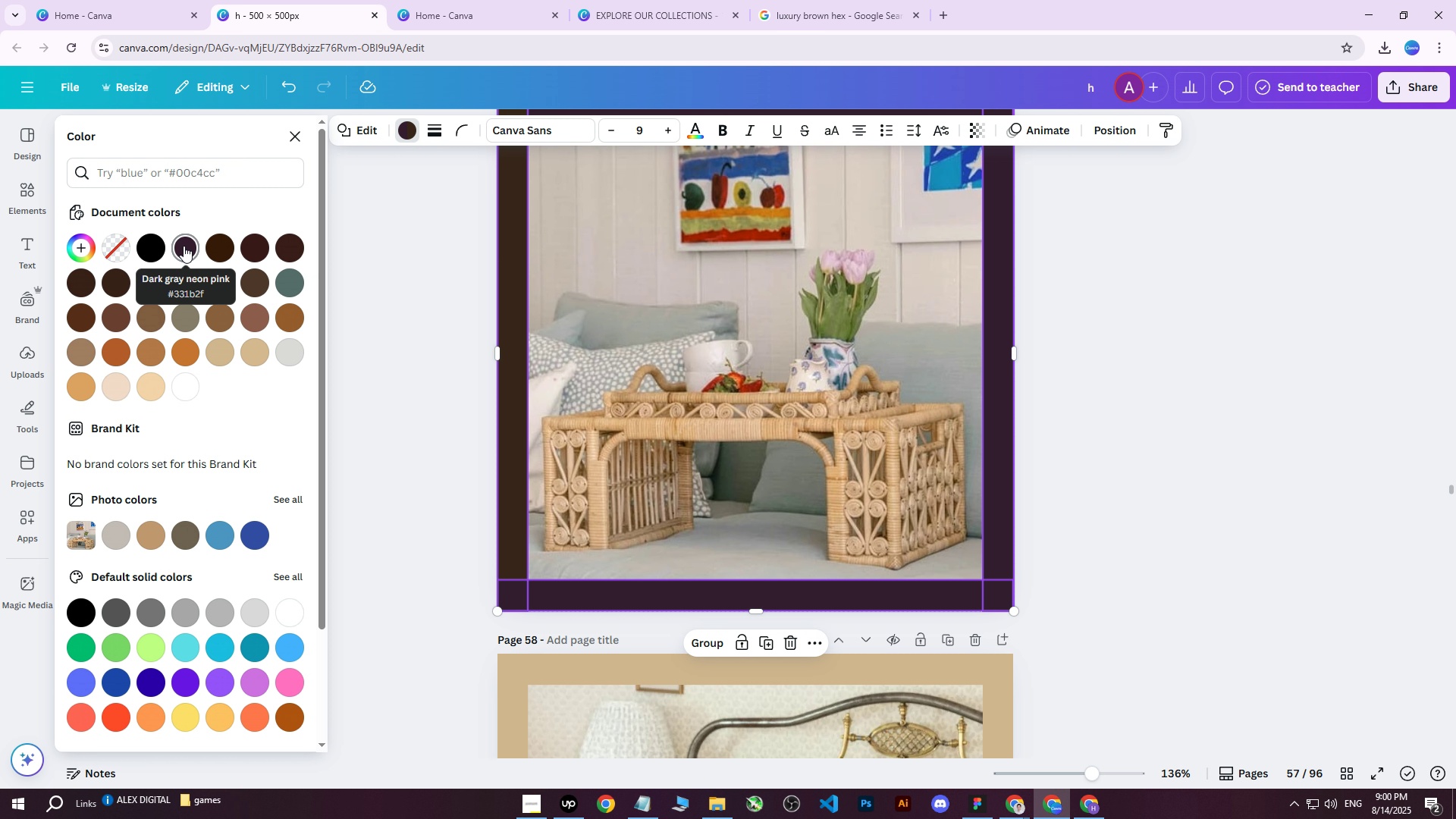 
double_click([184, 246])
 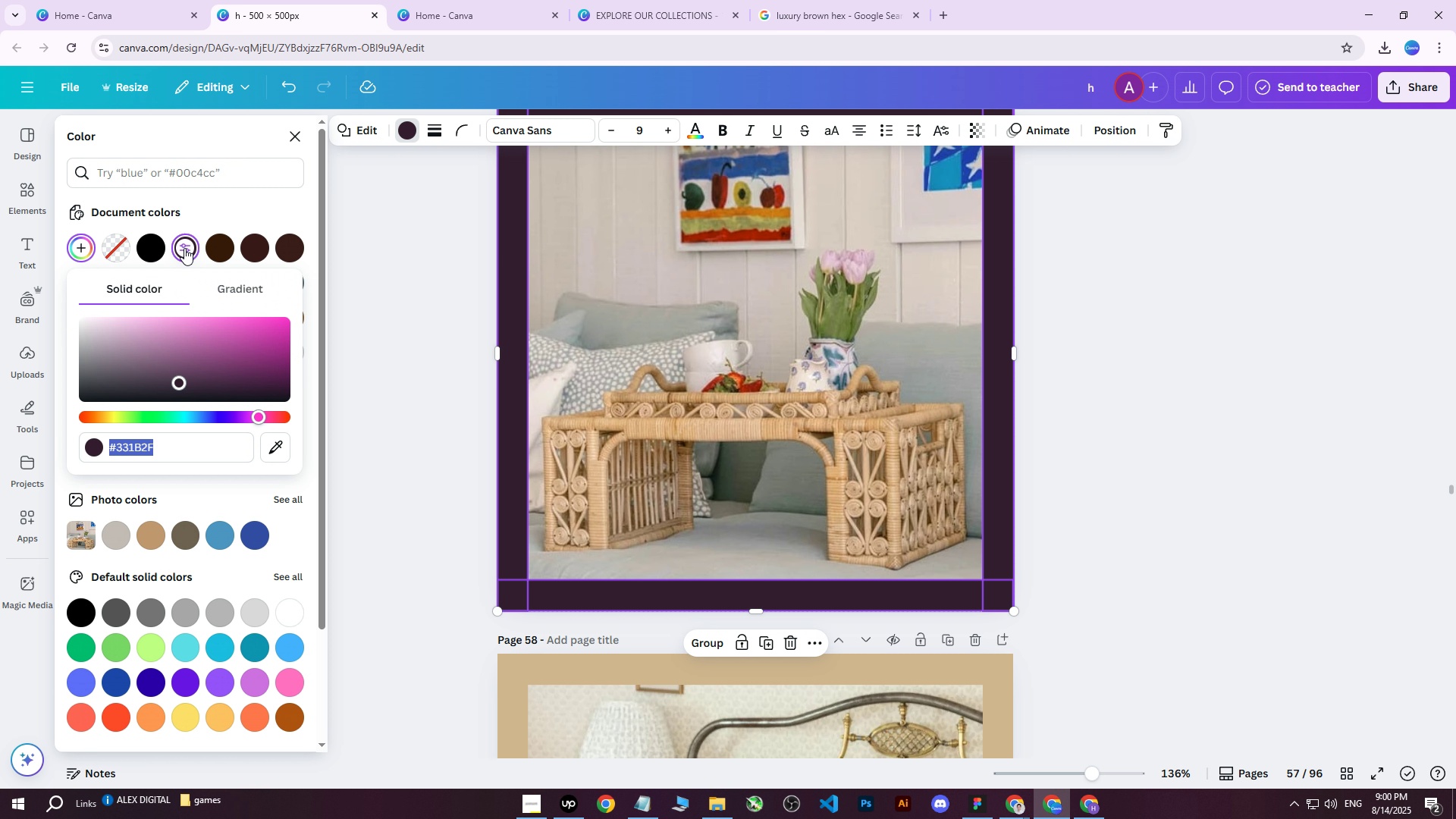 
triple_click([184, 248])
 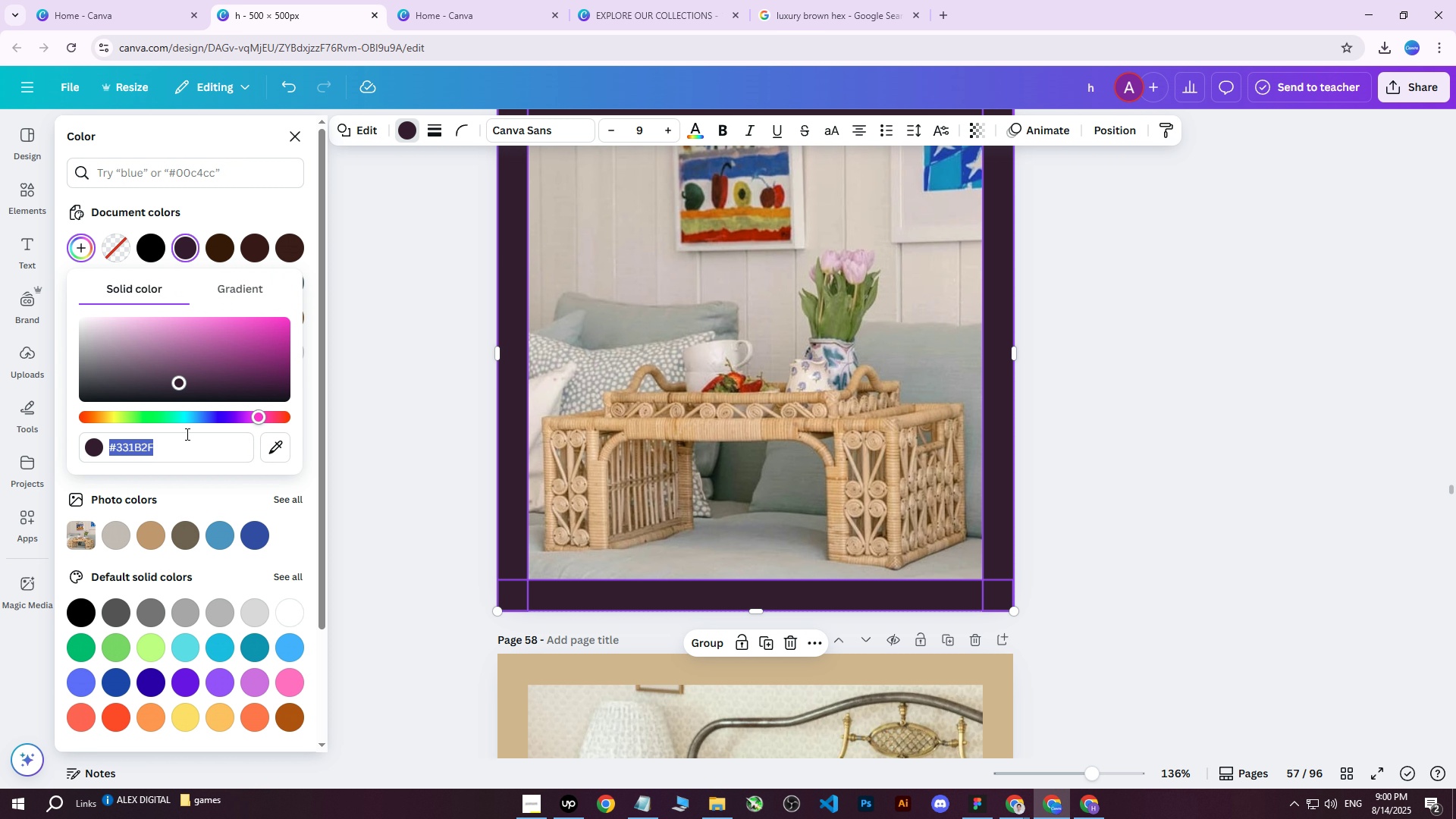 
key(Control+V)
 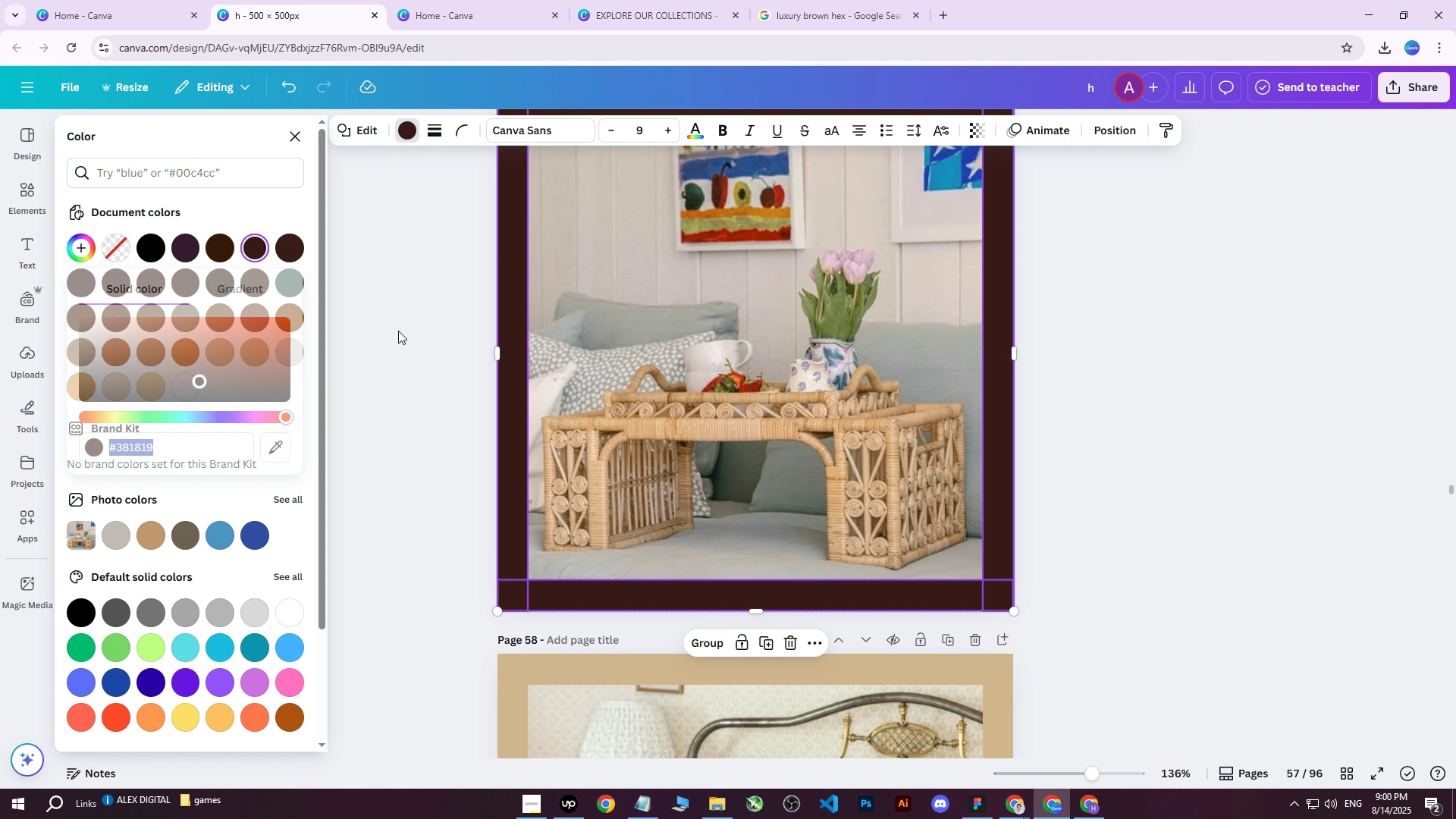 
double_click([398, 331])
 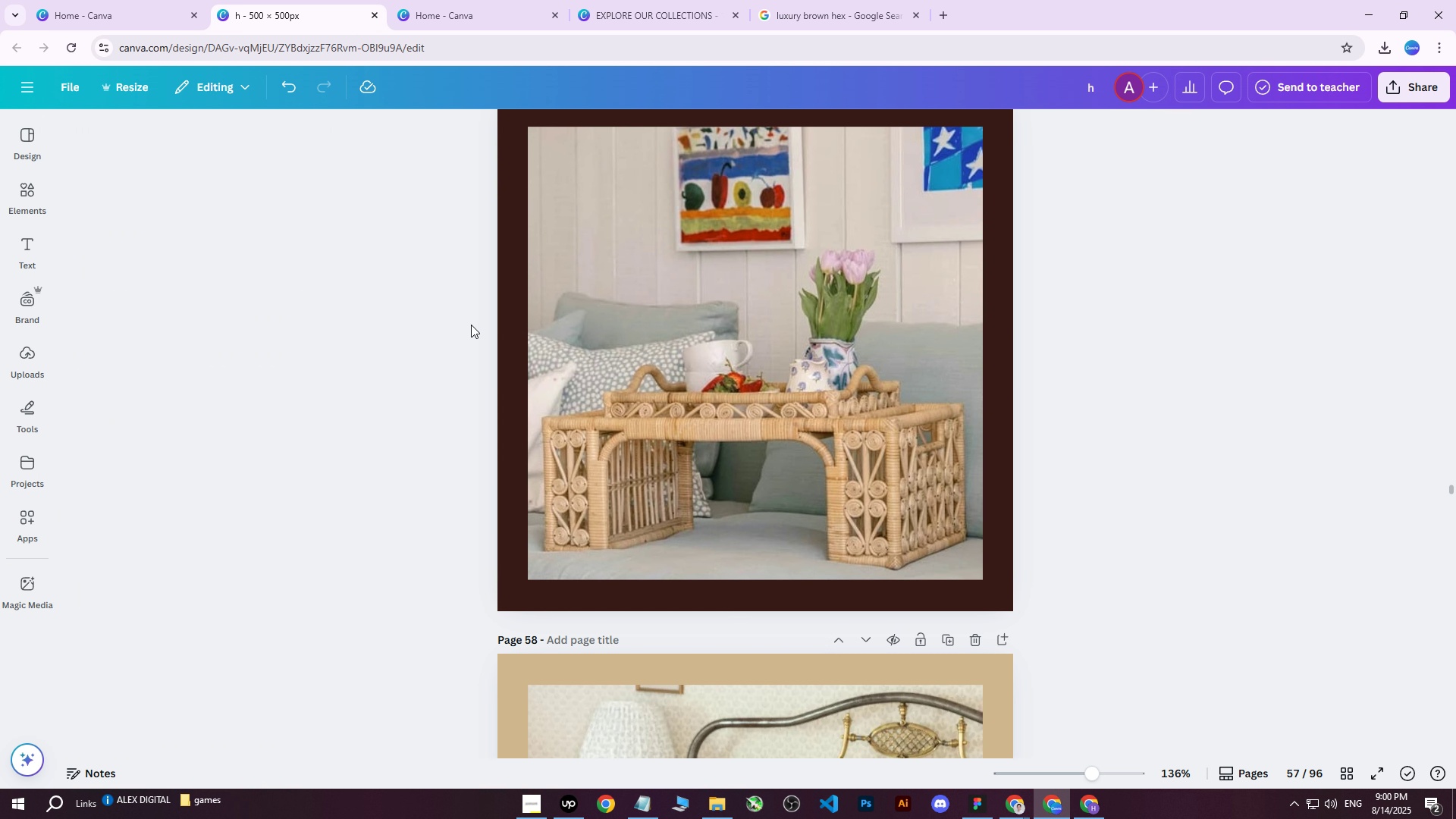 
scroll: coordinate [1029, 261], scroll_direction: up, amount: 2.0
 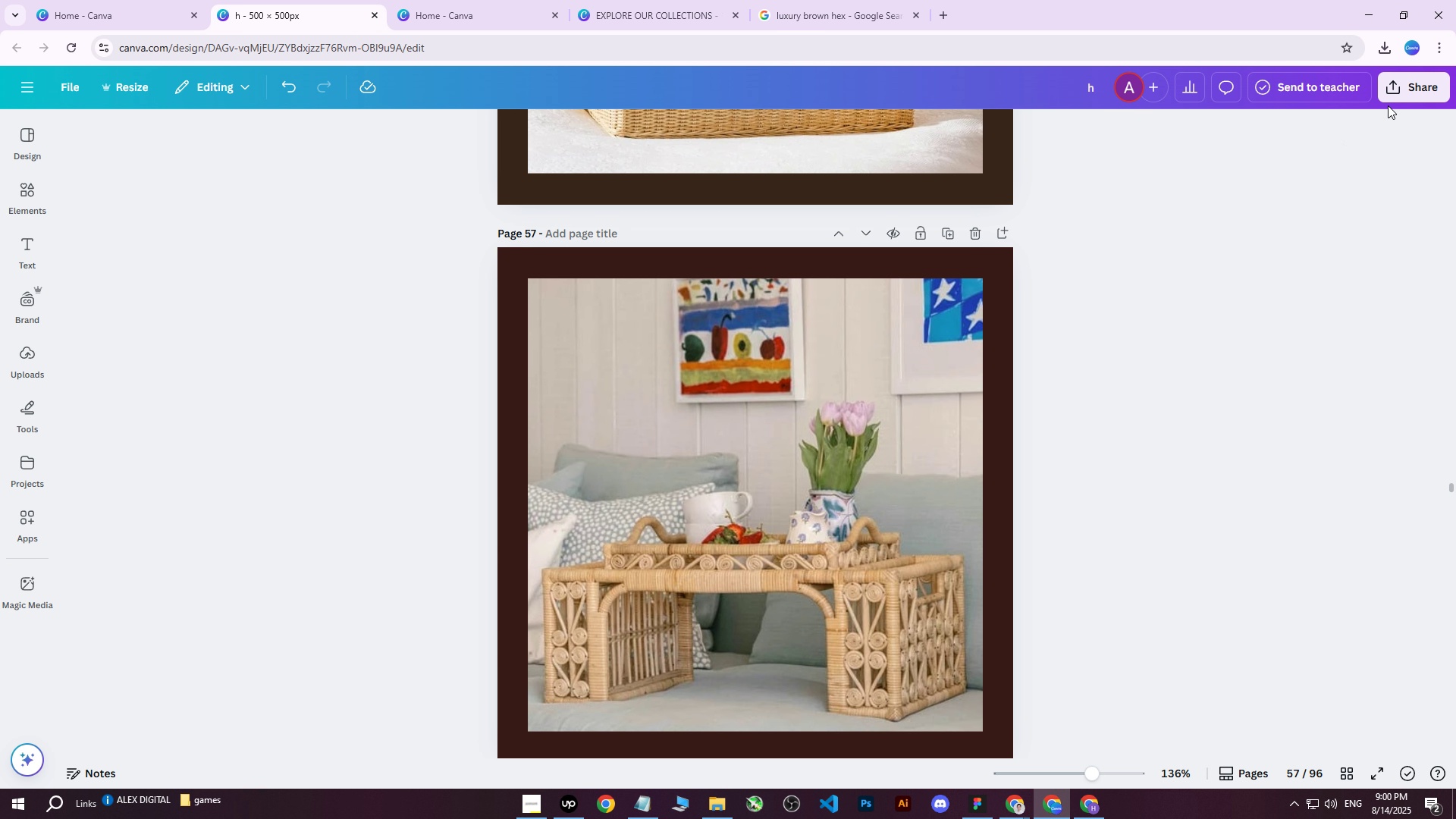 
left_click([1396, 99])
 